 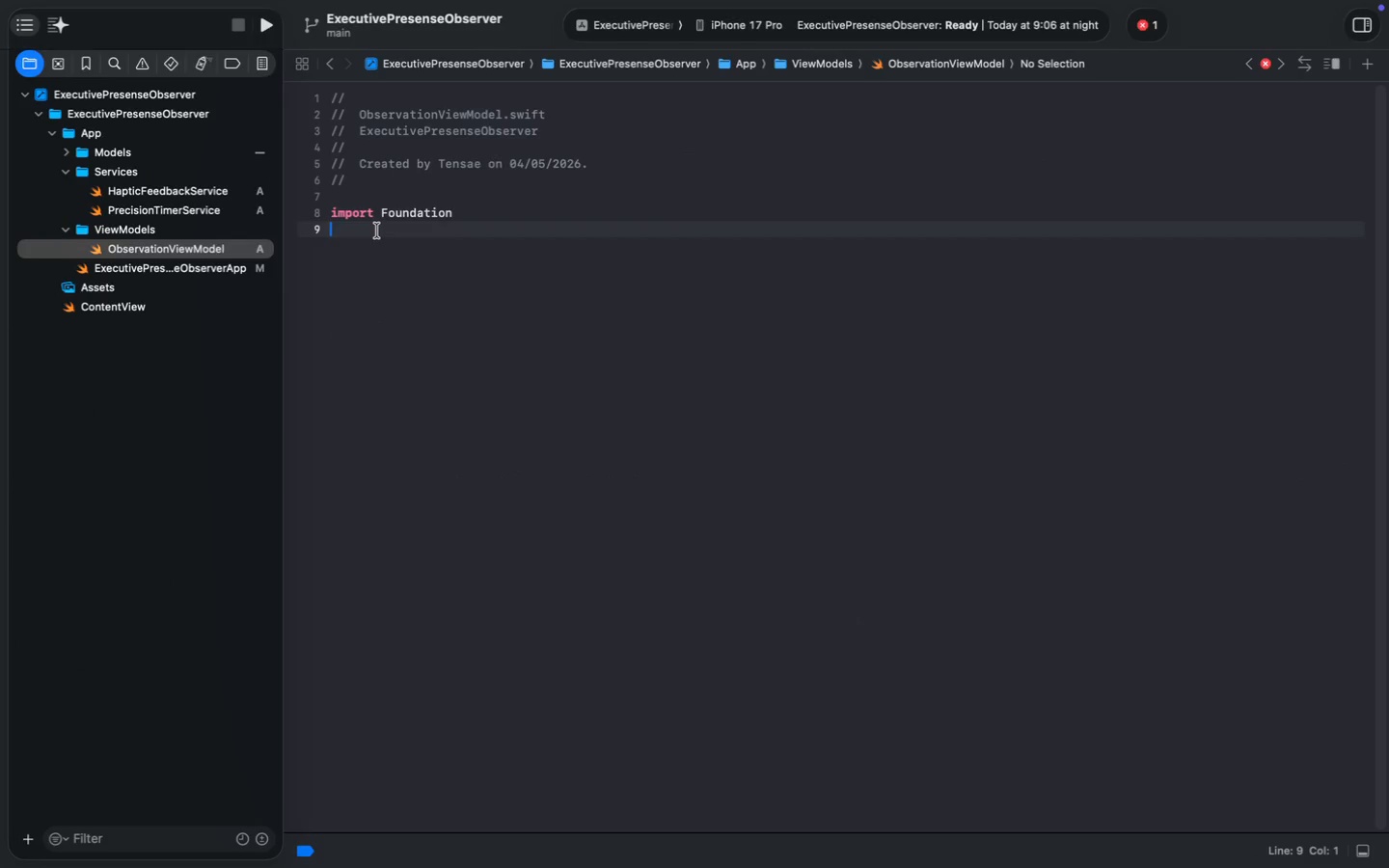 
hold_key(key=ShiftLeft, duration=1.42)
 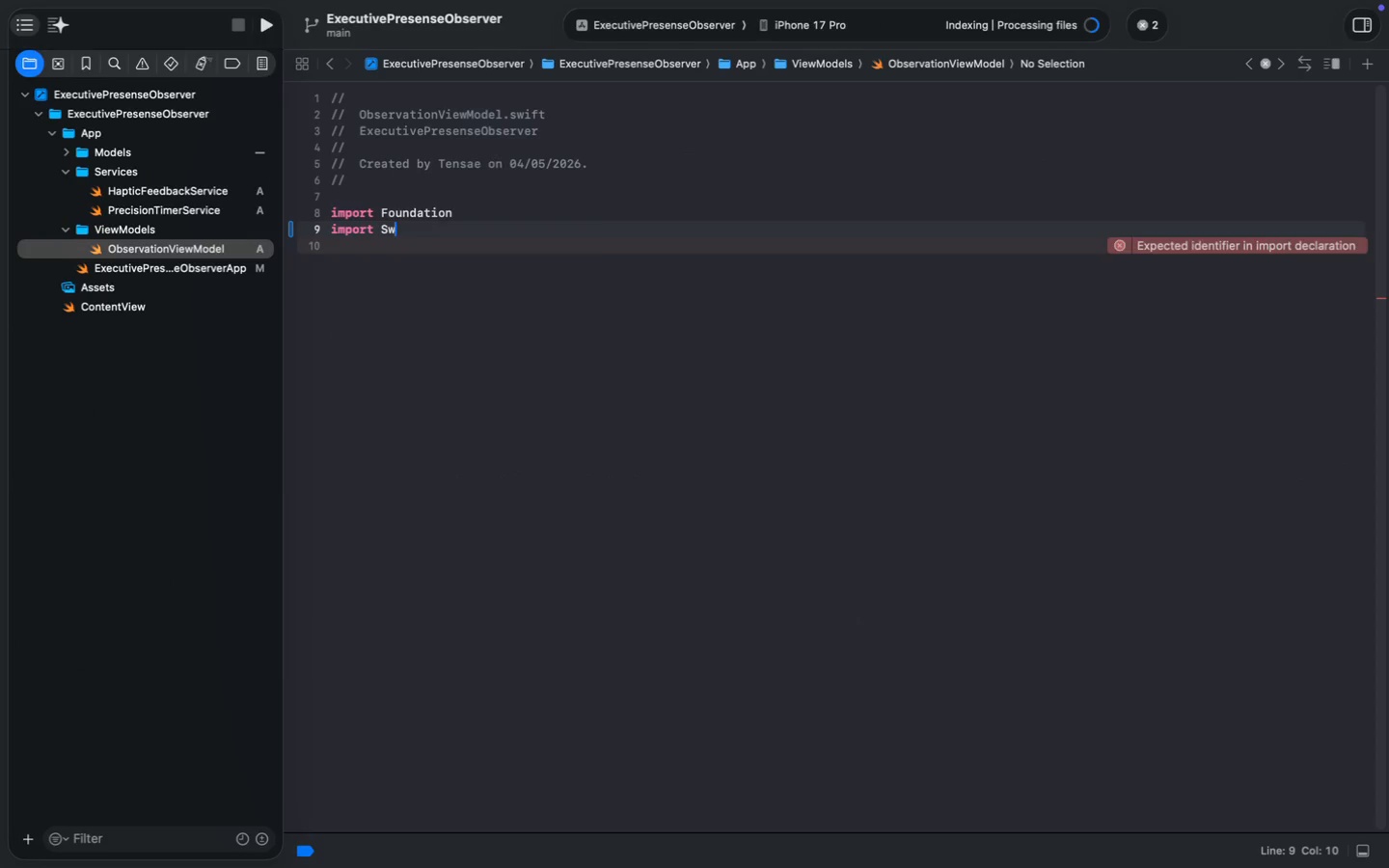 
key(Enter)
 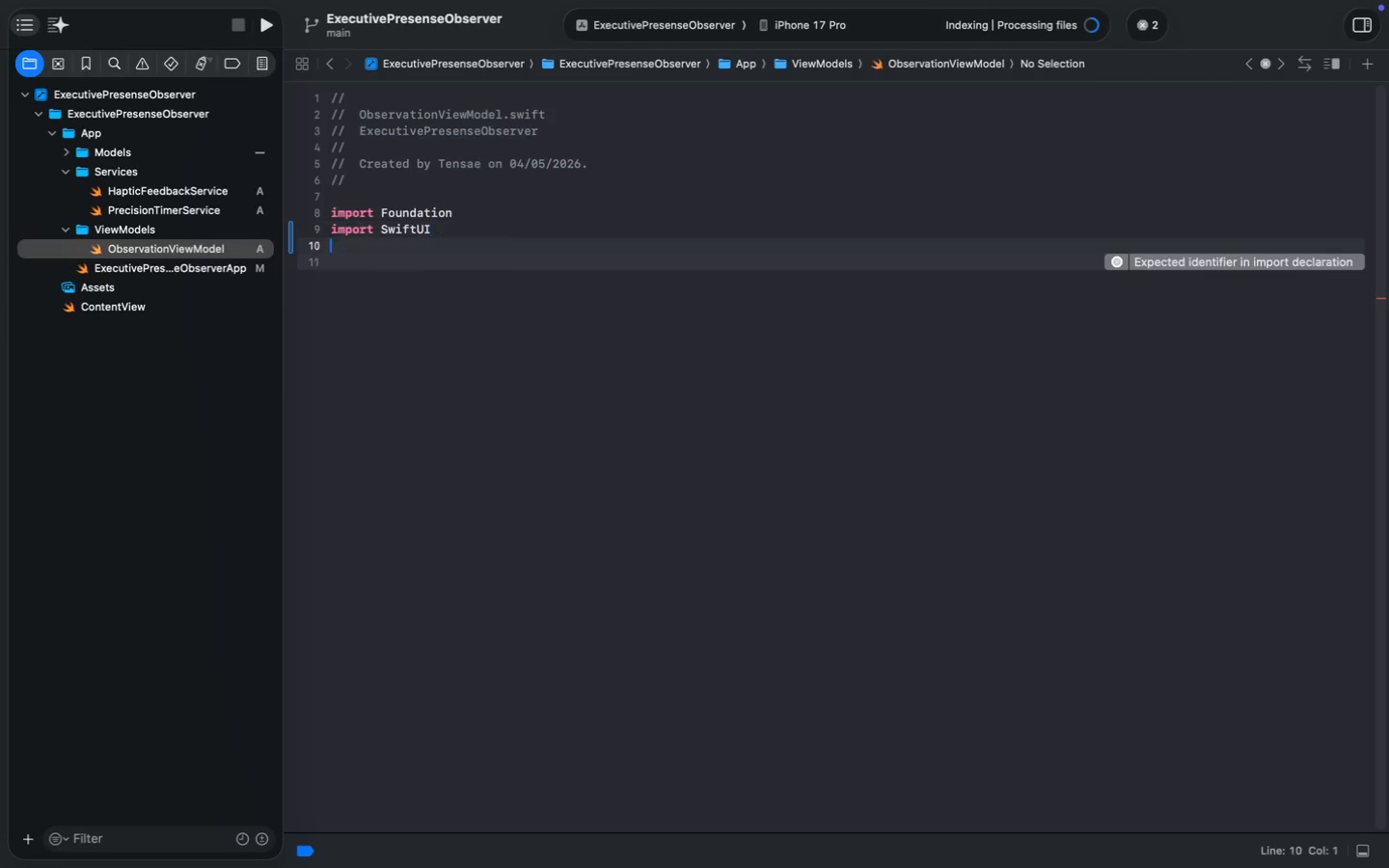 
key(Enter)
 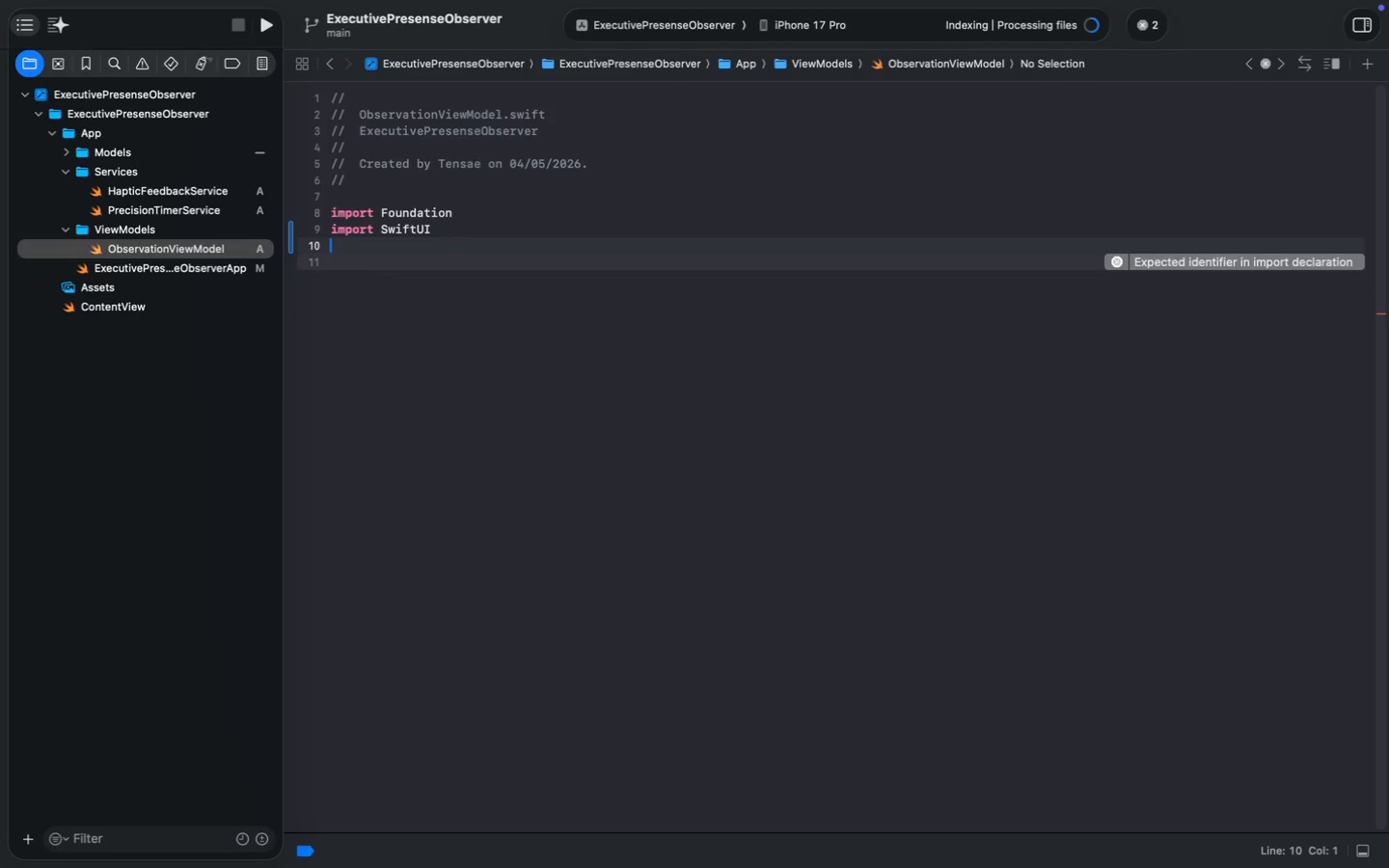 
type(import M)
key(Backspace)
type(C)
 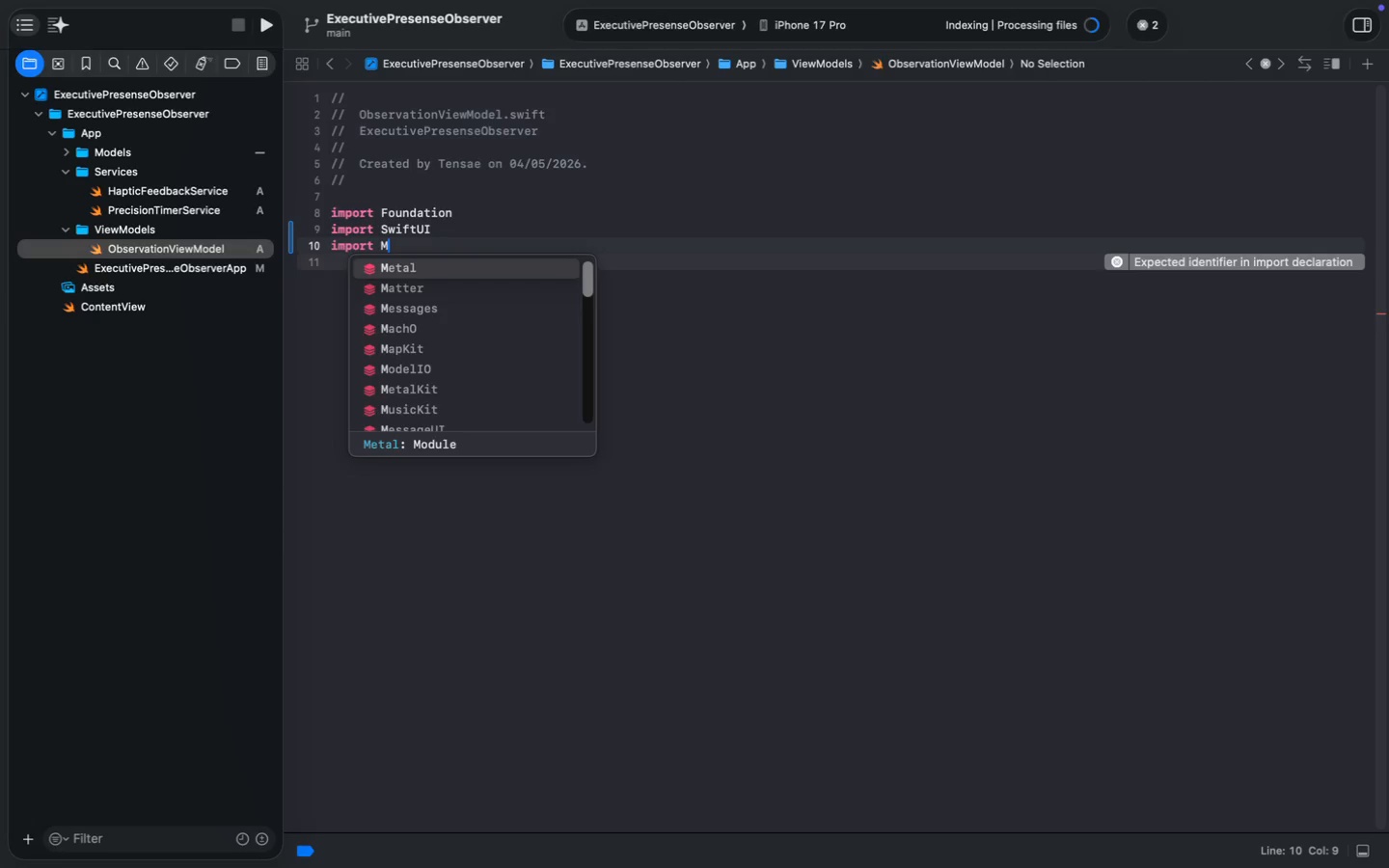 
key(Enter)
 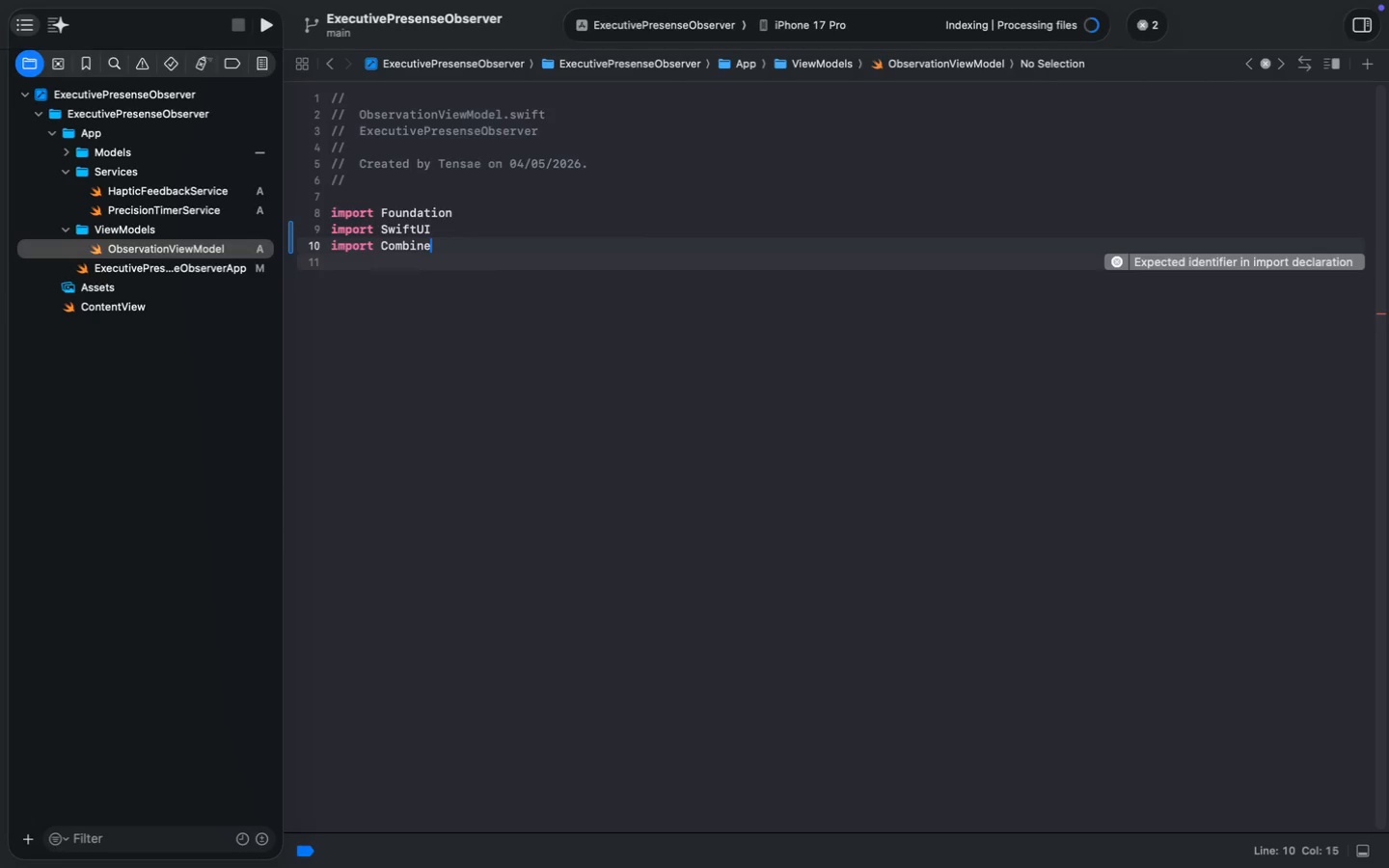 
key(Enter)
 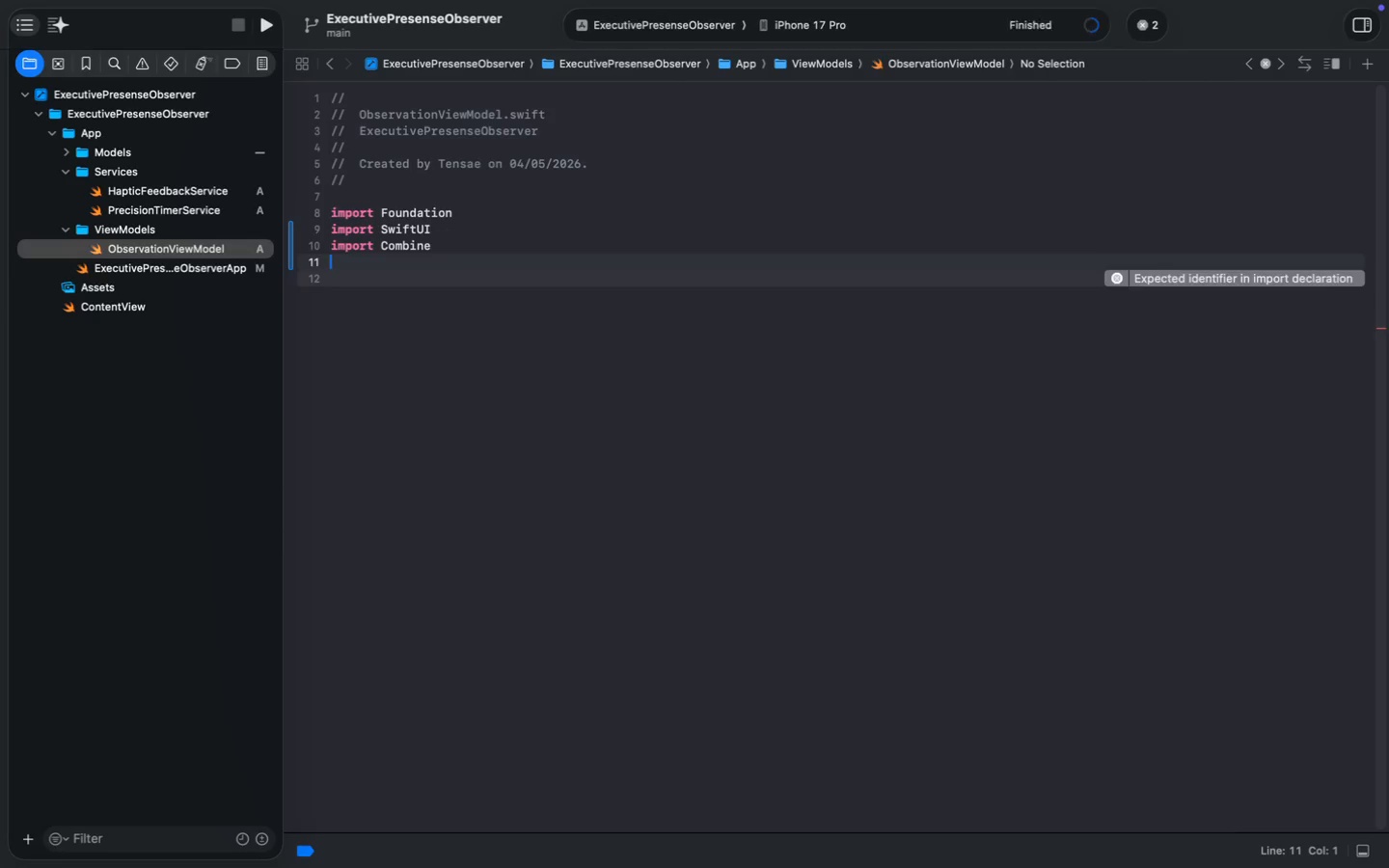 
key(Enter)
 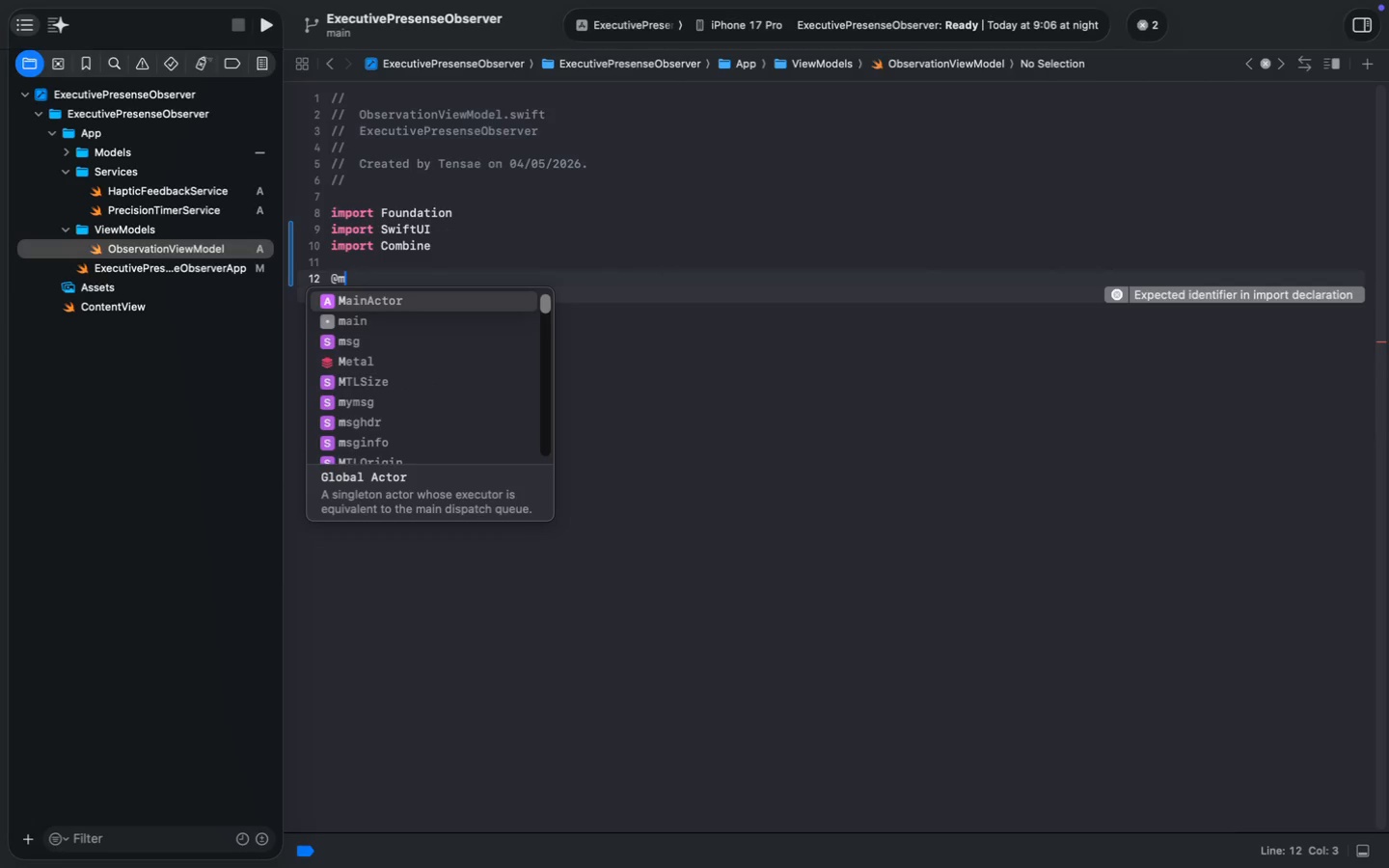 
type(@m)
 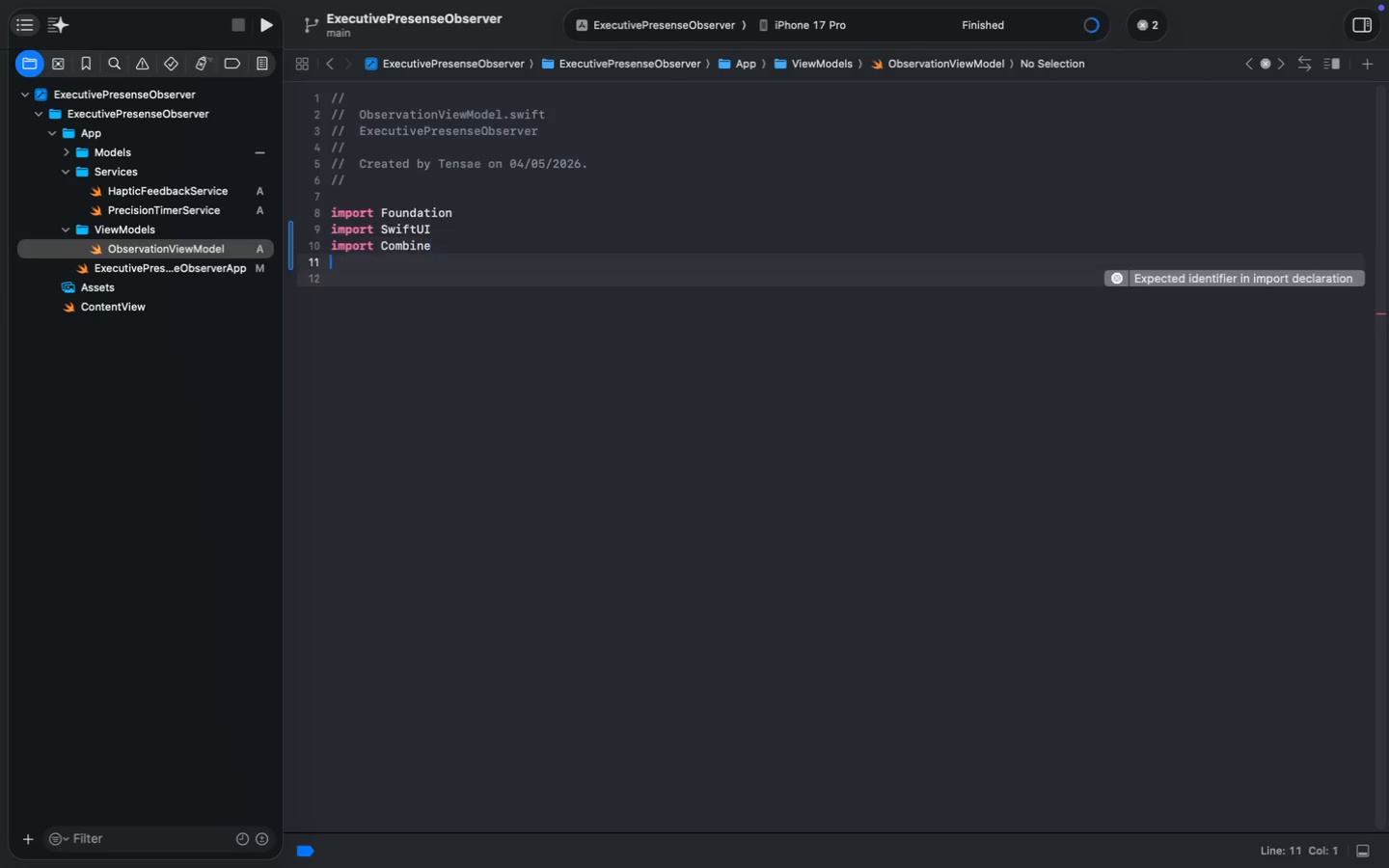 
key(Enter)
 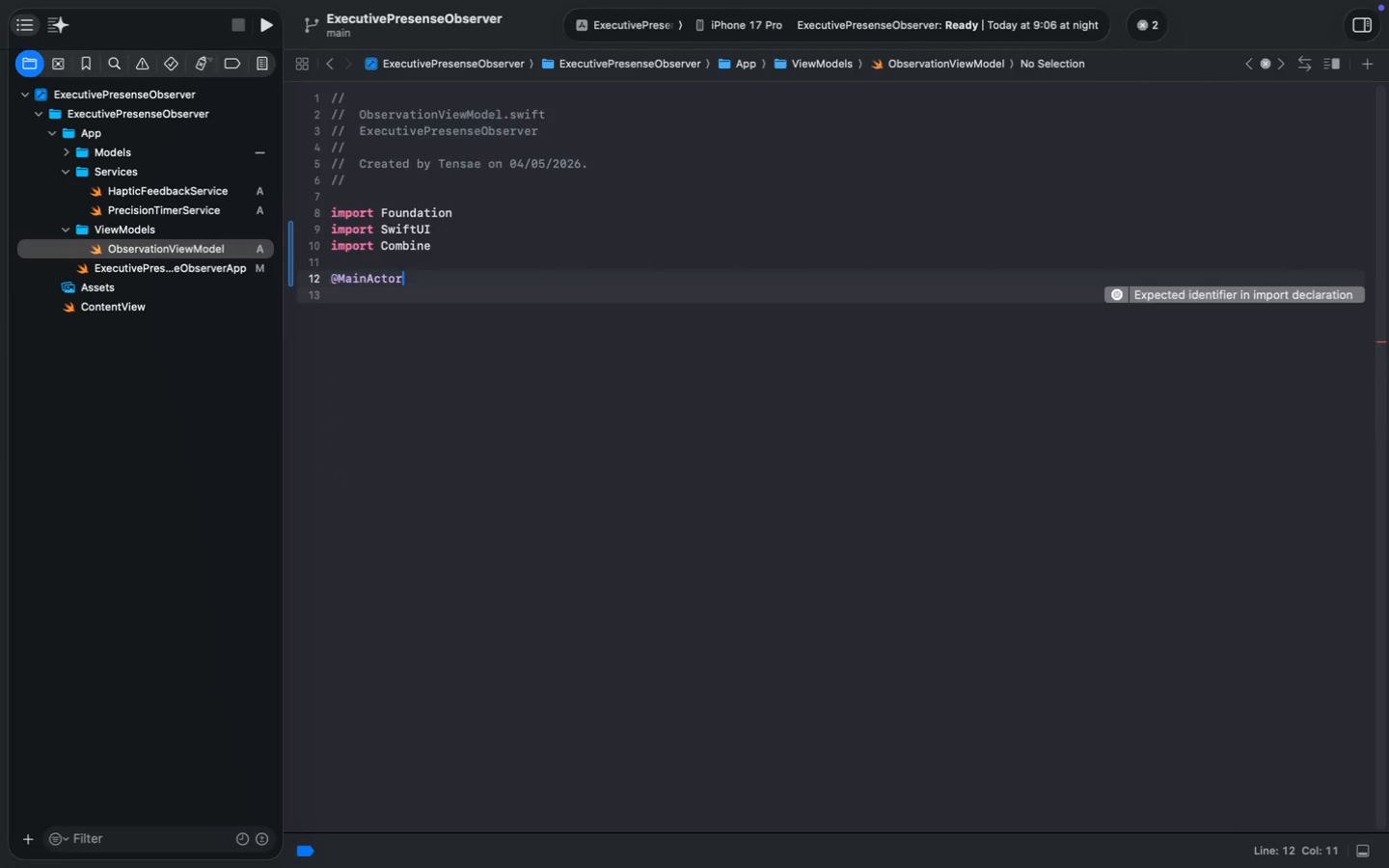 
key(Enter)
 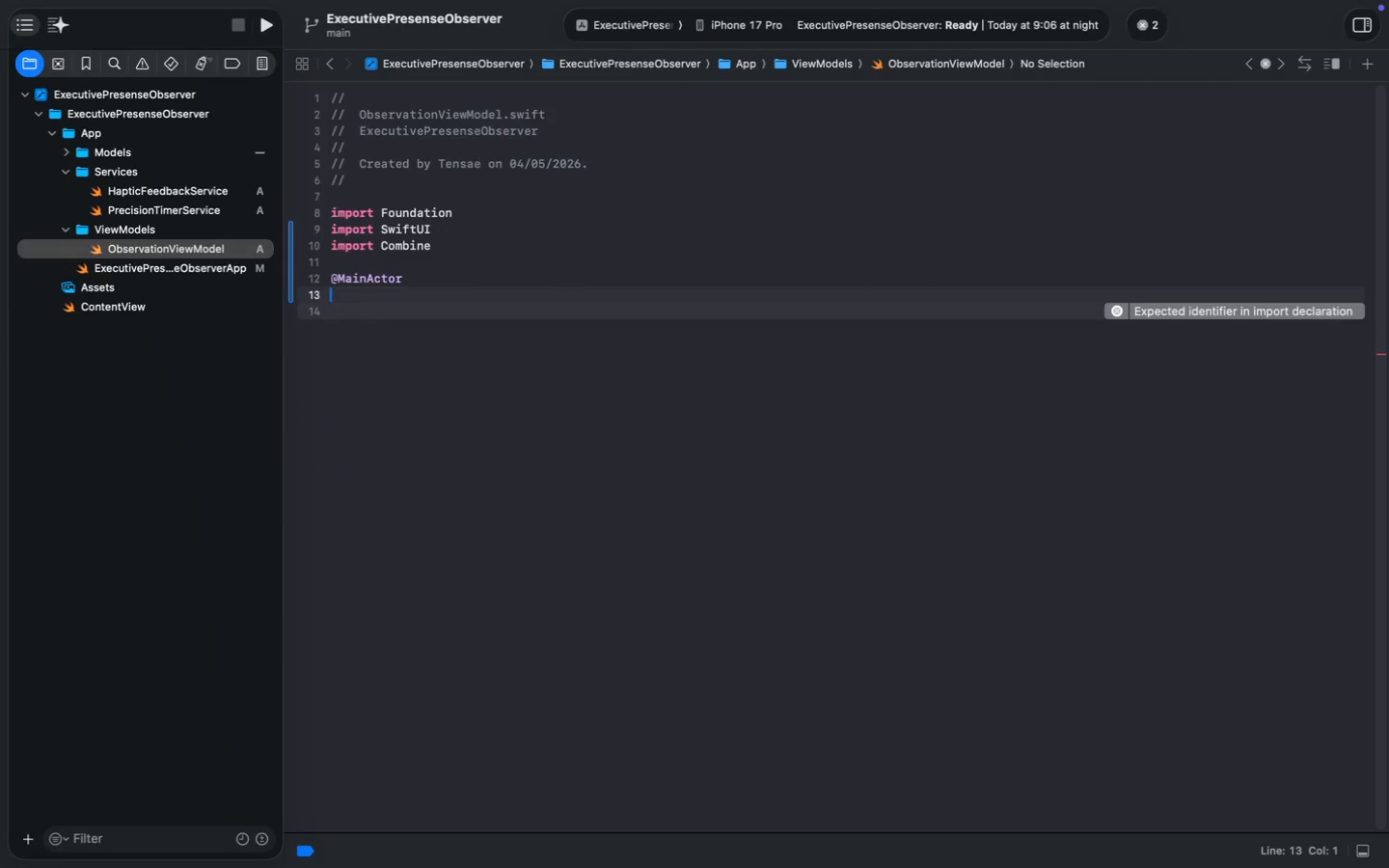 
key(Enter)
 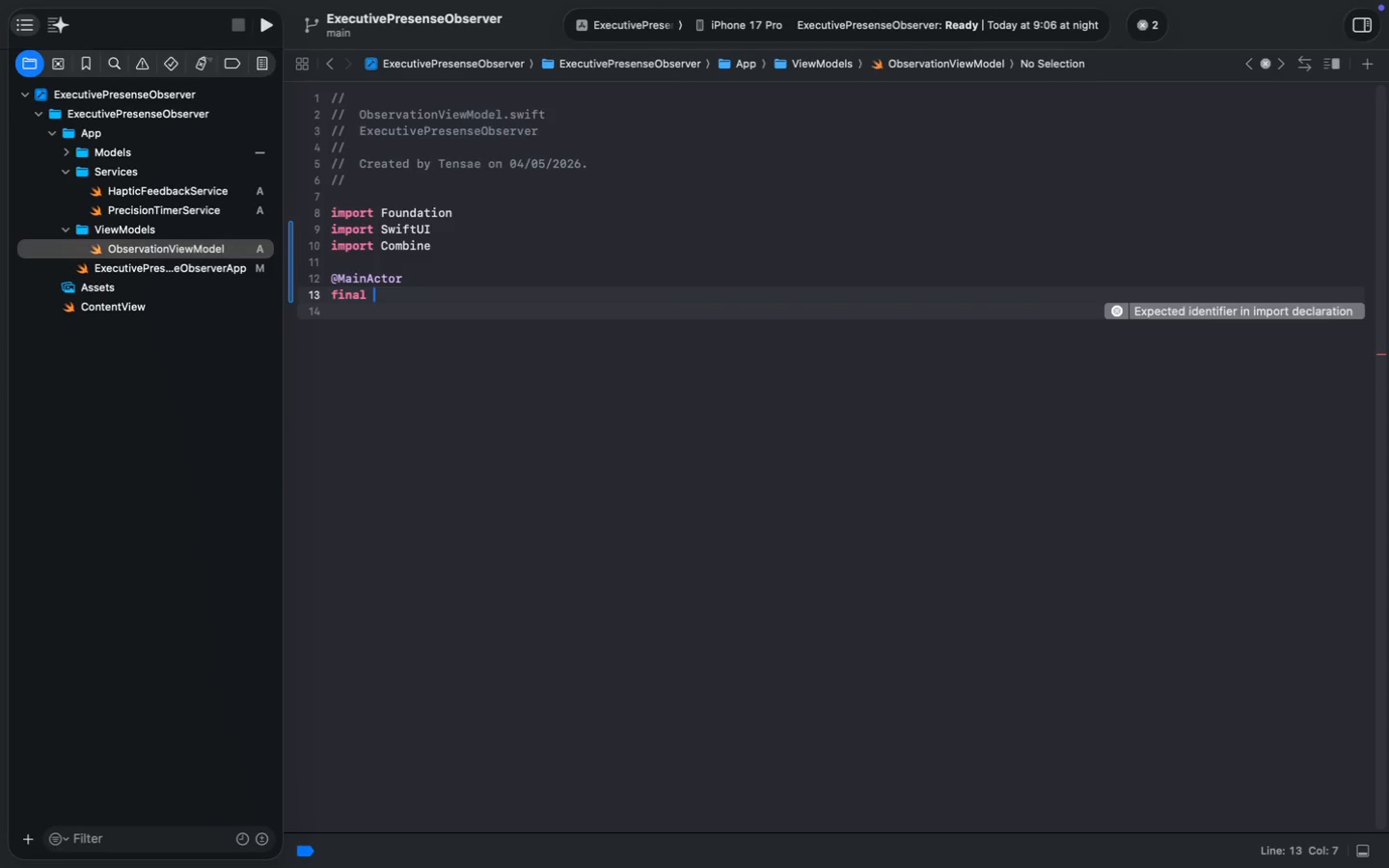 
key(Backspace)
type(final class Obs)
key(Tab)
type(: Obs)
 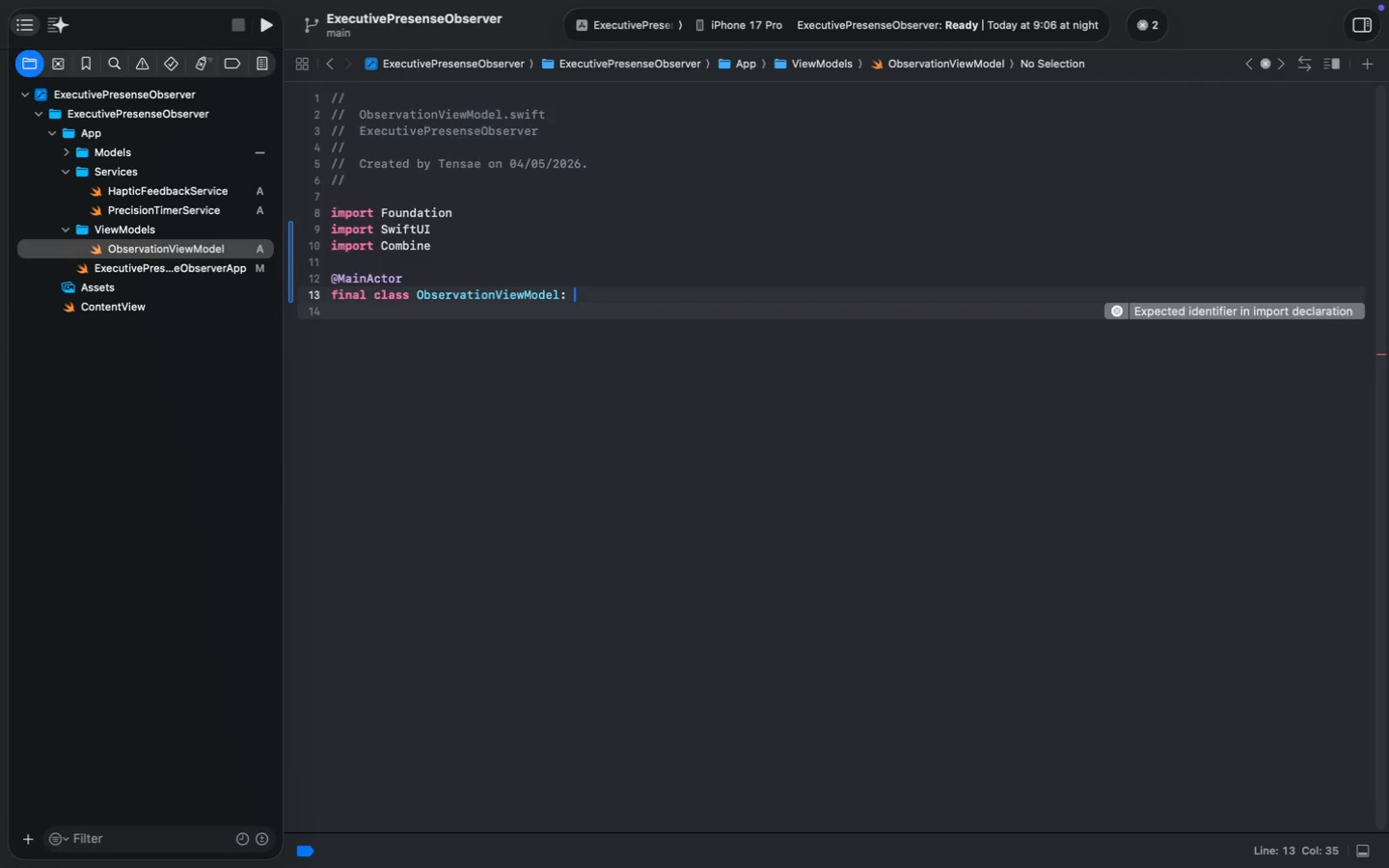 
key(Enter)
 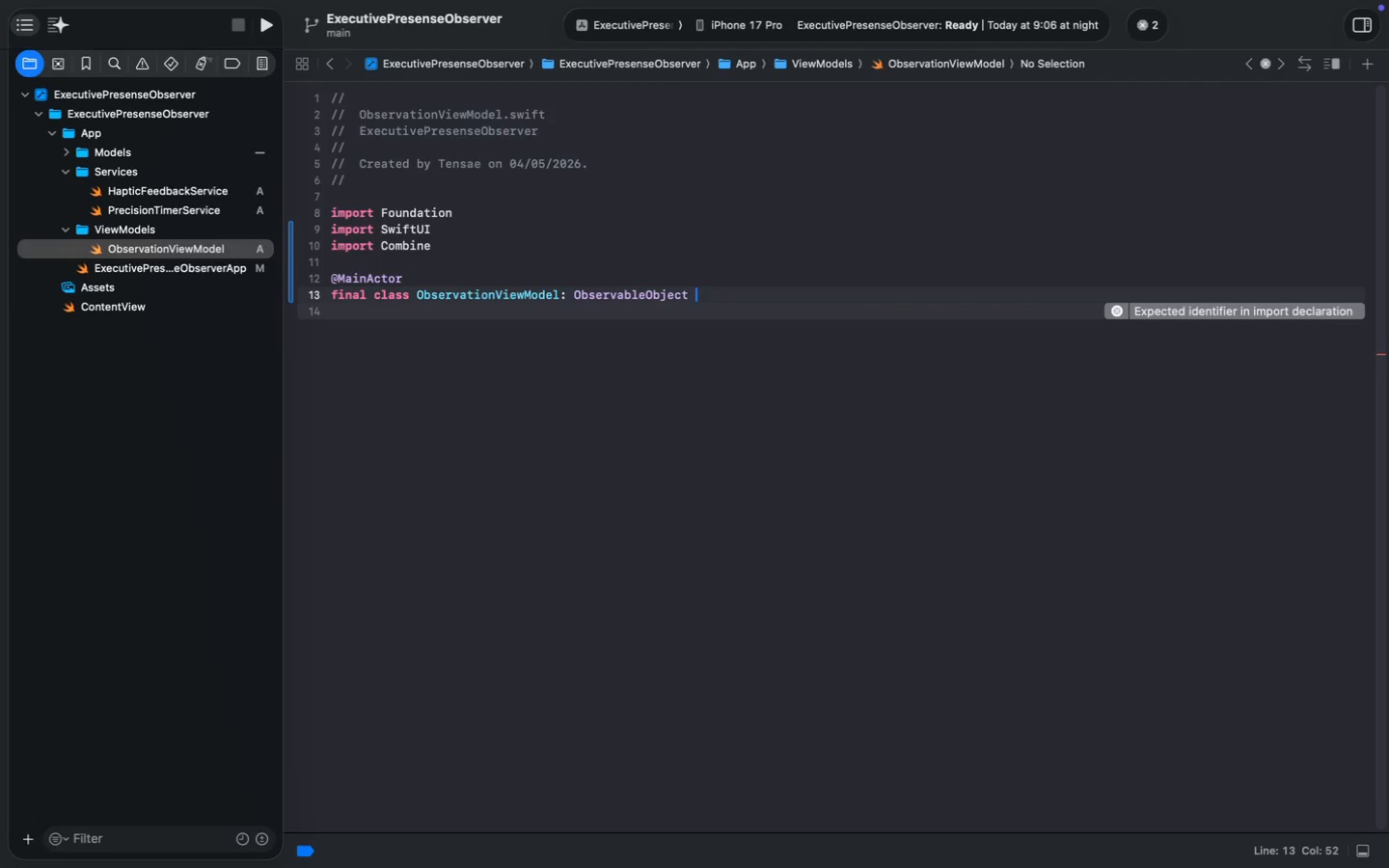 
key(Space)
 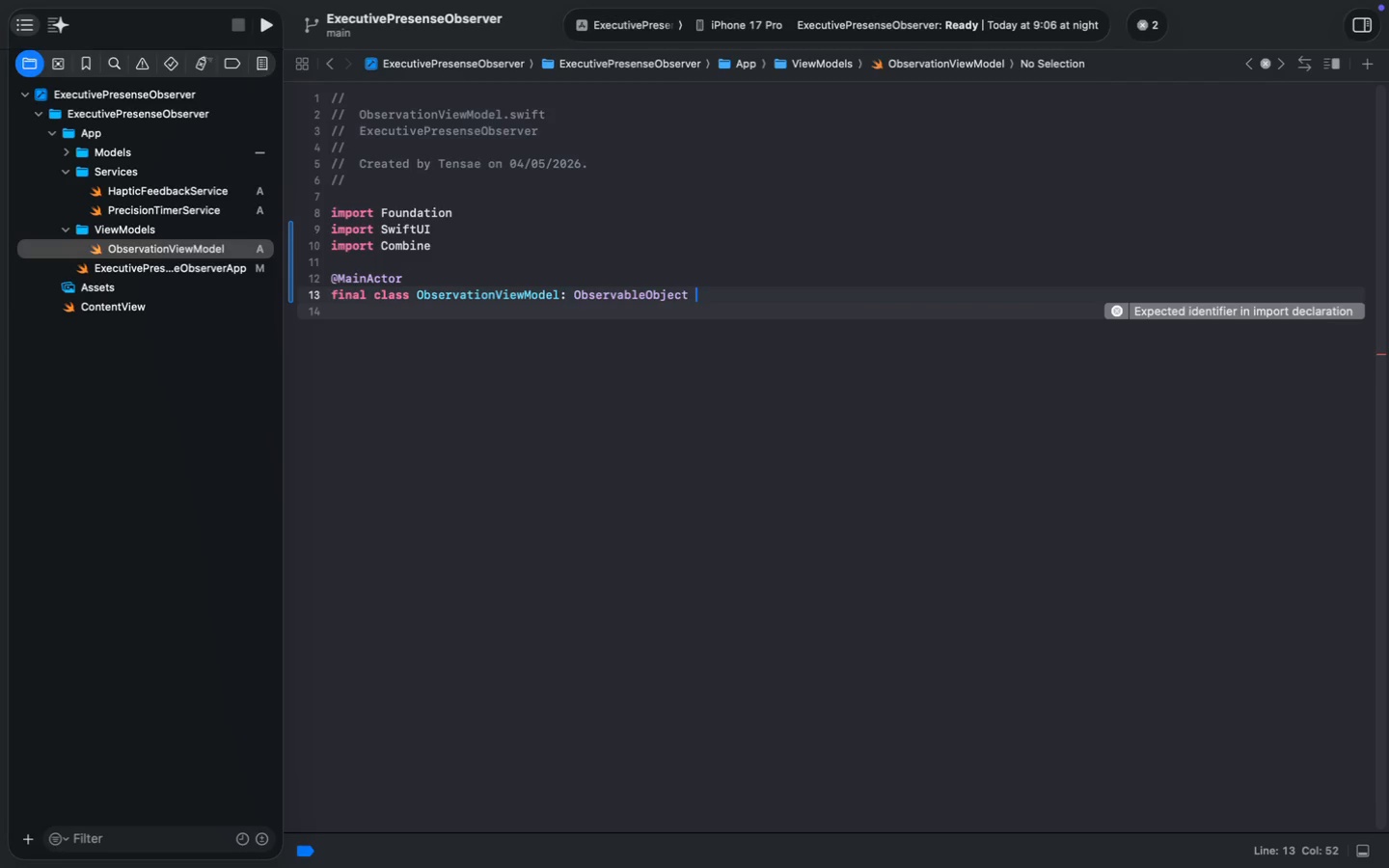 
key(Shift+ShiftLeft)
 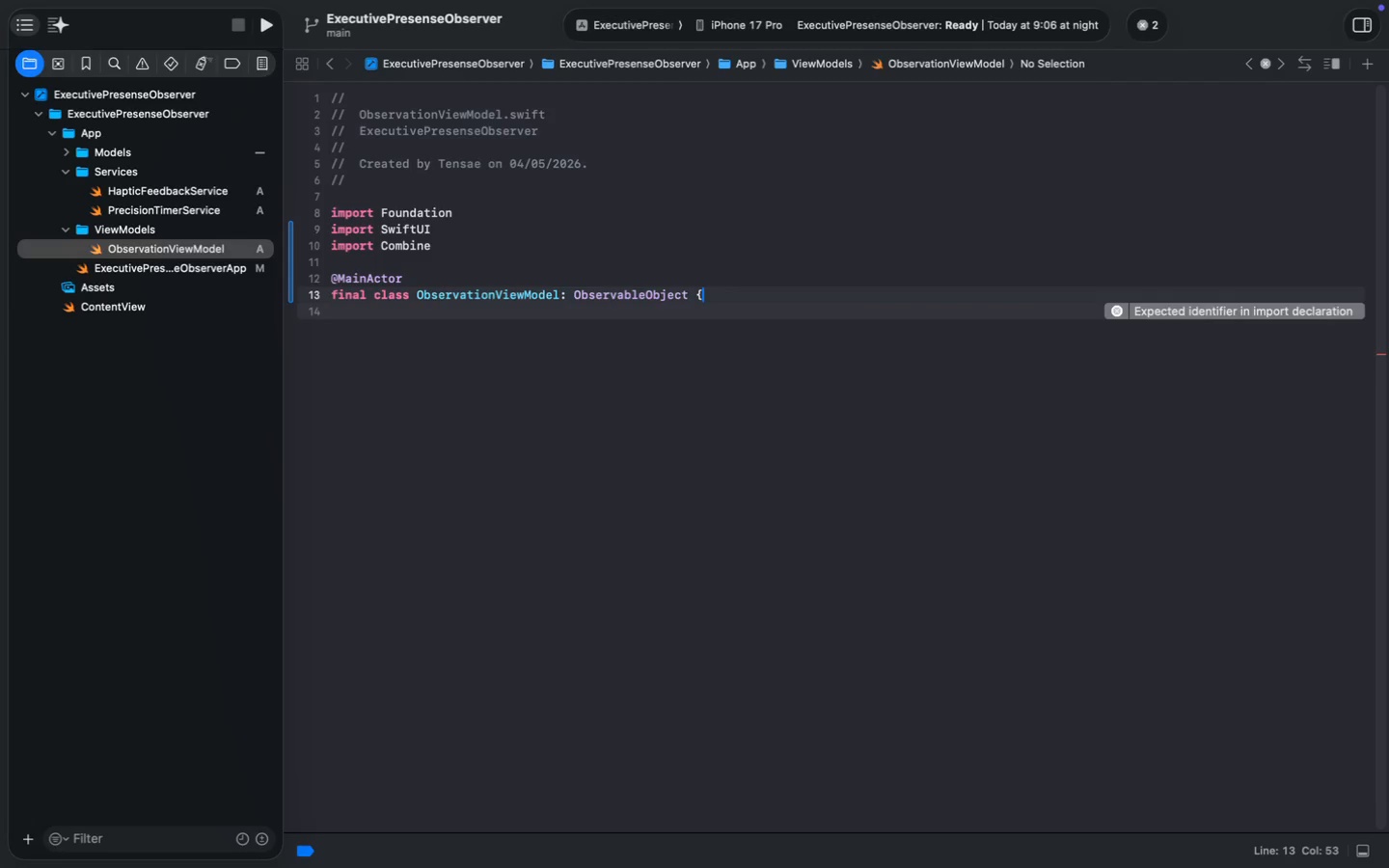 
key(Shift+BracketLeft)
 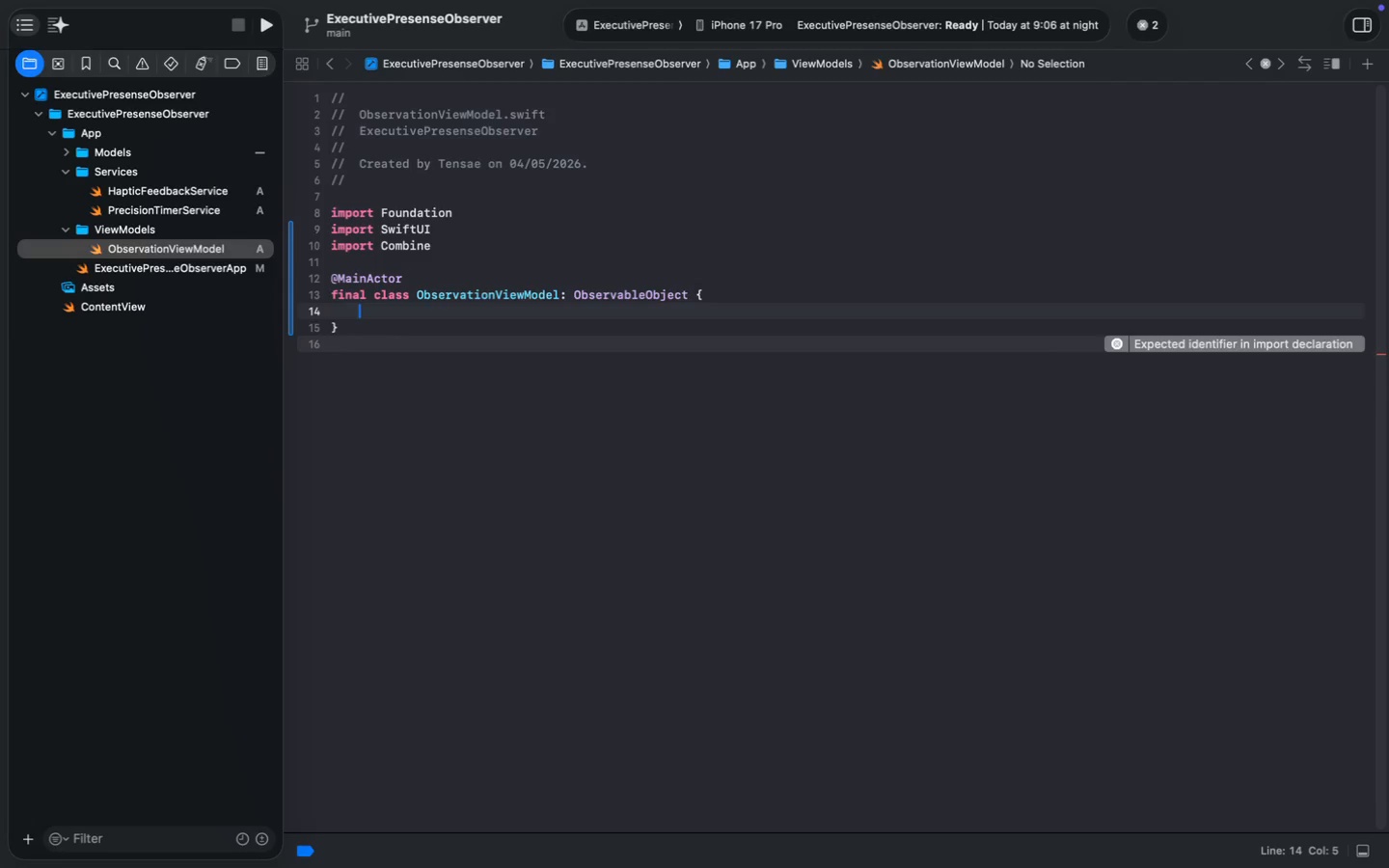 
key(Enter)
 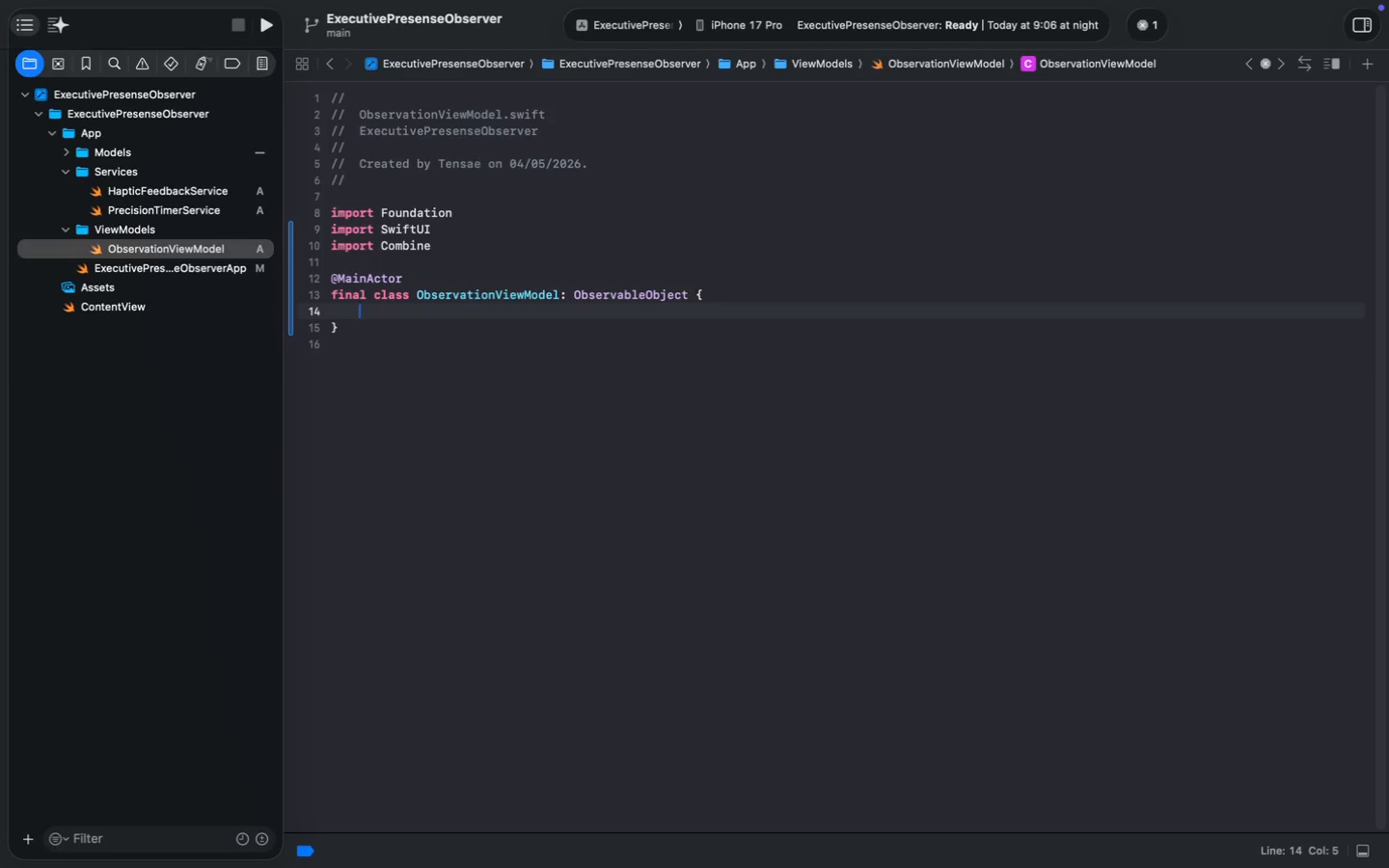 
wait(5.19)
 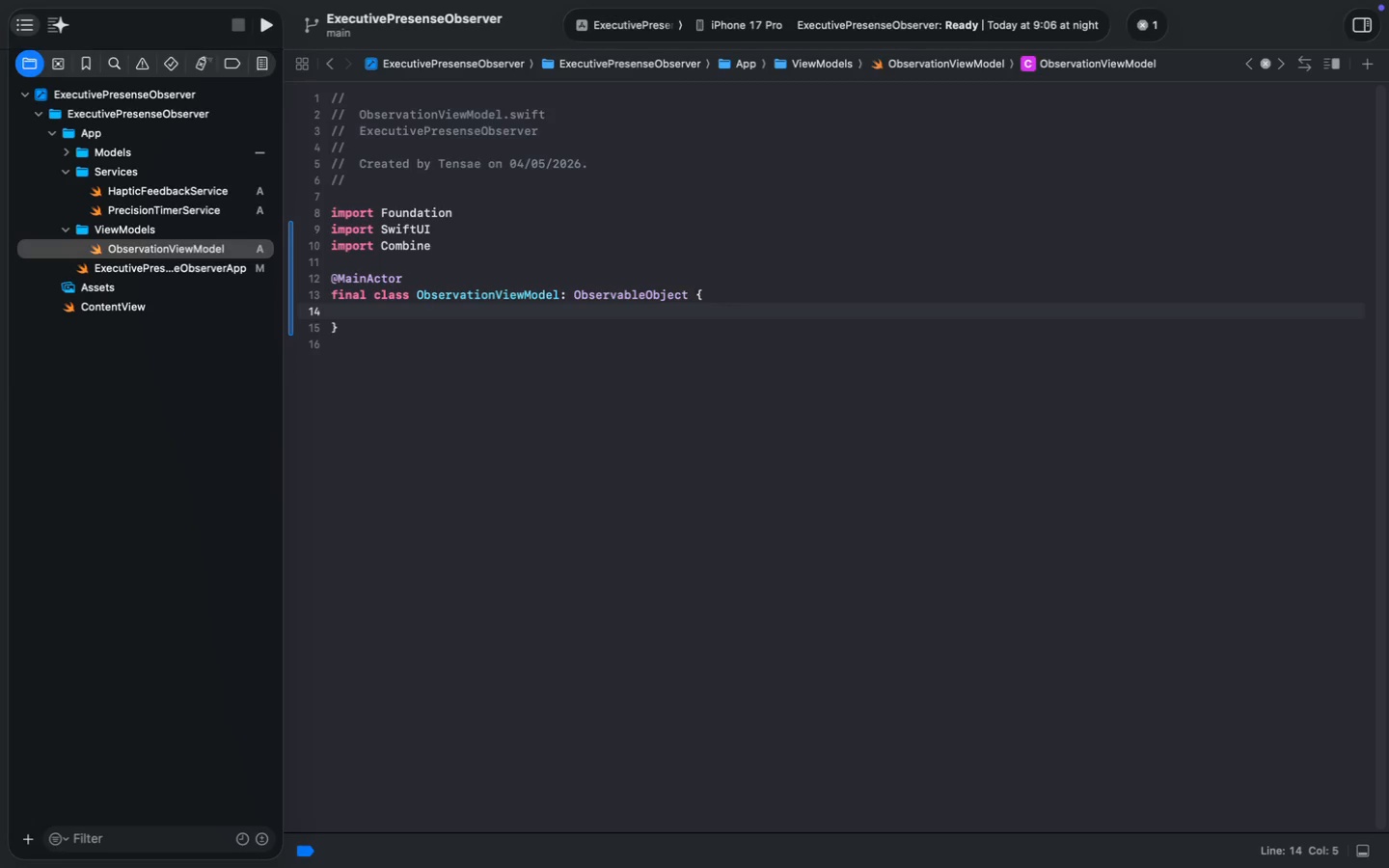 
key(Enter)
 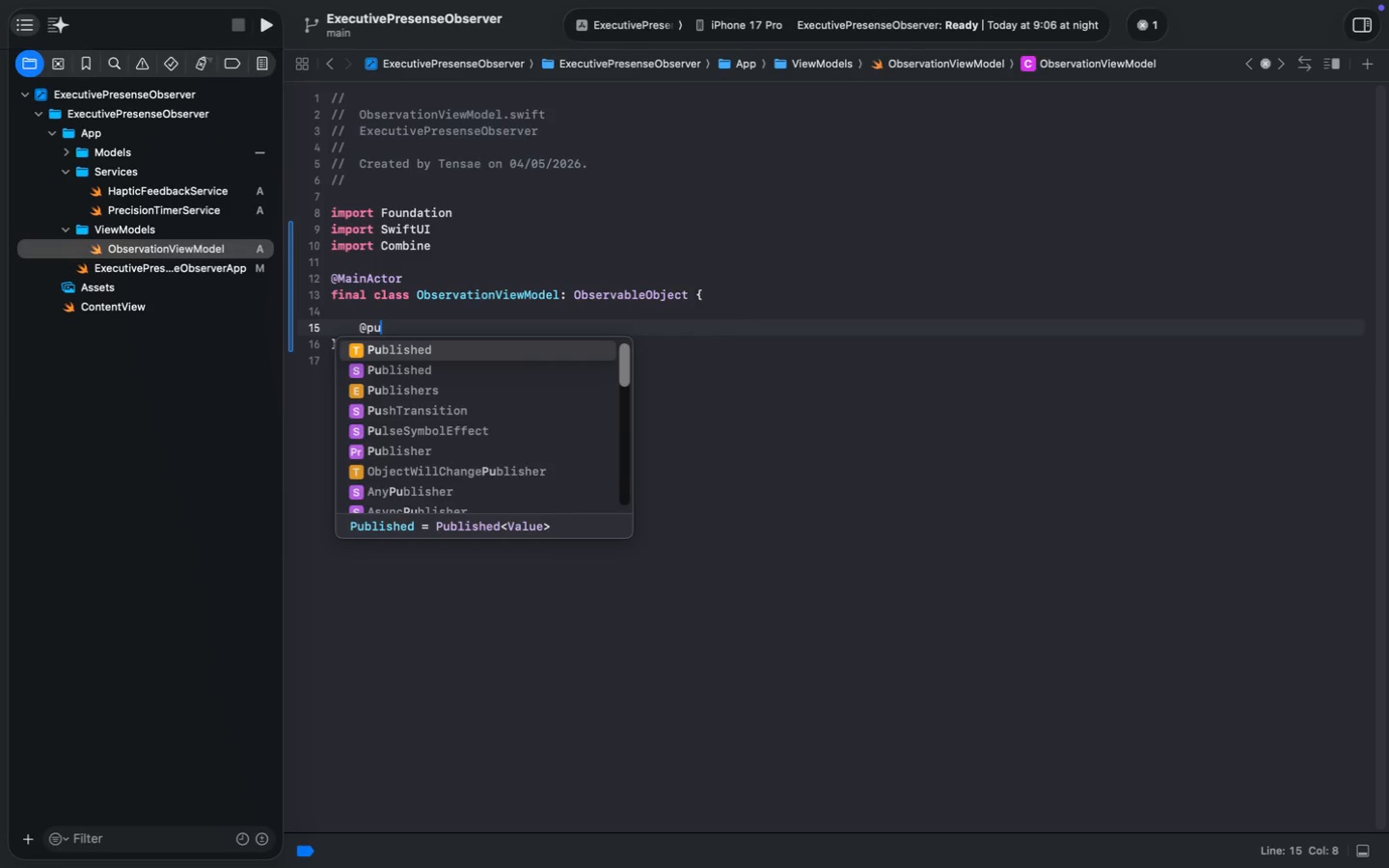 
type(@pub)
 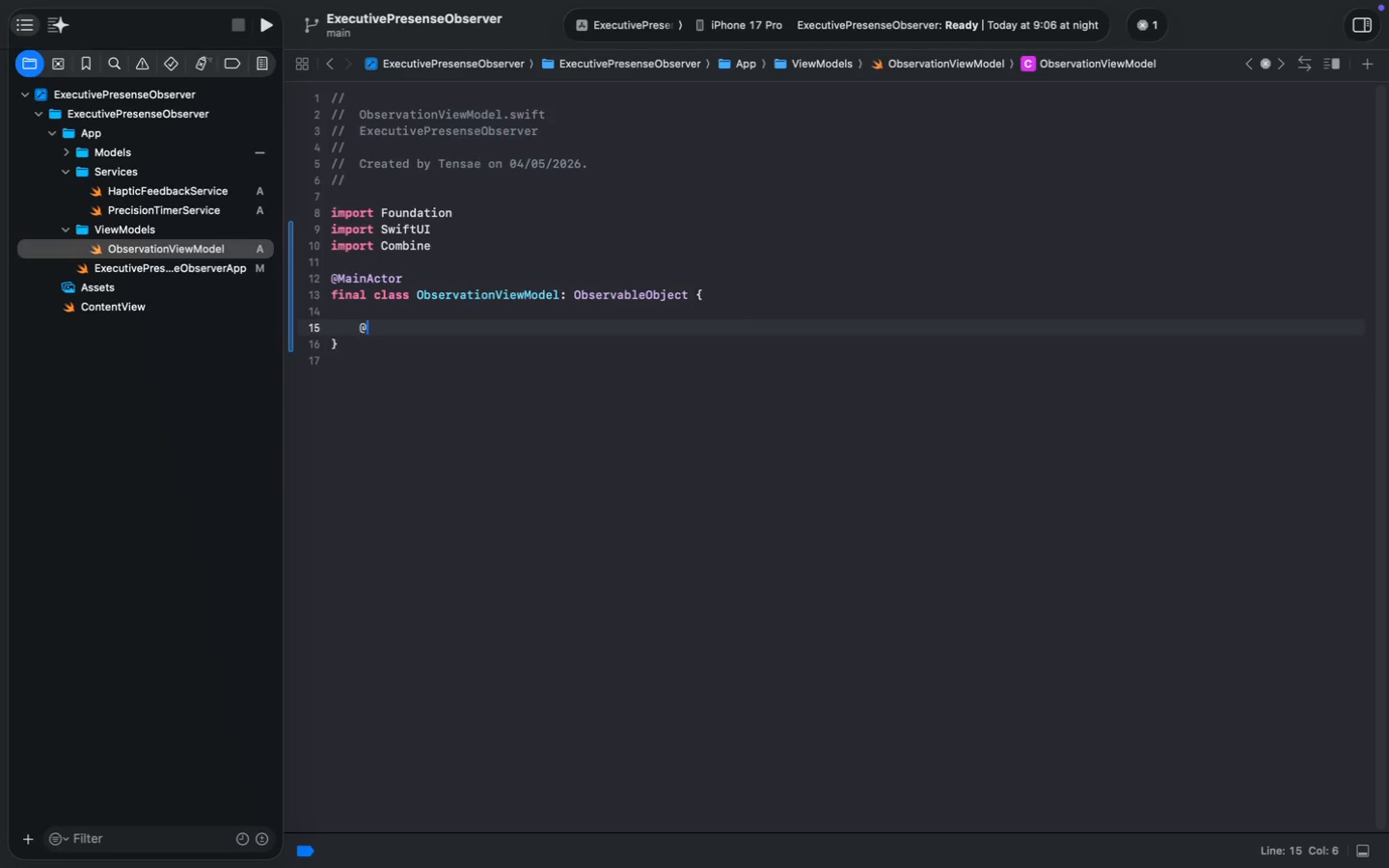 
key(Enter)
 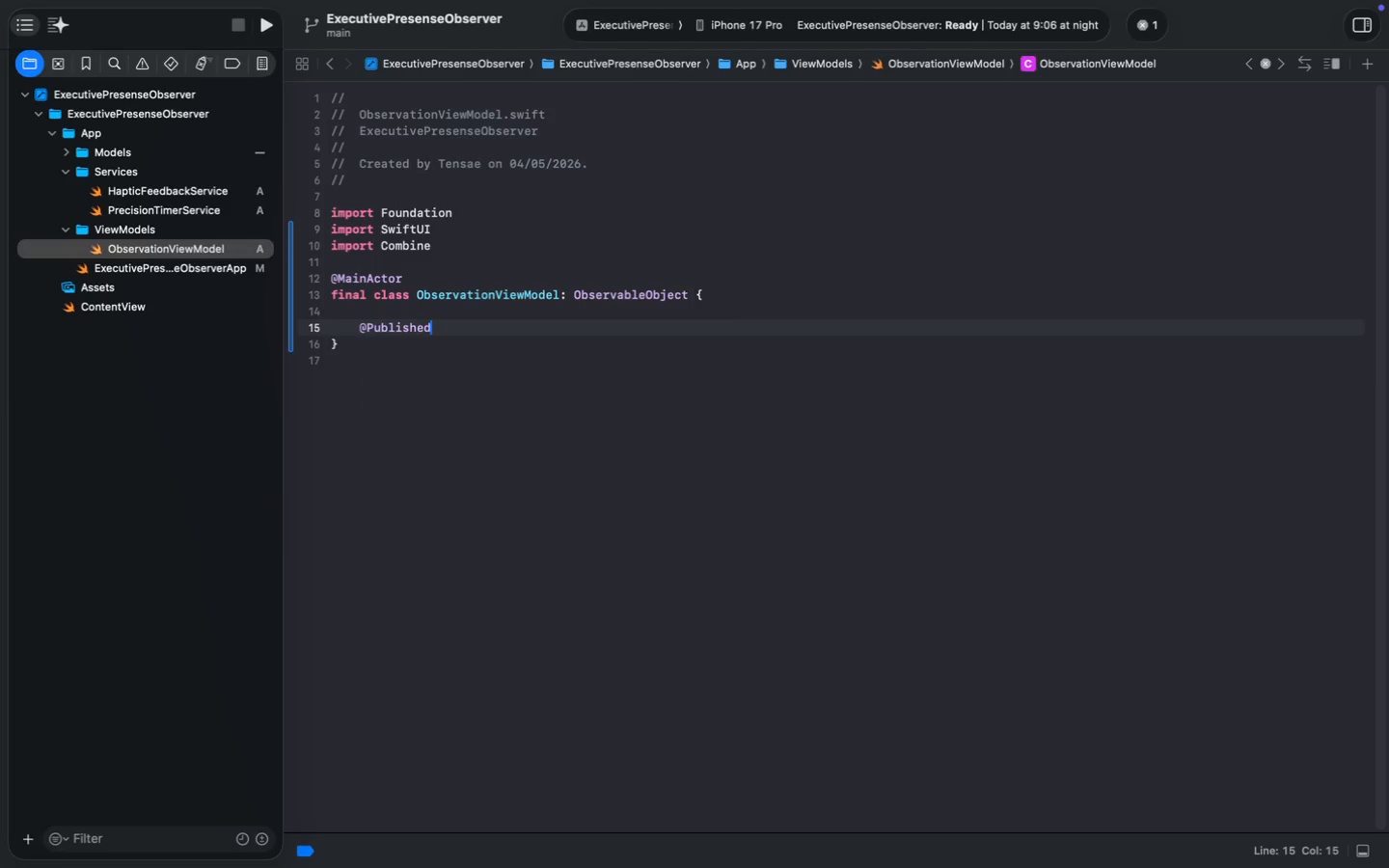 
type( var meetingTitle: String)
 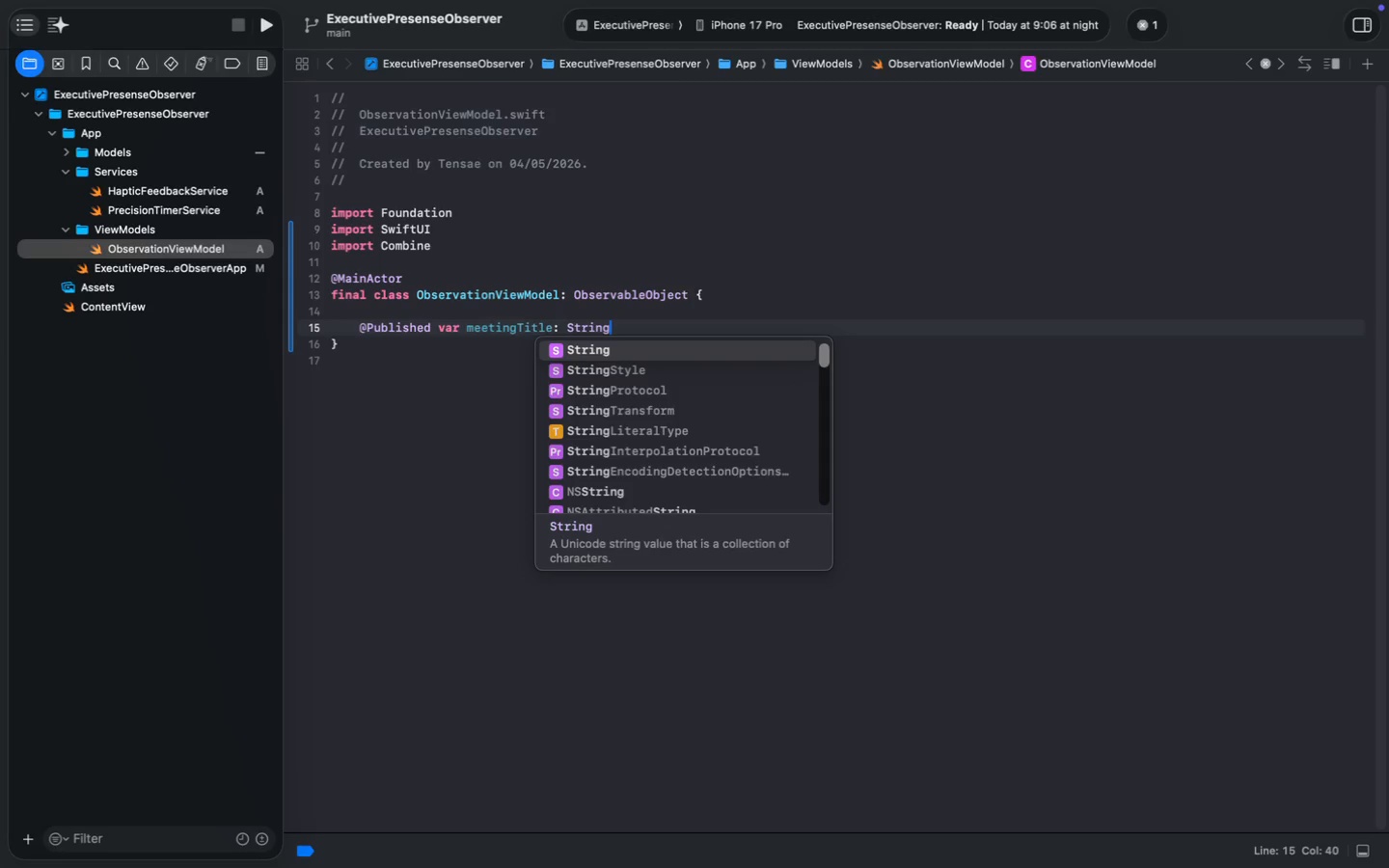 
key(Enter)
 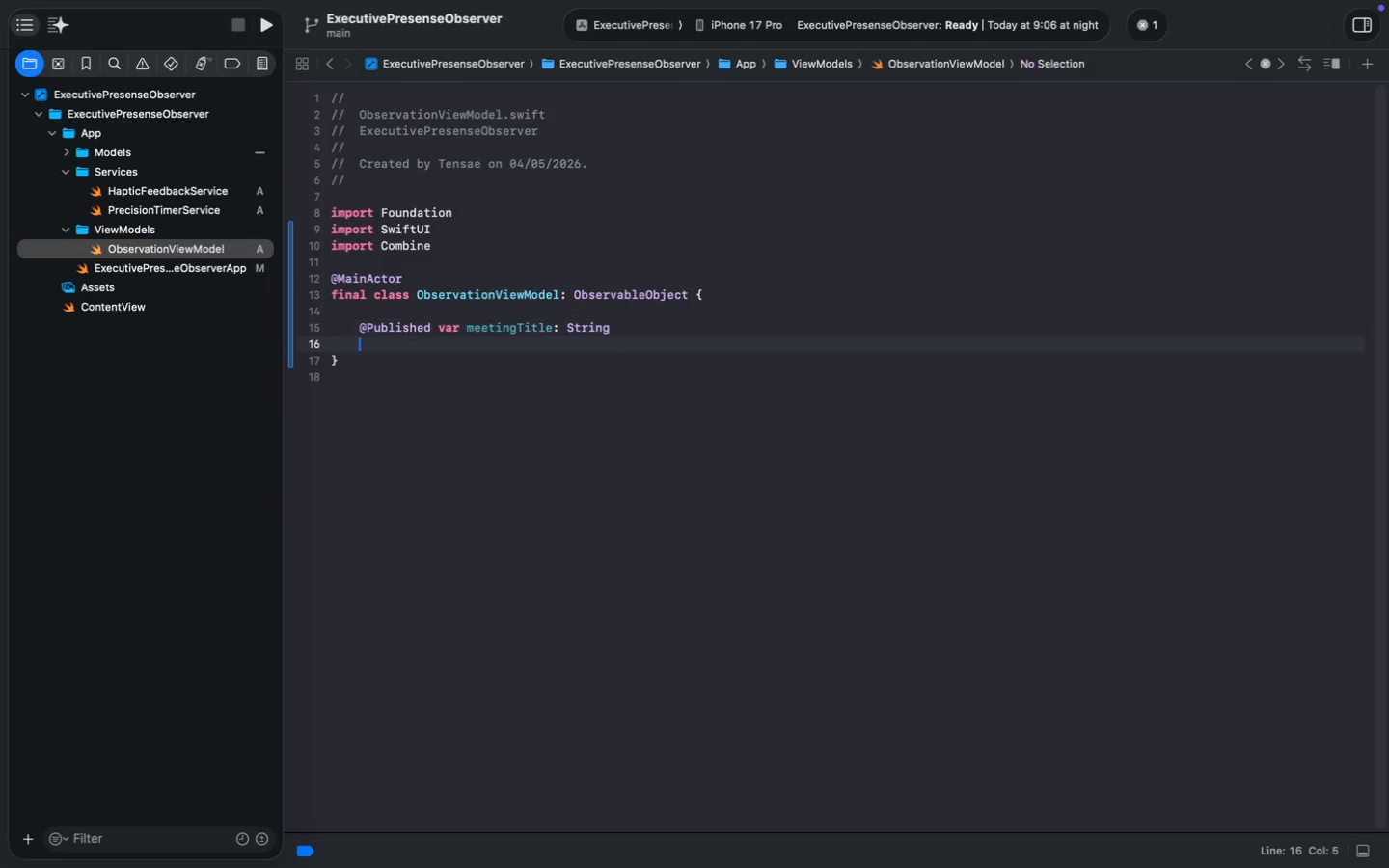 
key(Enter)
 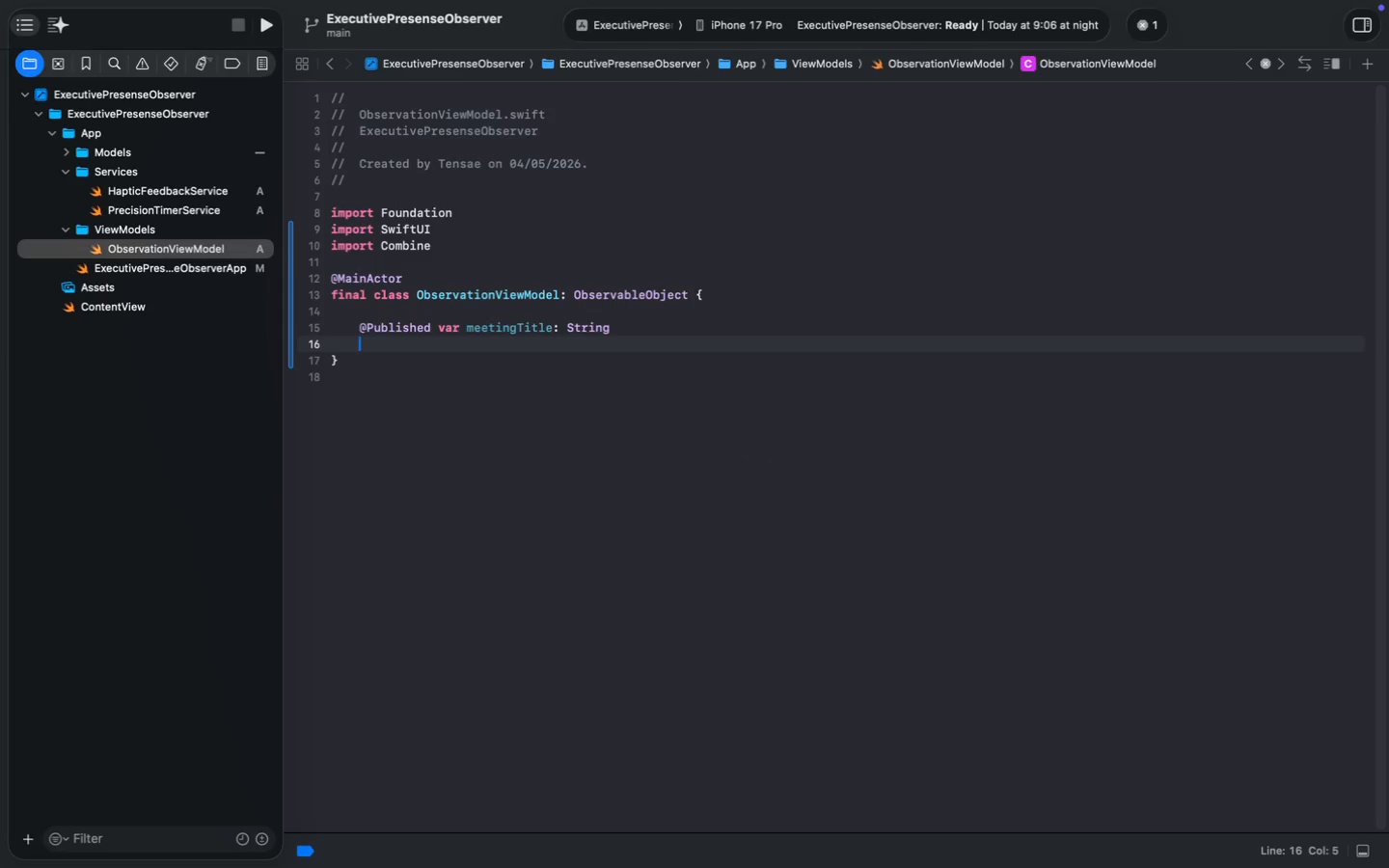 
type(@P)
 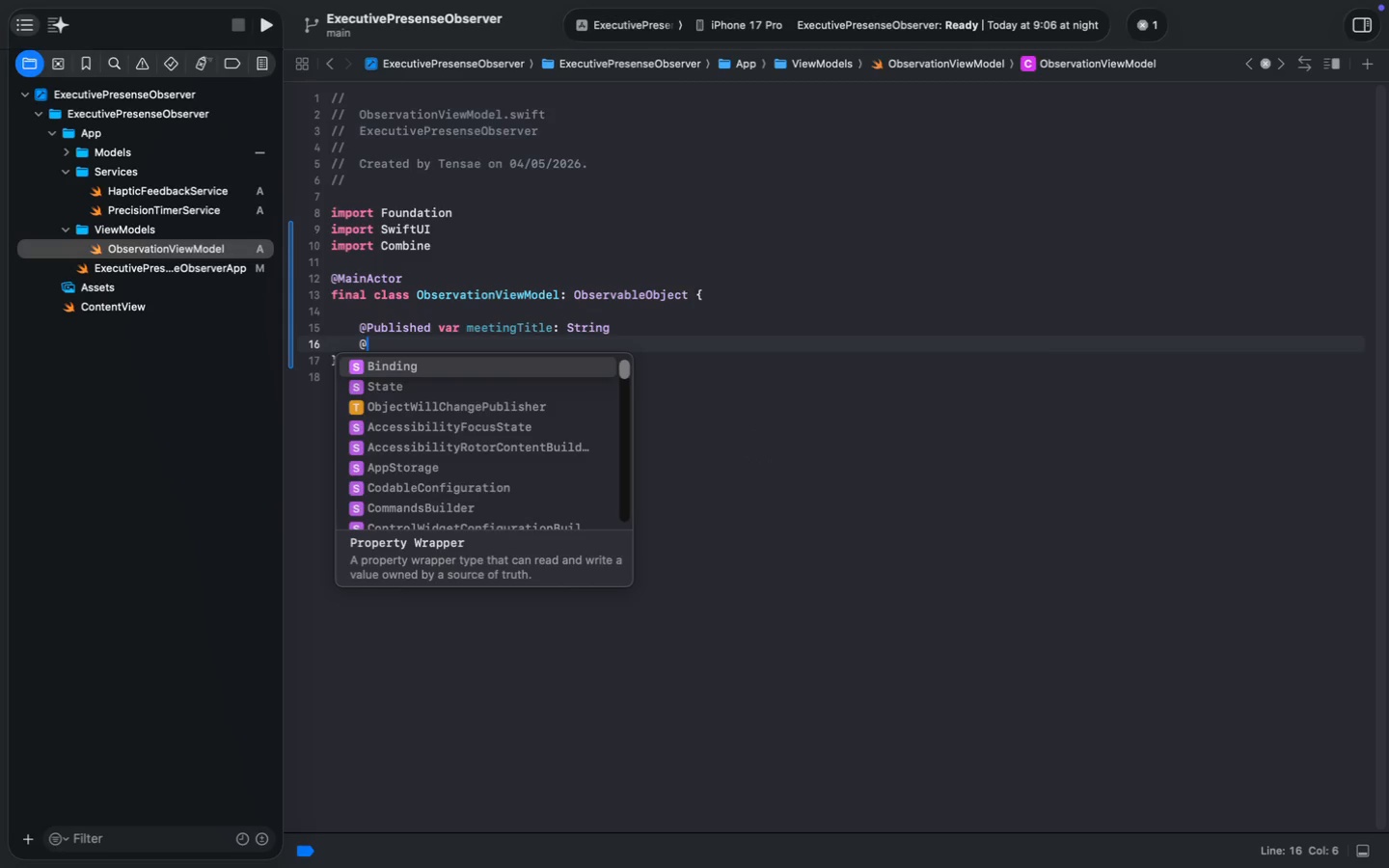 
 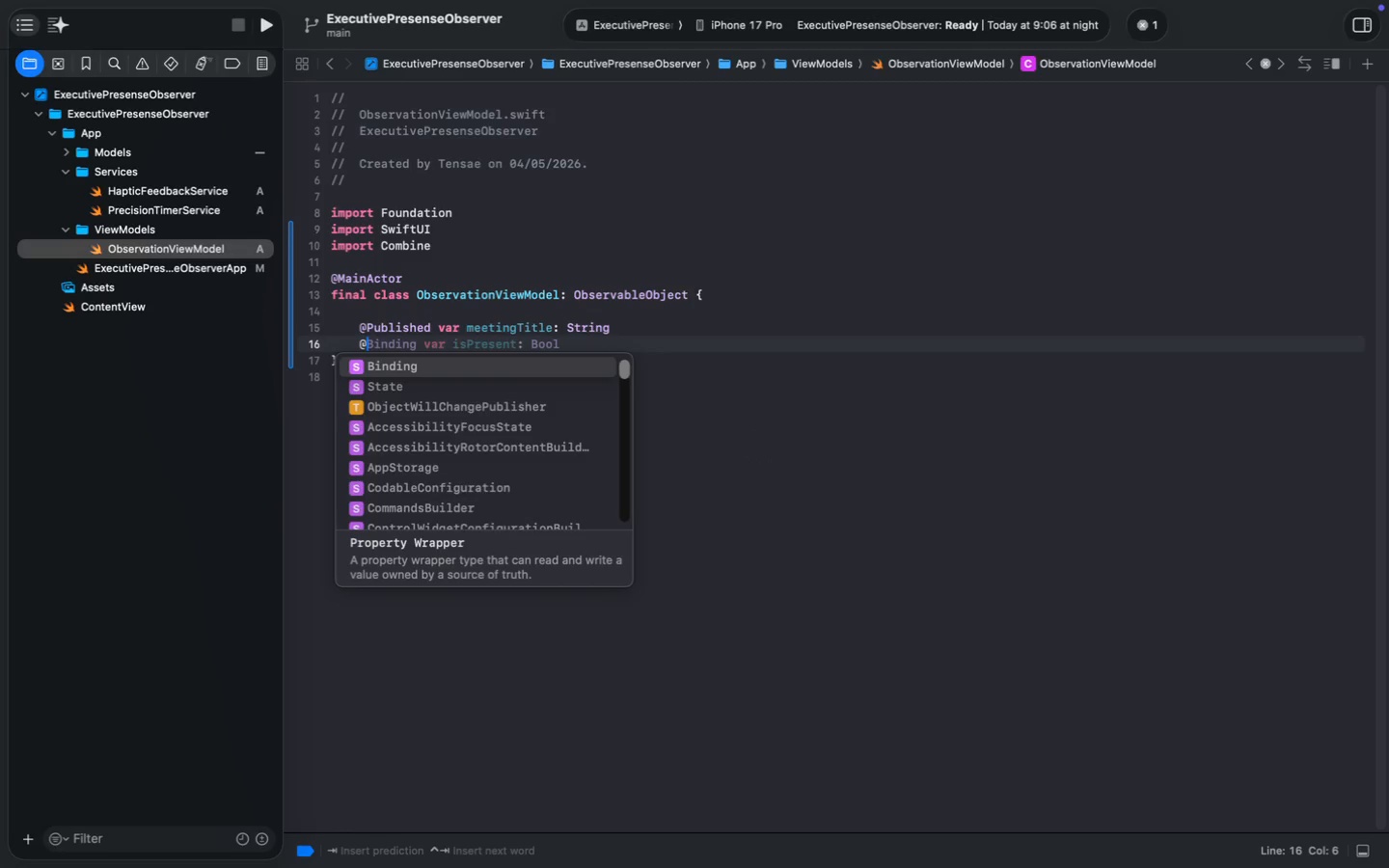 
key(Enter)
 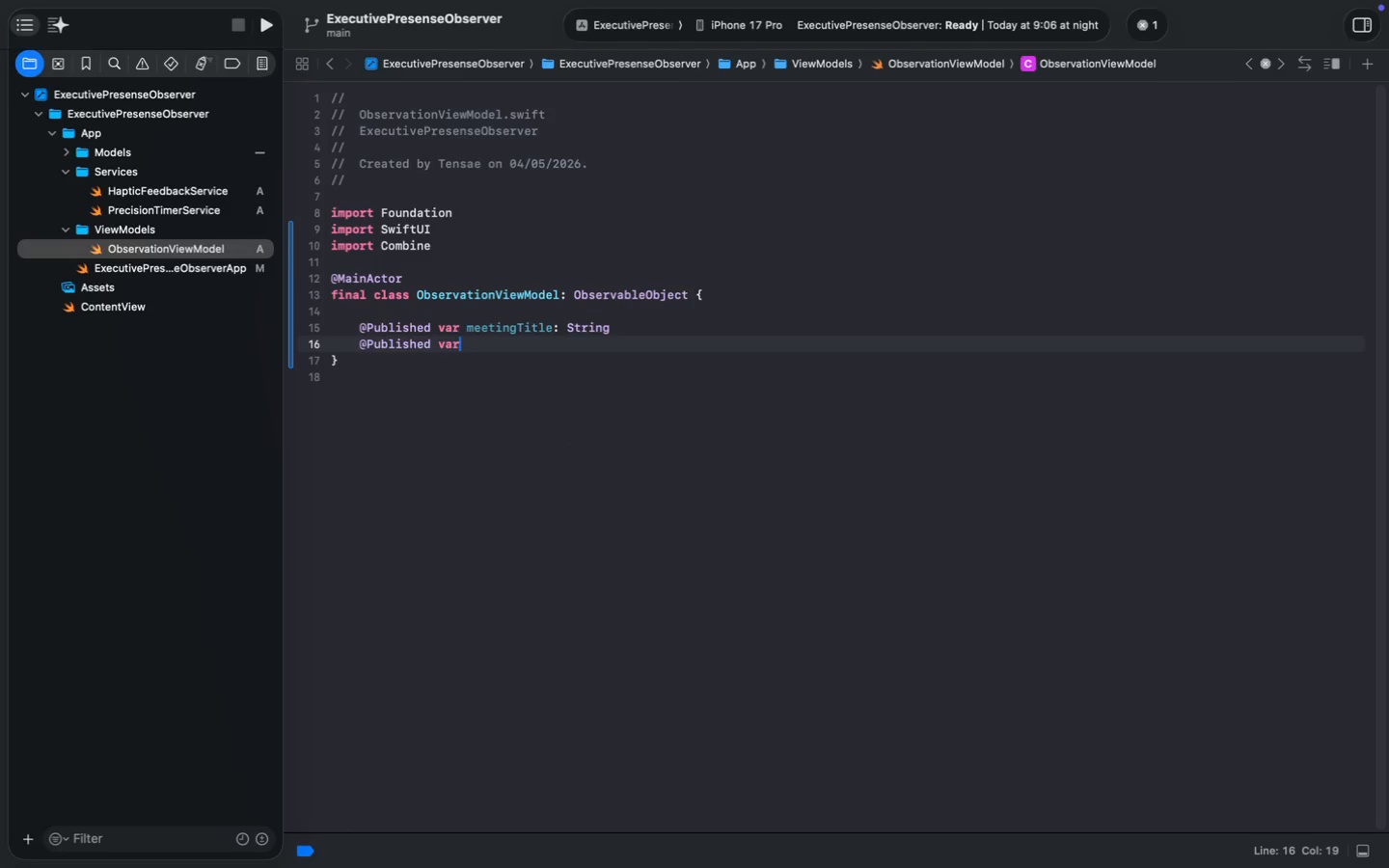 
type( )
key(Backspace)
type(va)
key(Backspace)
key(Backspace)
type( var part)
key(Tab)
 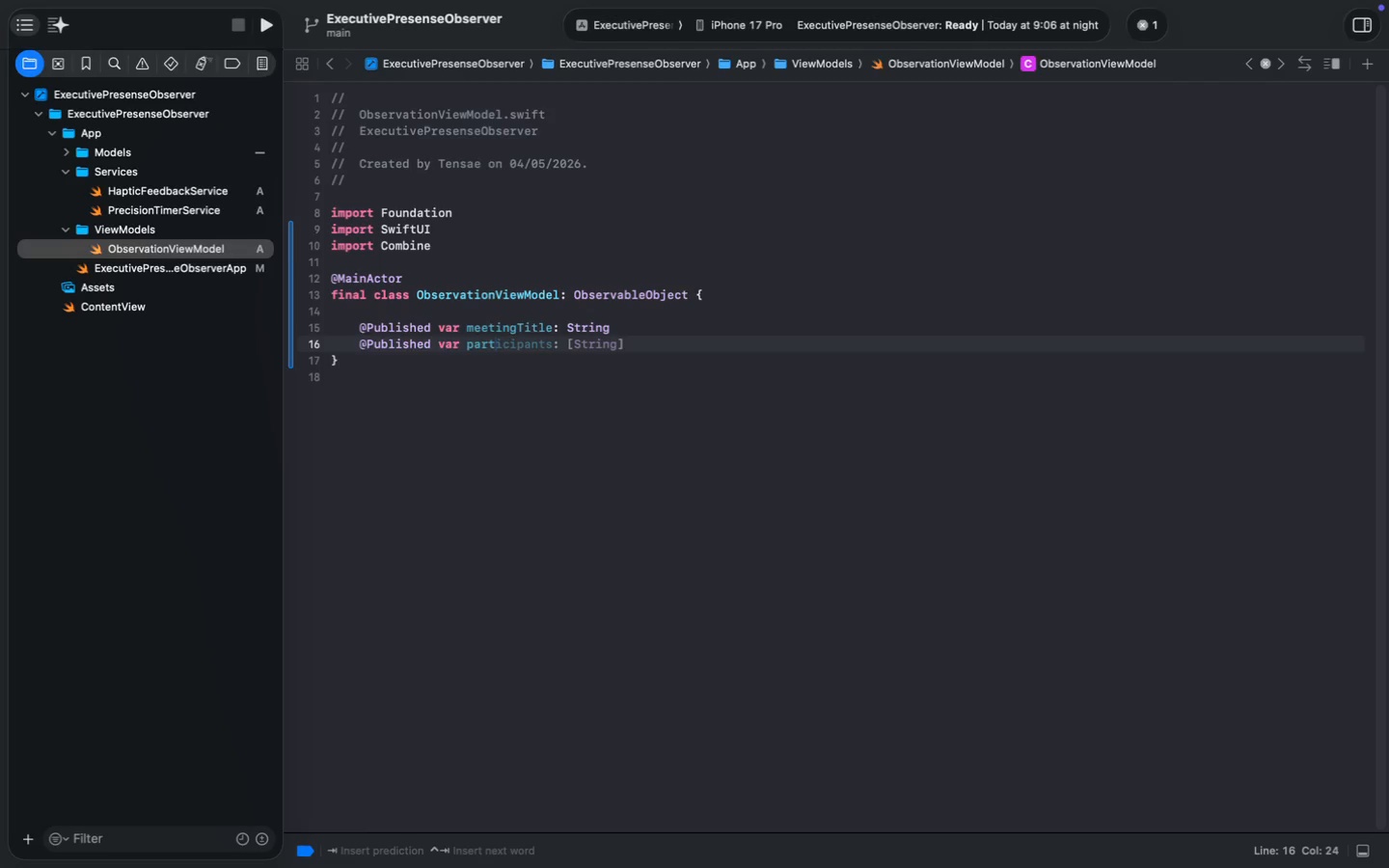 
key(ArrowLeft)
 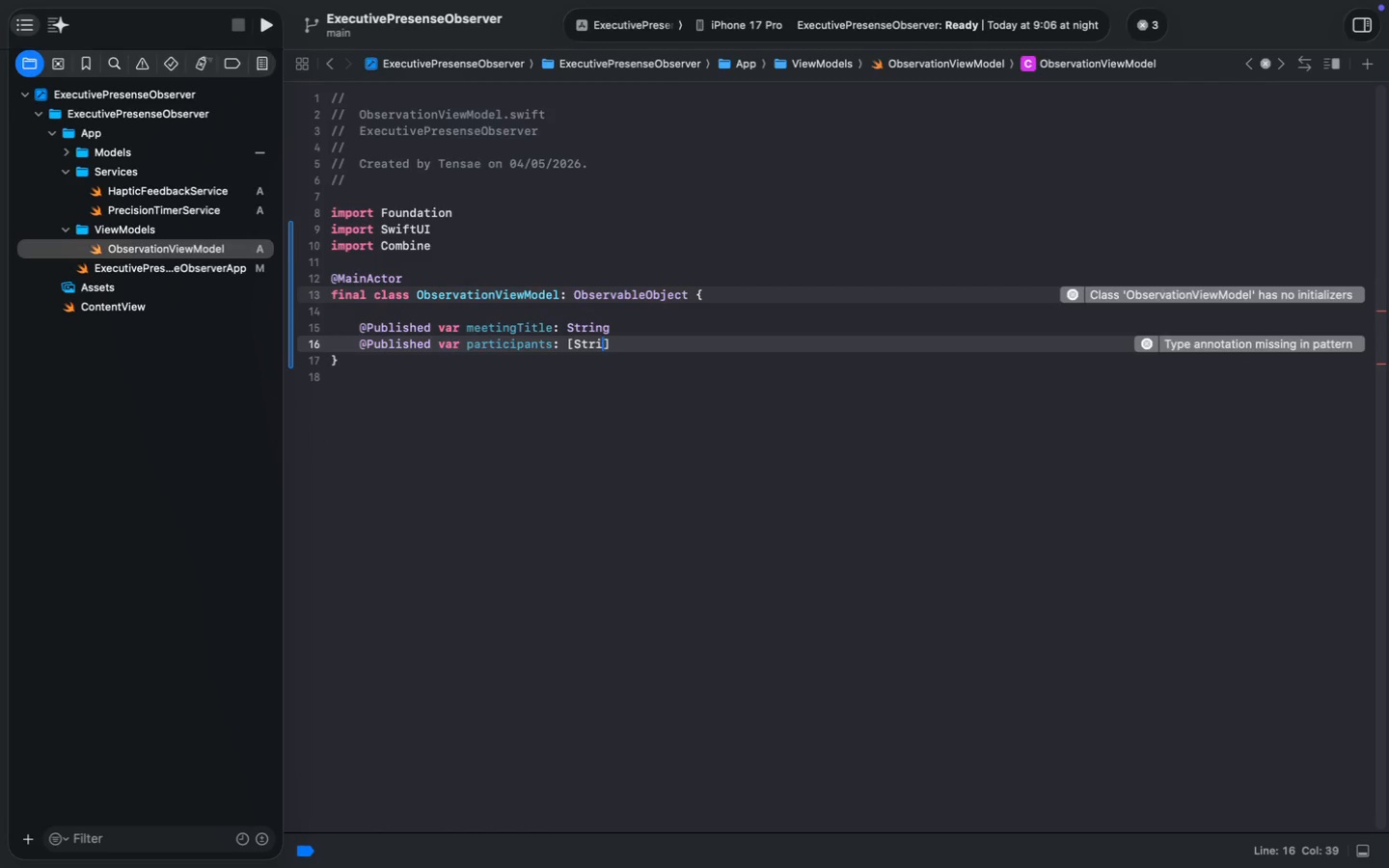 
key(Backspace)
key(Backspace)
key(Backspace)
key(Backspace)
key(Backspace)
key(Backspace)
type(Part)
 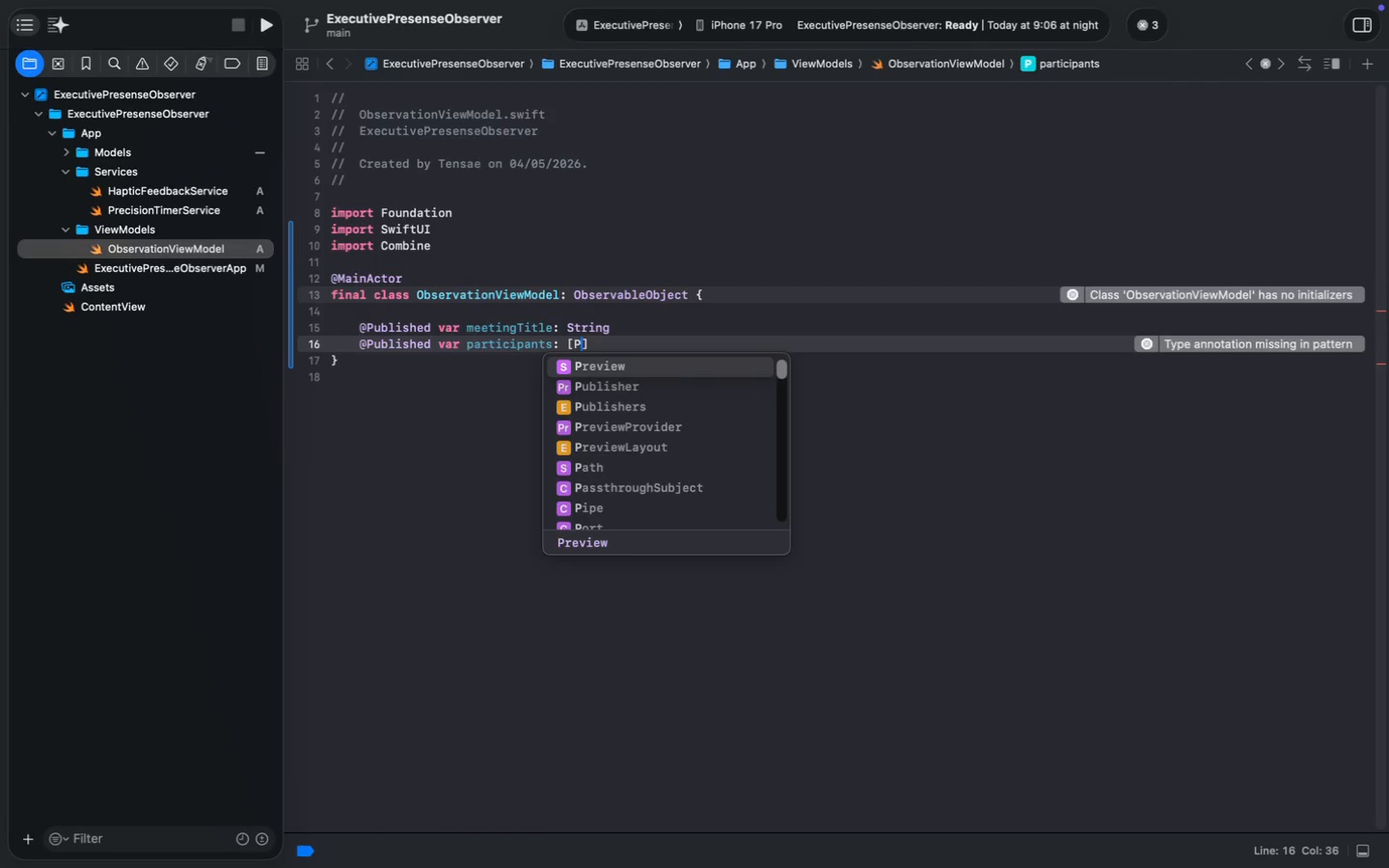 
key(Enter)
 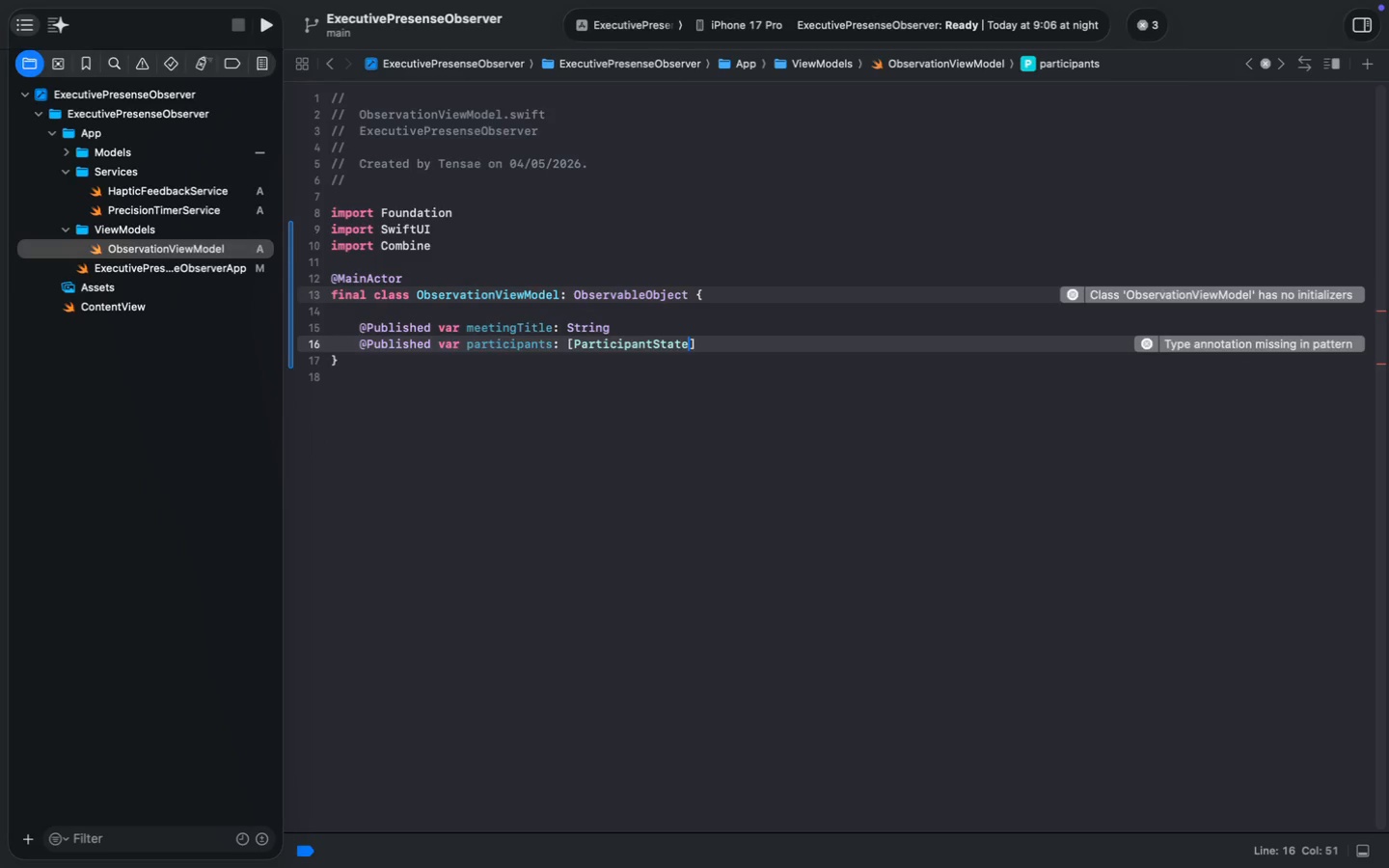 
key(ArrowRight)
 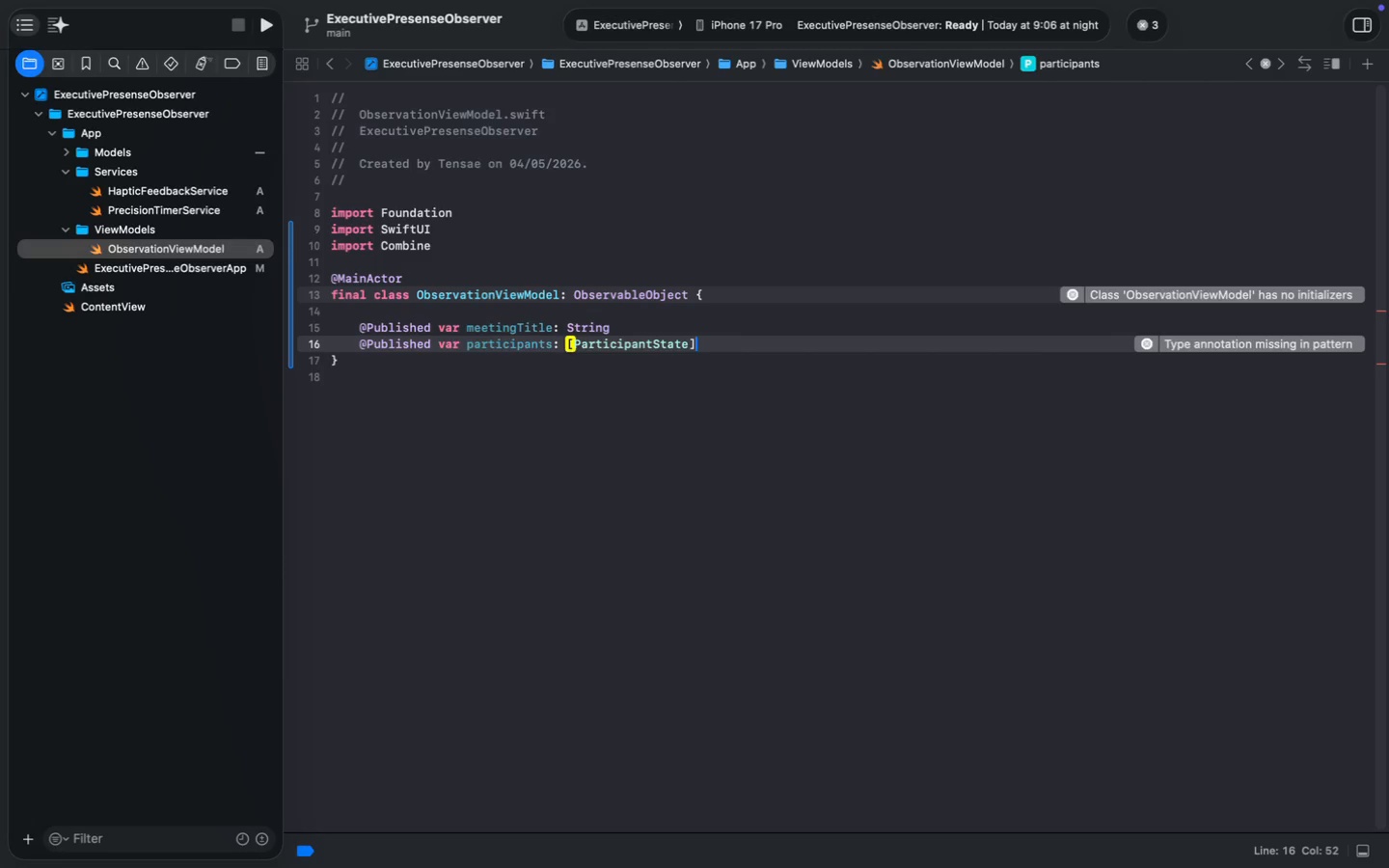 
key(Space)
 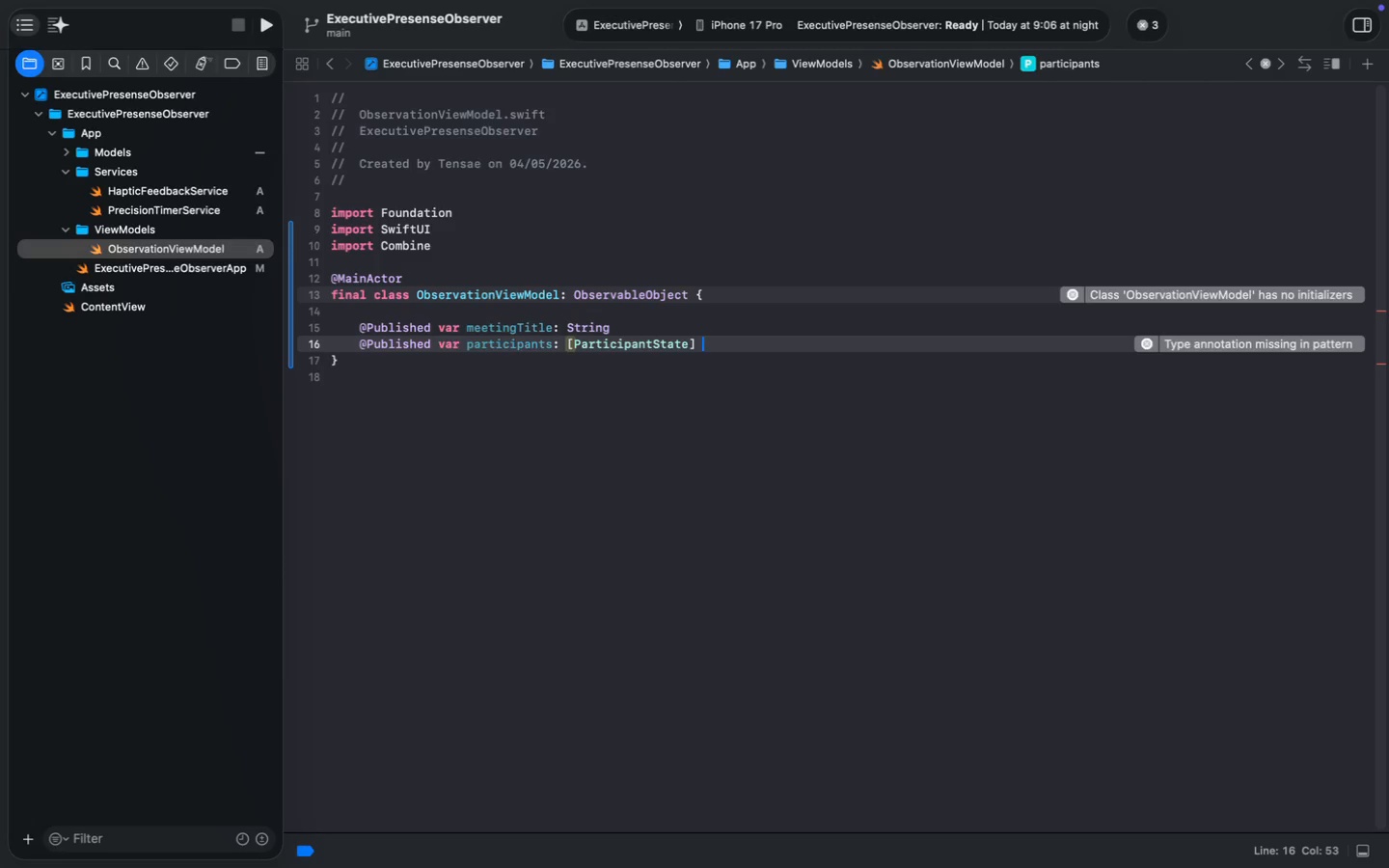 
key(Equal)
 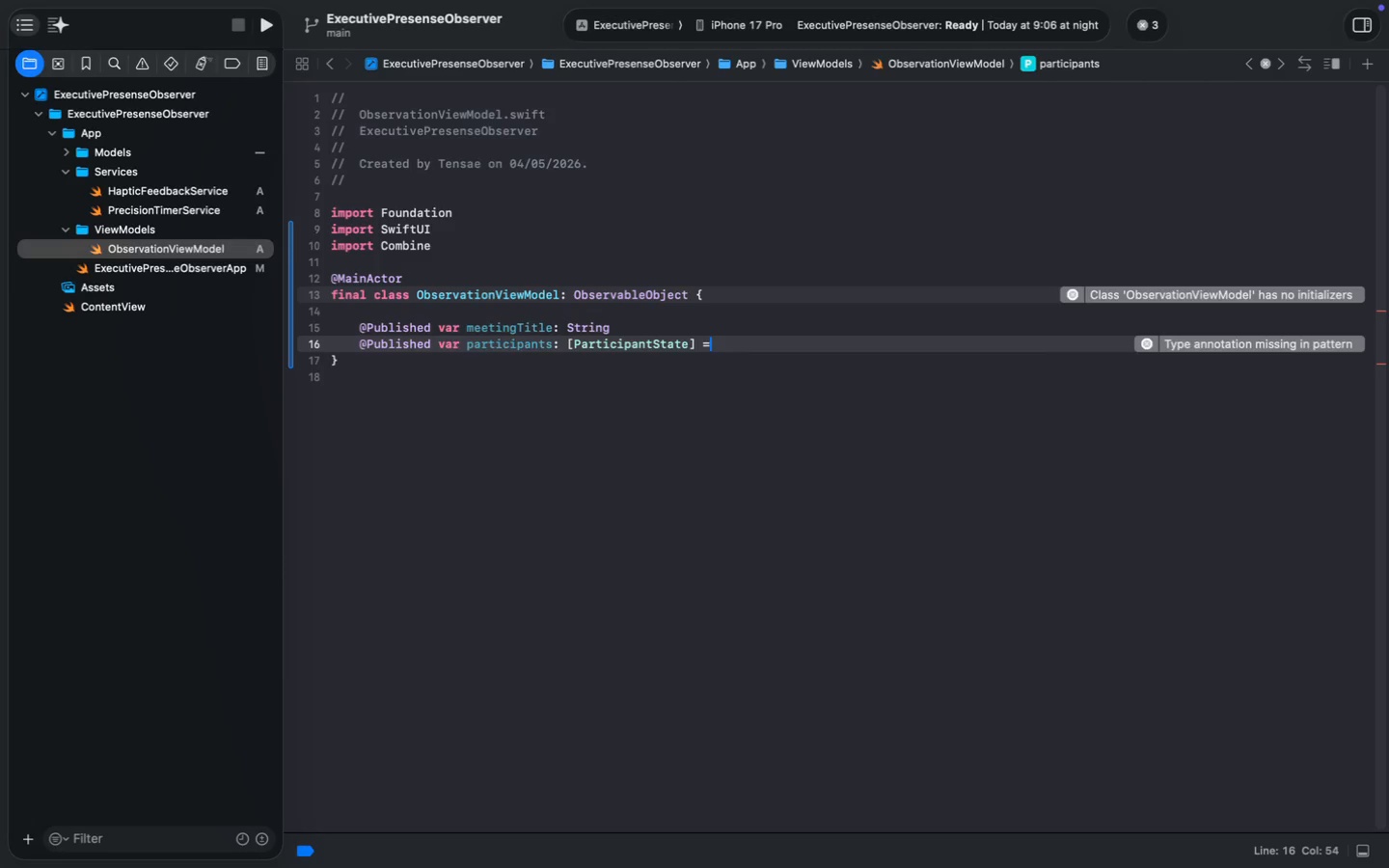 
key(Space)
 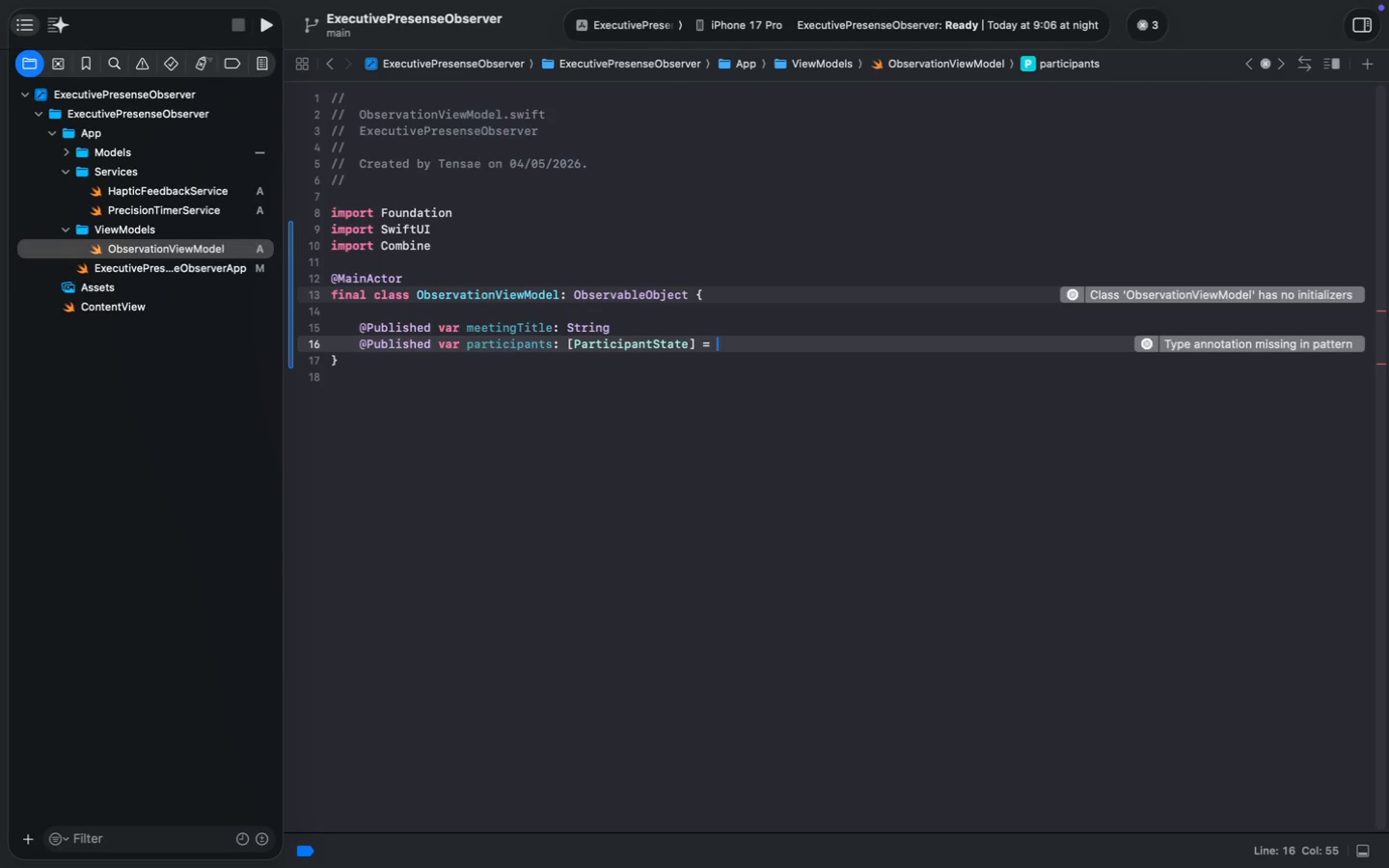 
key(BracketLeft)
 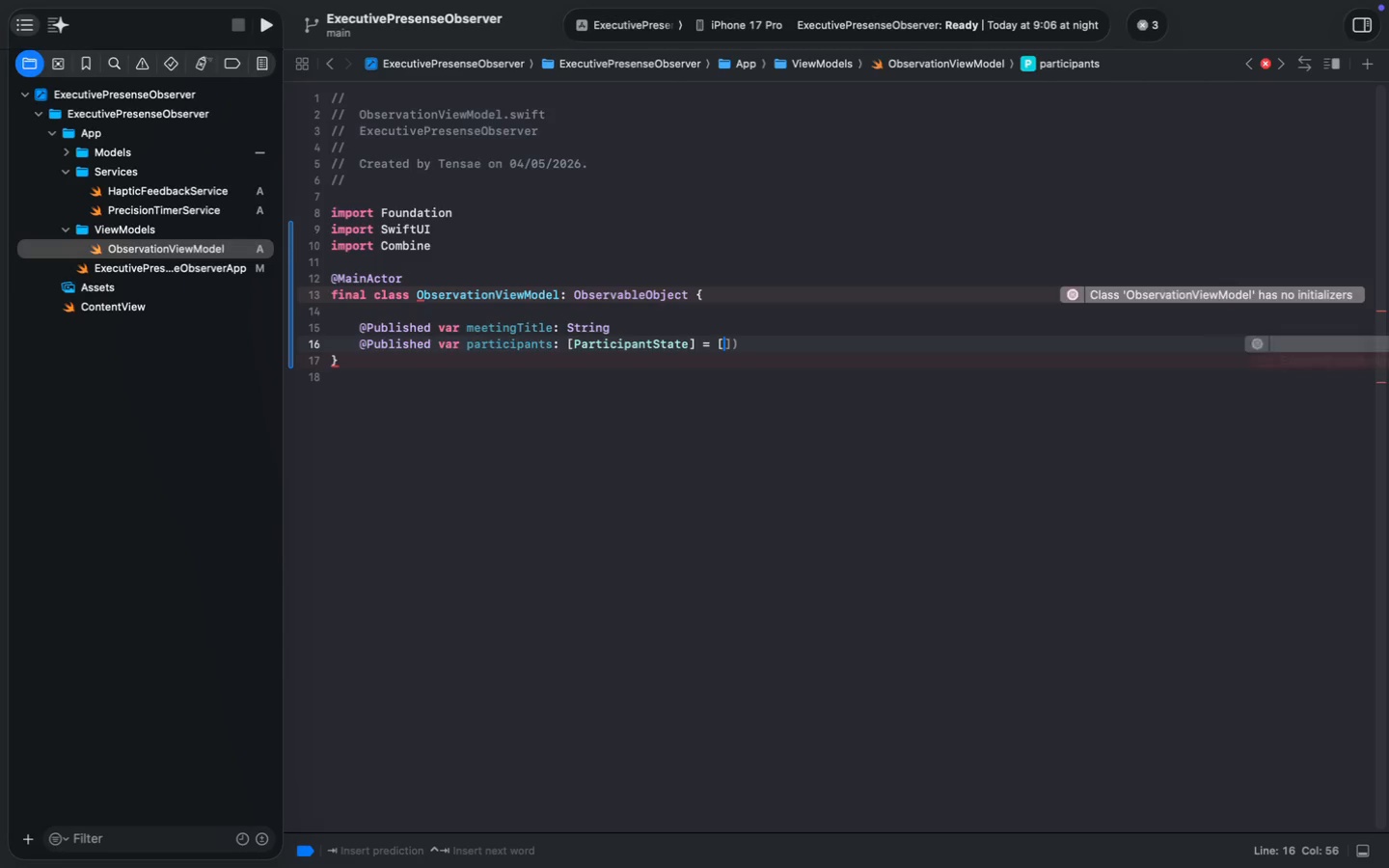 
key(ArrowRight)
 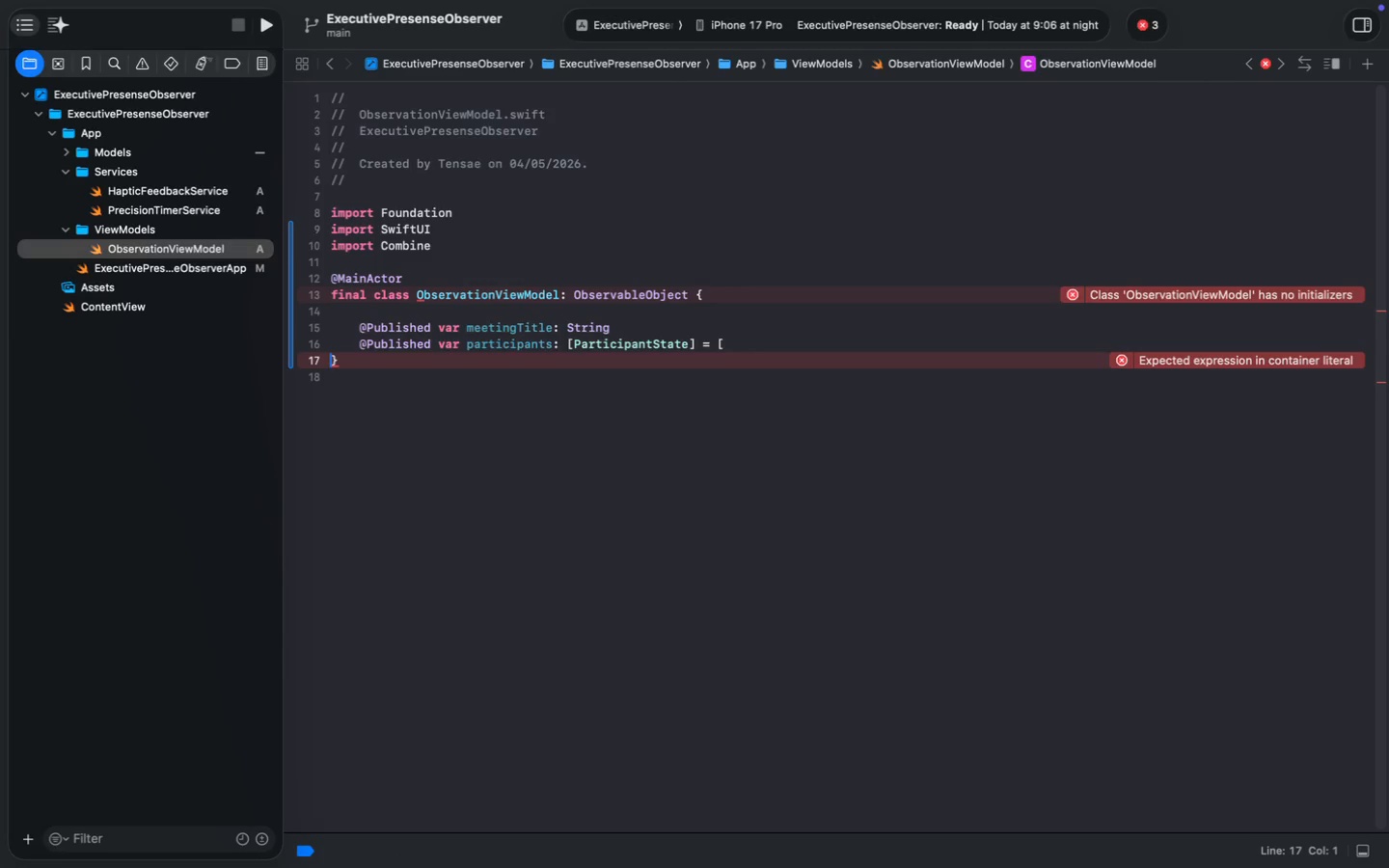 
key(ArrowLeft)
 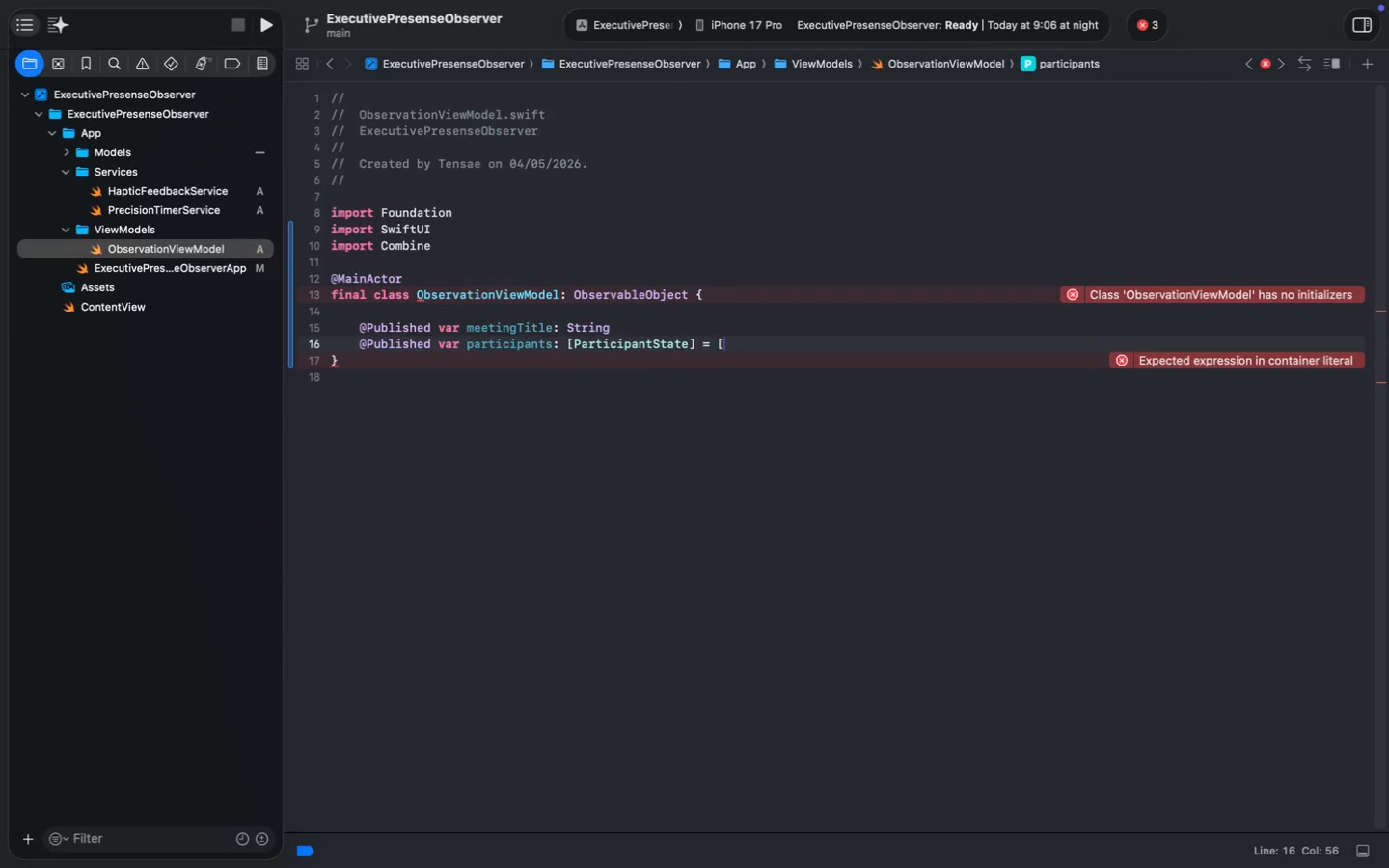 
key(Shift+BracketRight)
 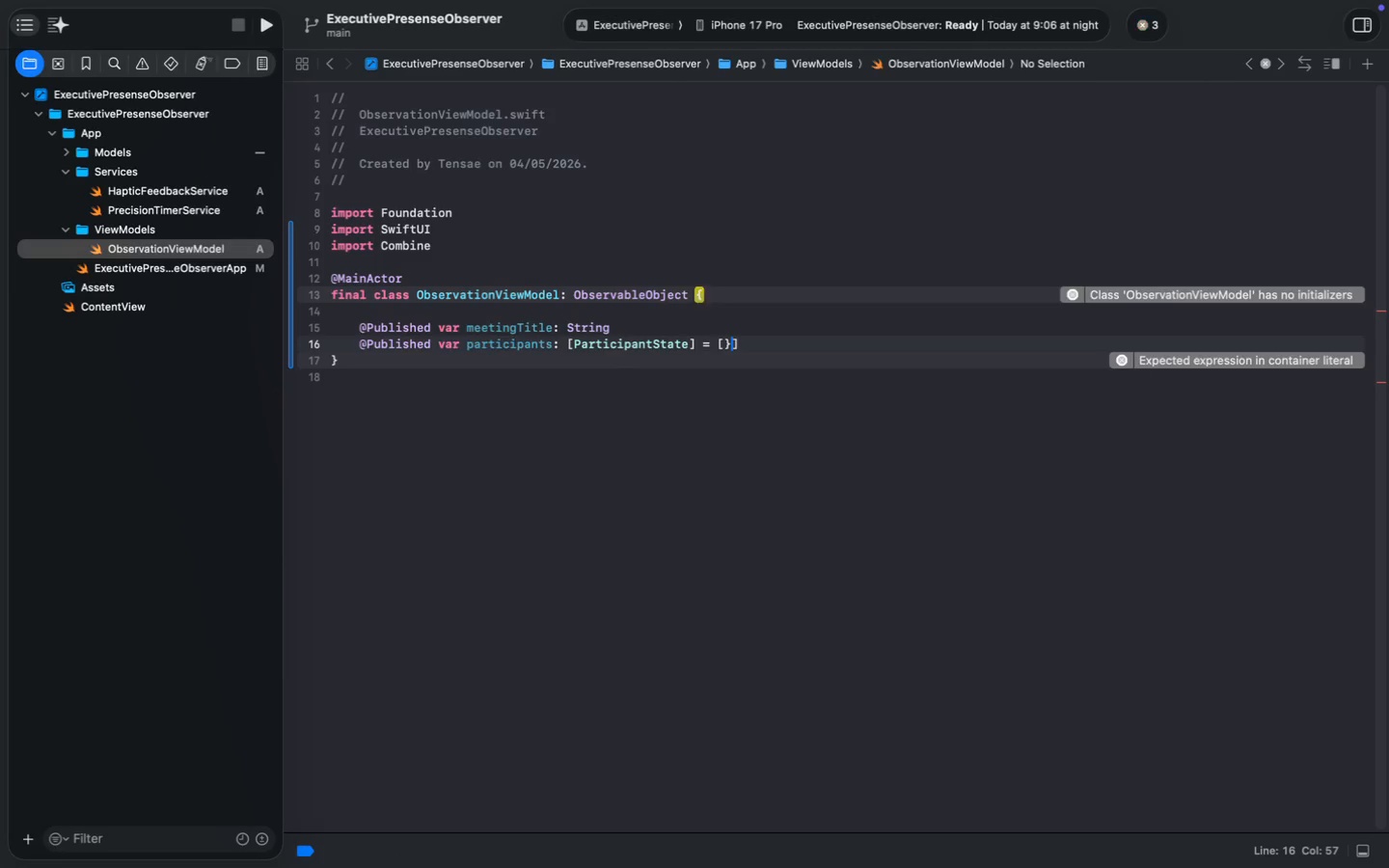 
key(Backspace)
 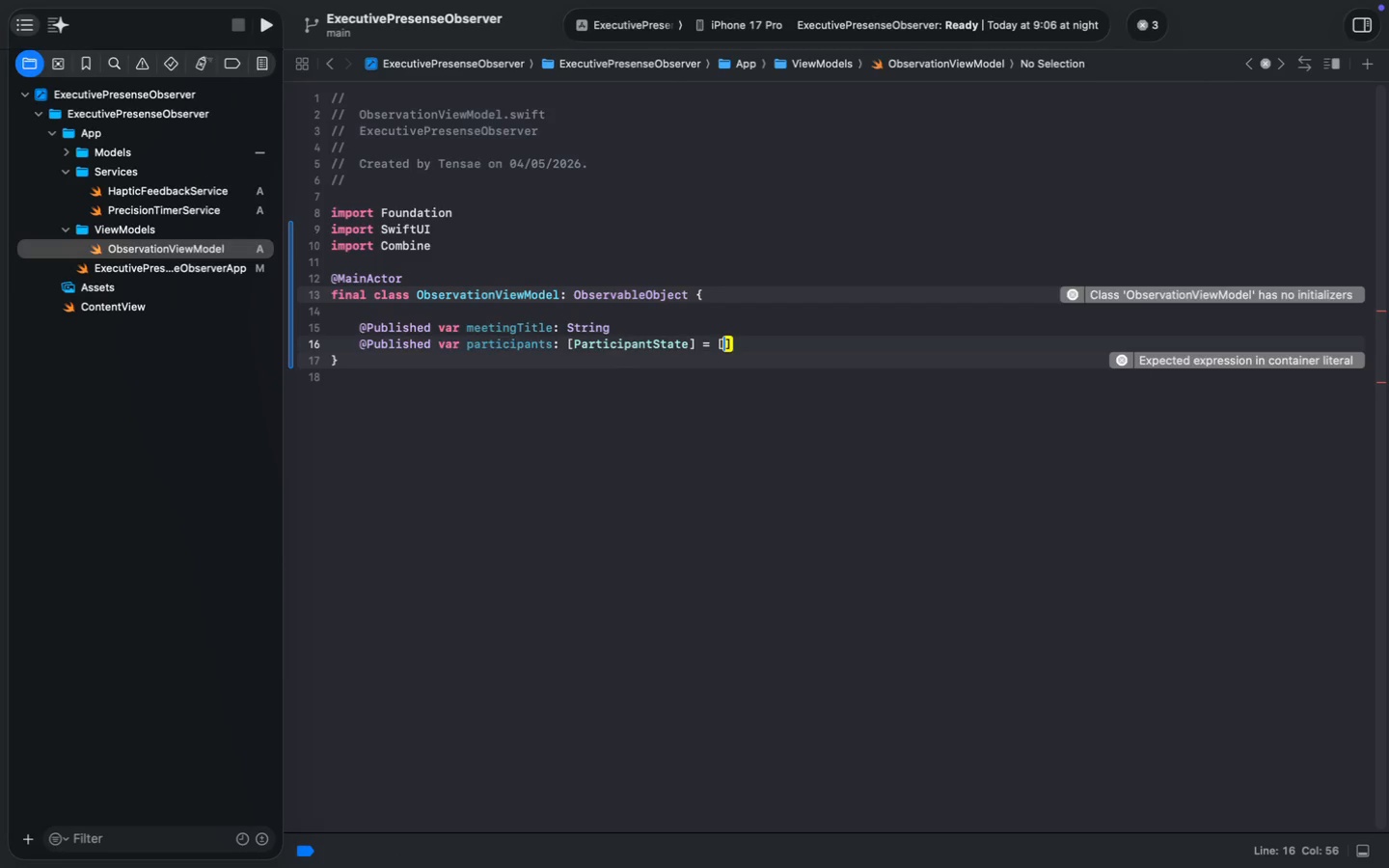 
key(ArrowRight)
 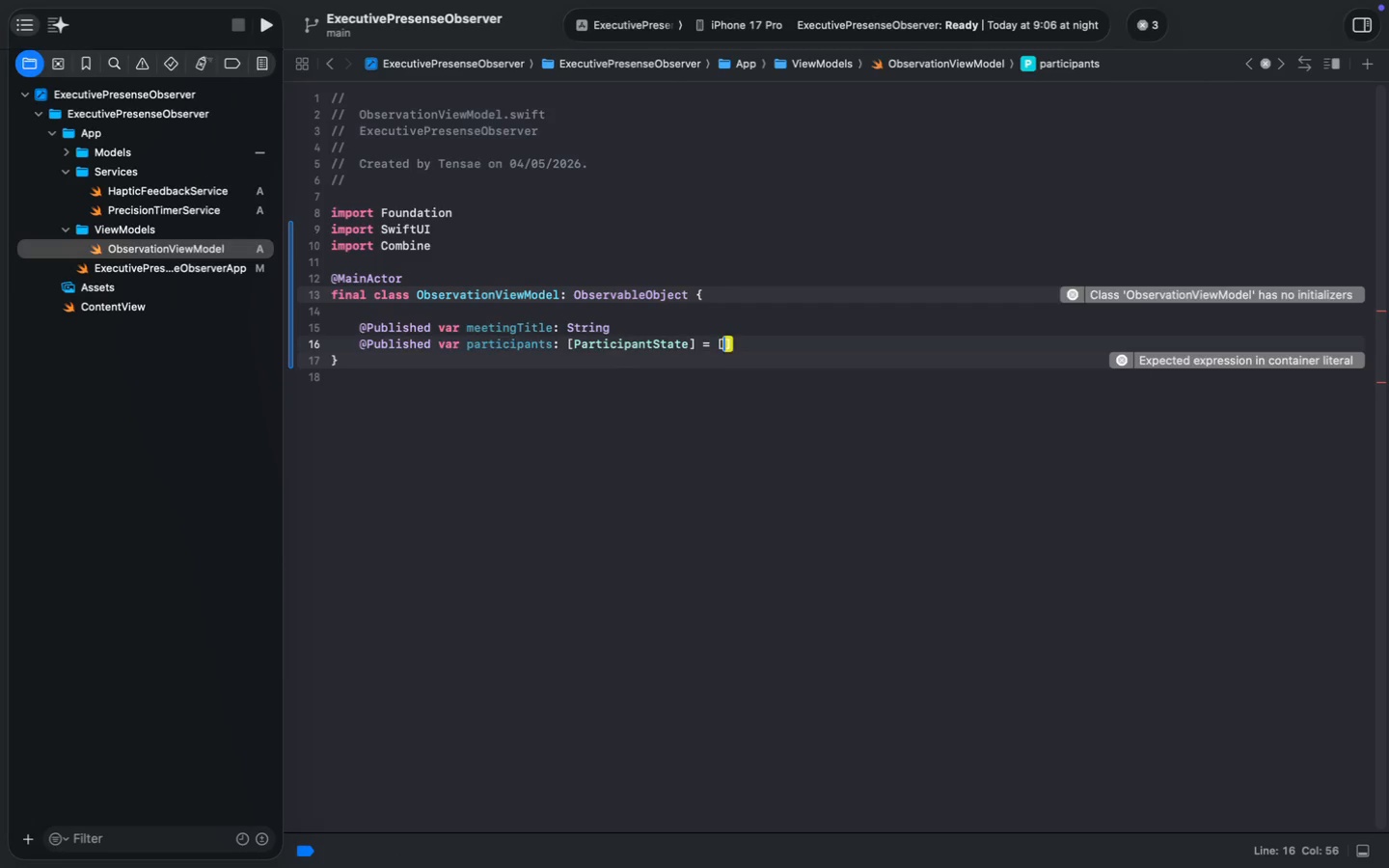 
key(Enter)
 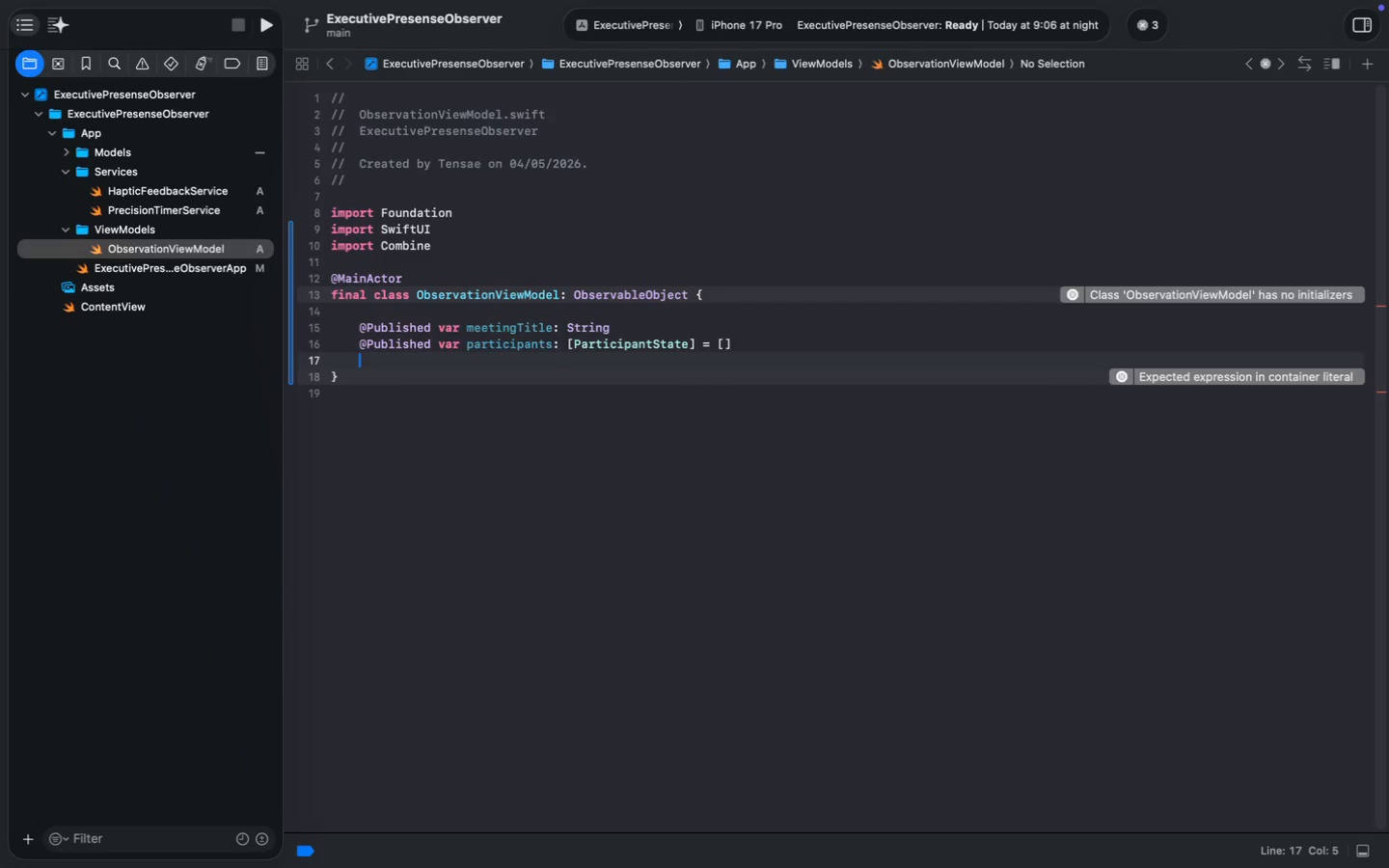 
key(Shift+2)
 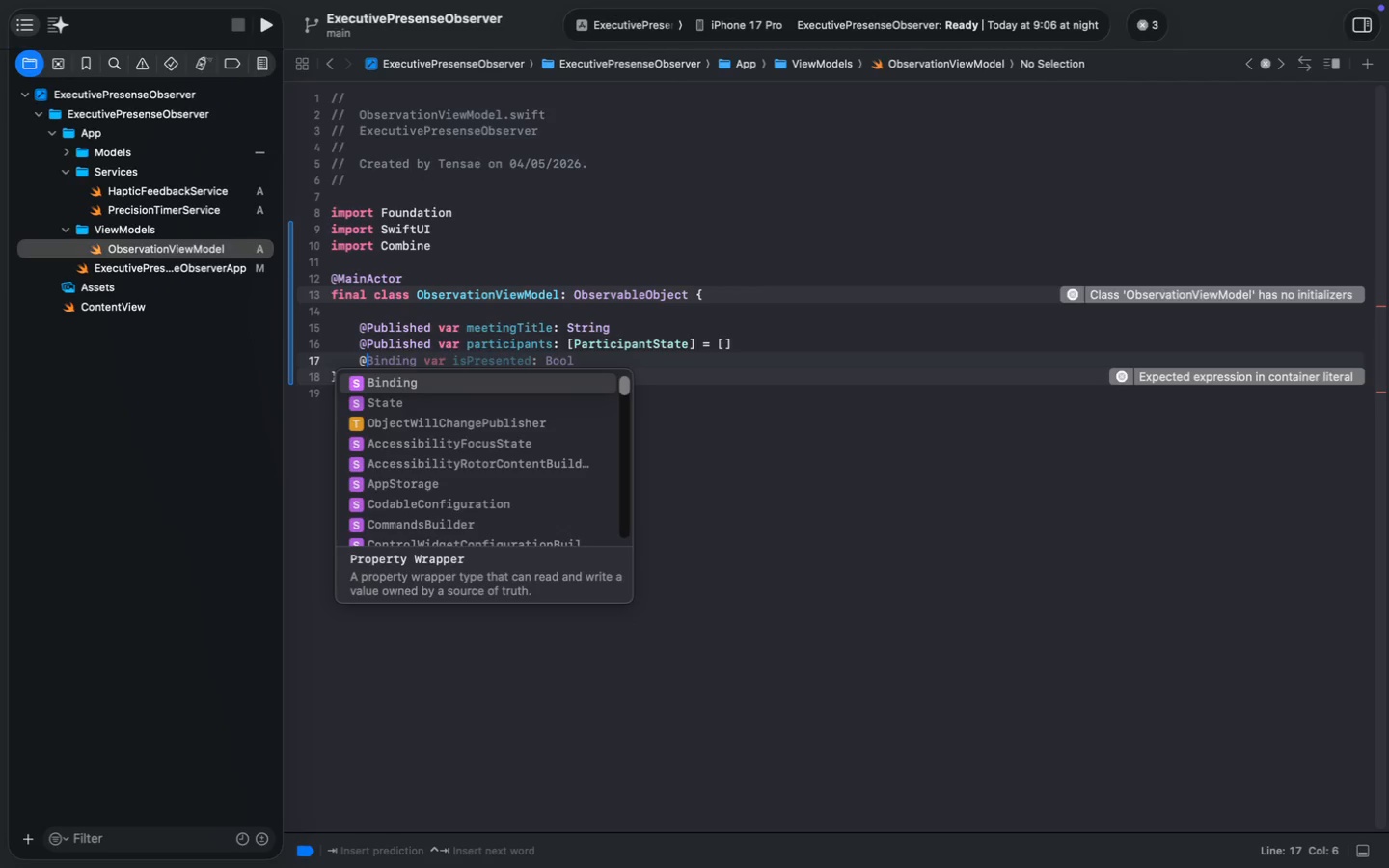 
key(Shift+ShiftLeft)
 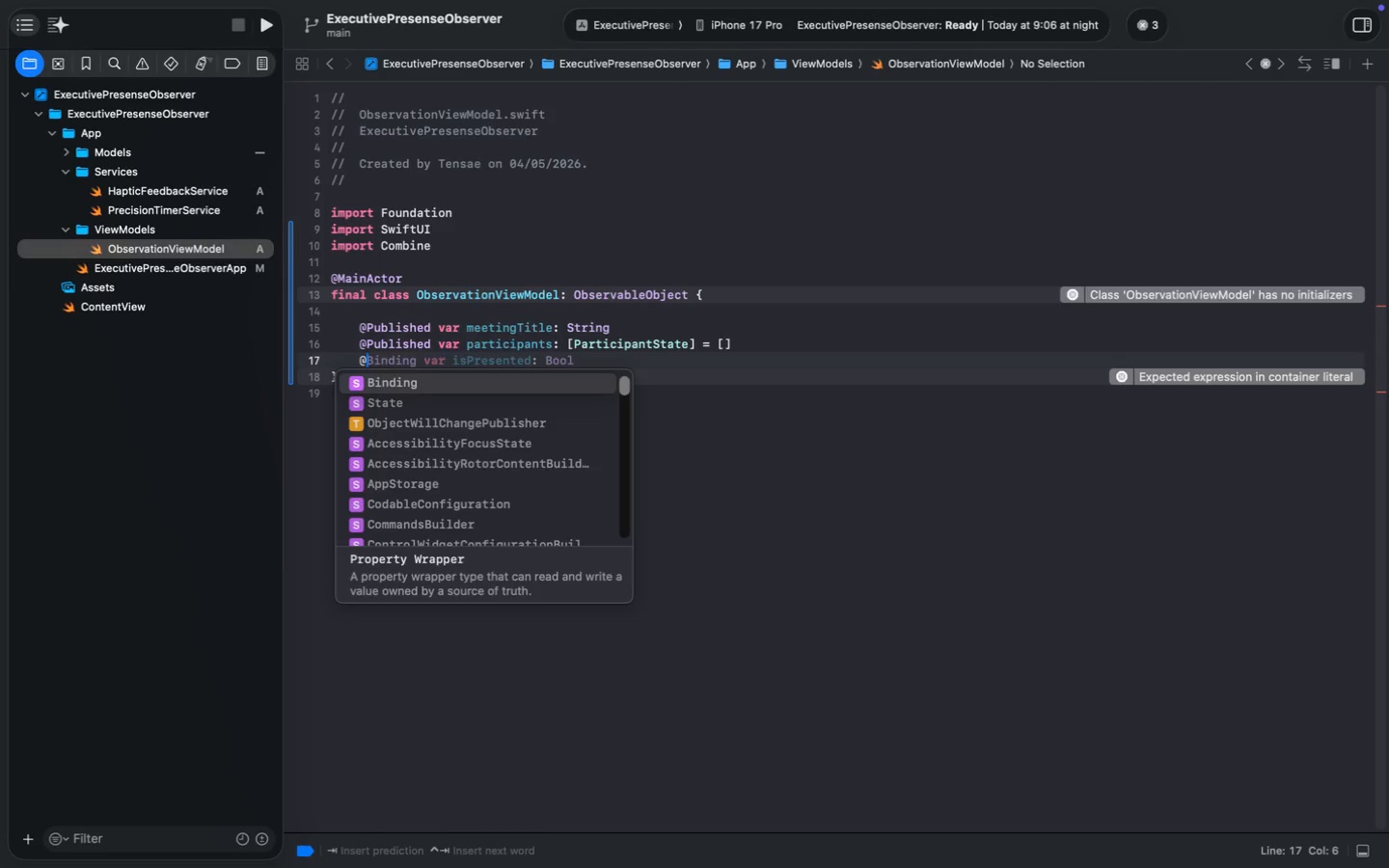 
key(Shift+P)
 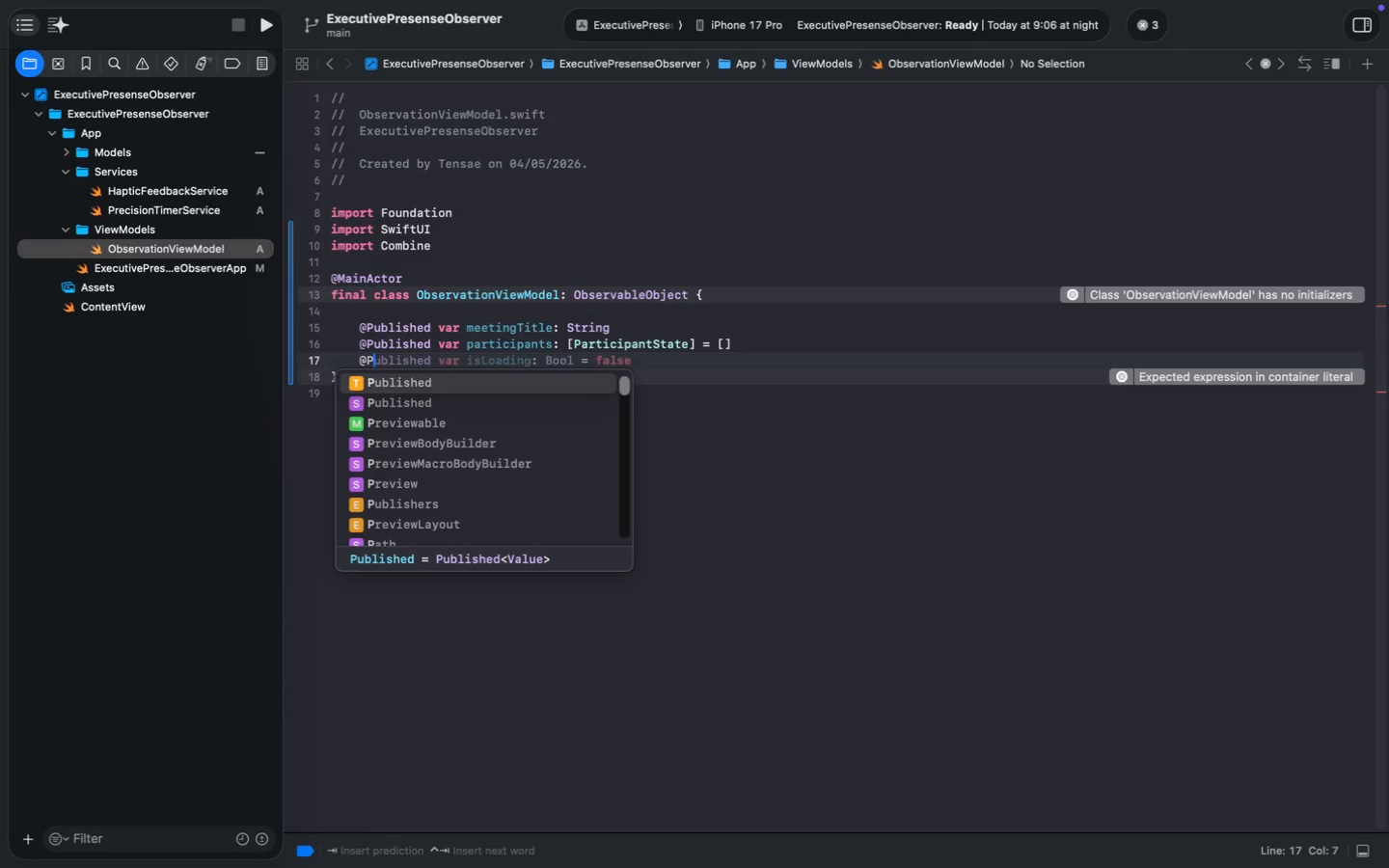 
key(Enter)
 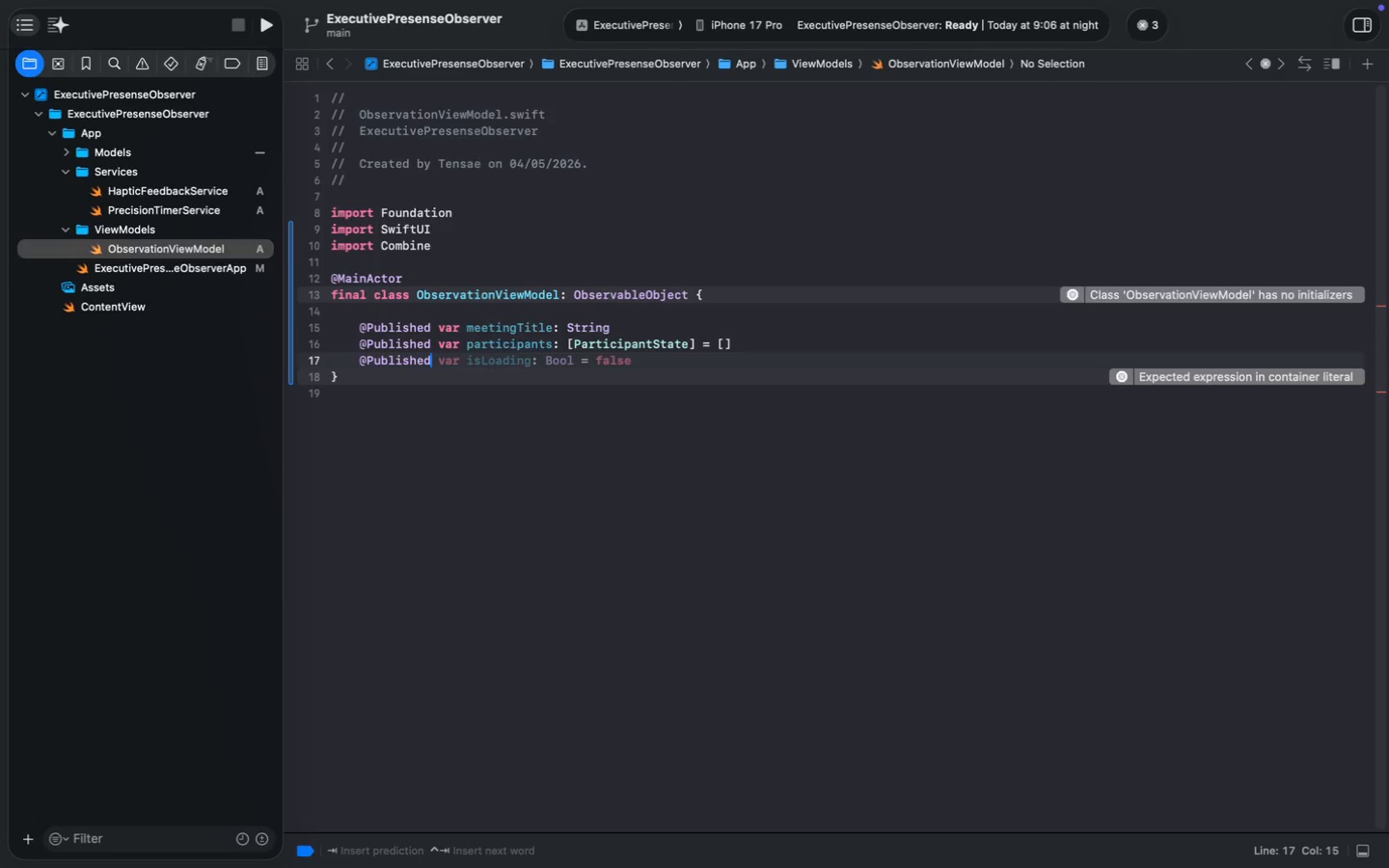 
type( var acti)
 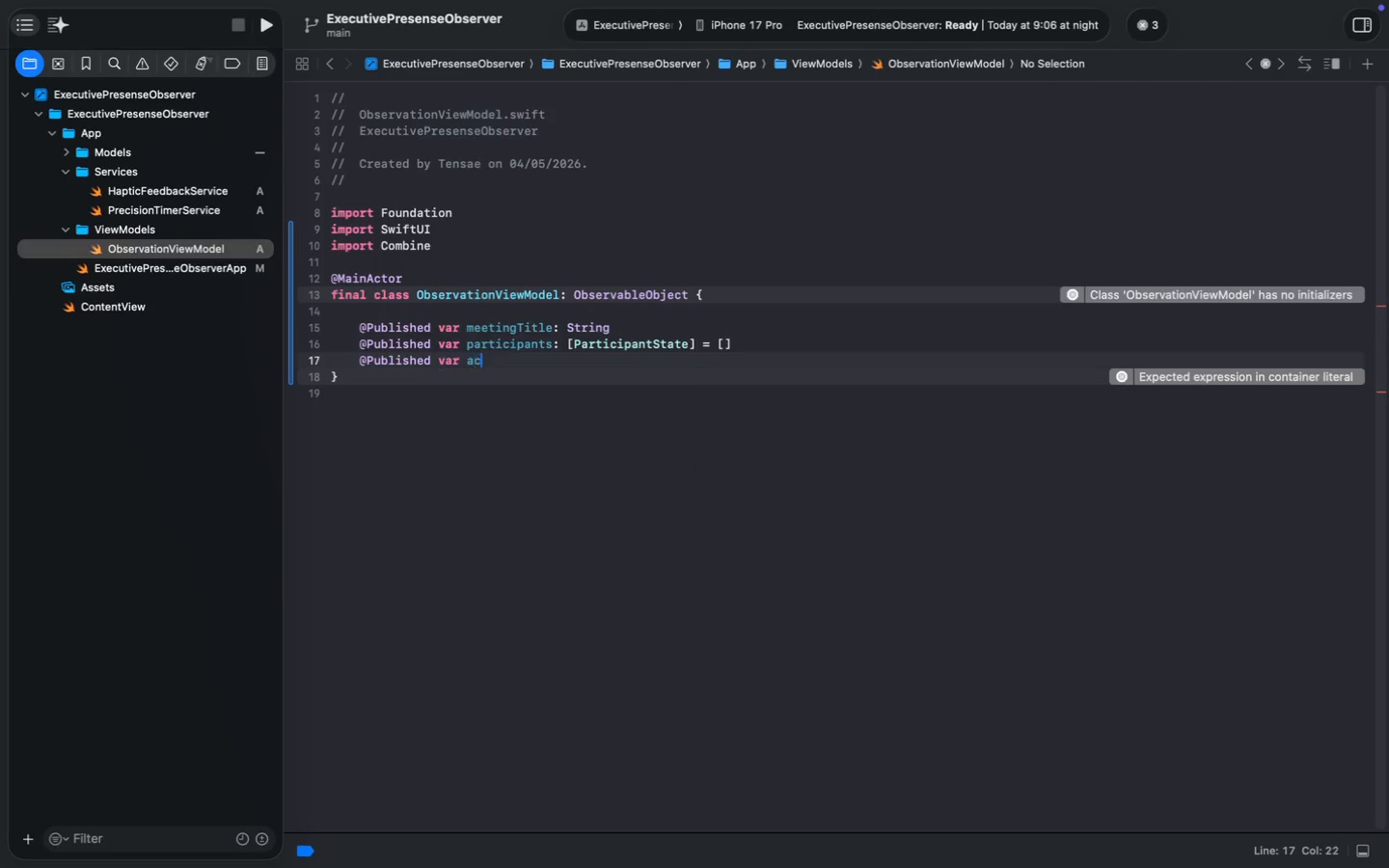 
type(veSpeakerID)
key(Backspace)
type(d: UU)
key(Tab)
 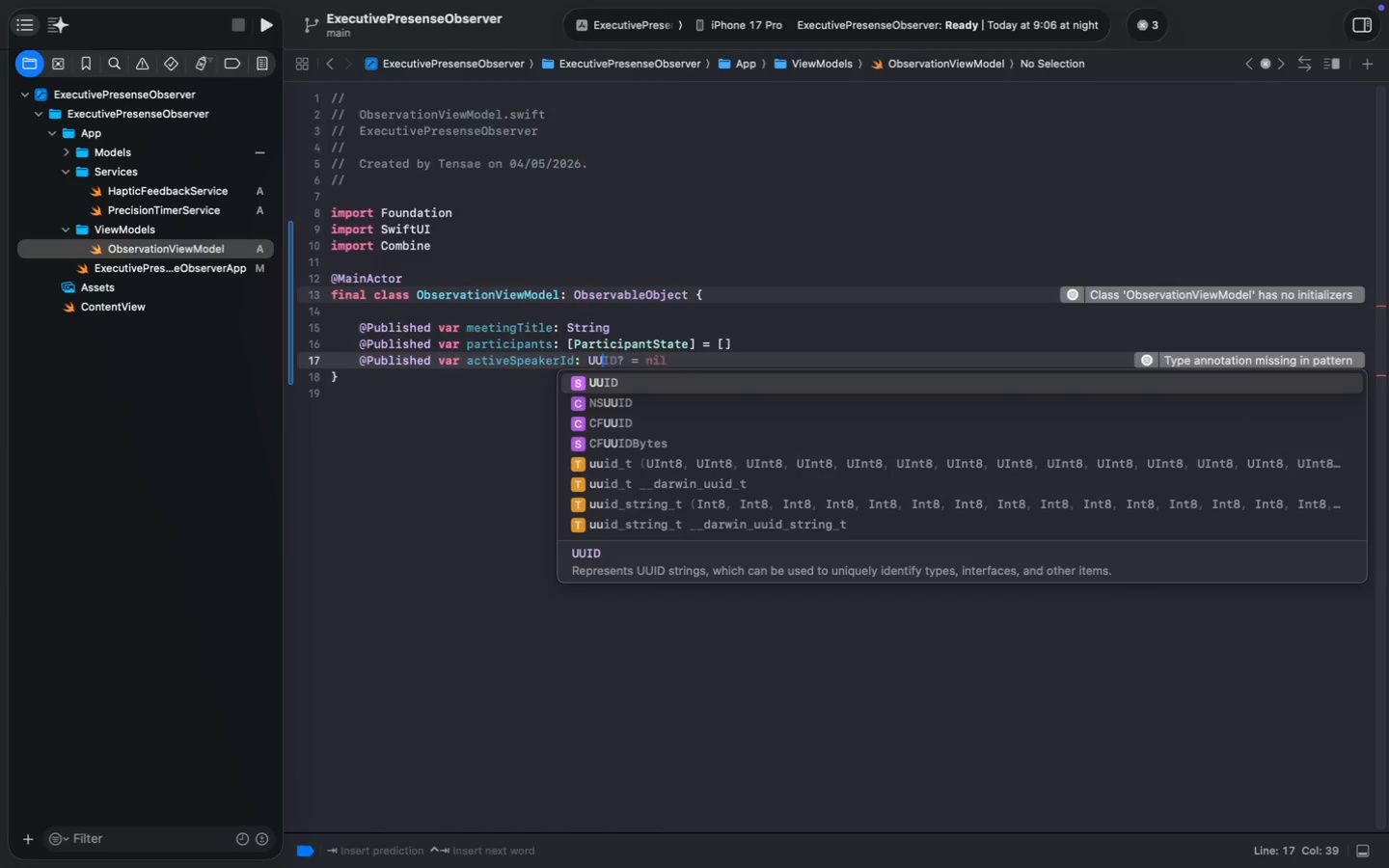 
key(Enter)
 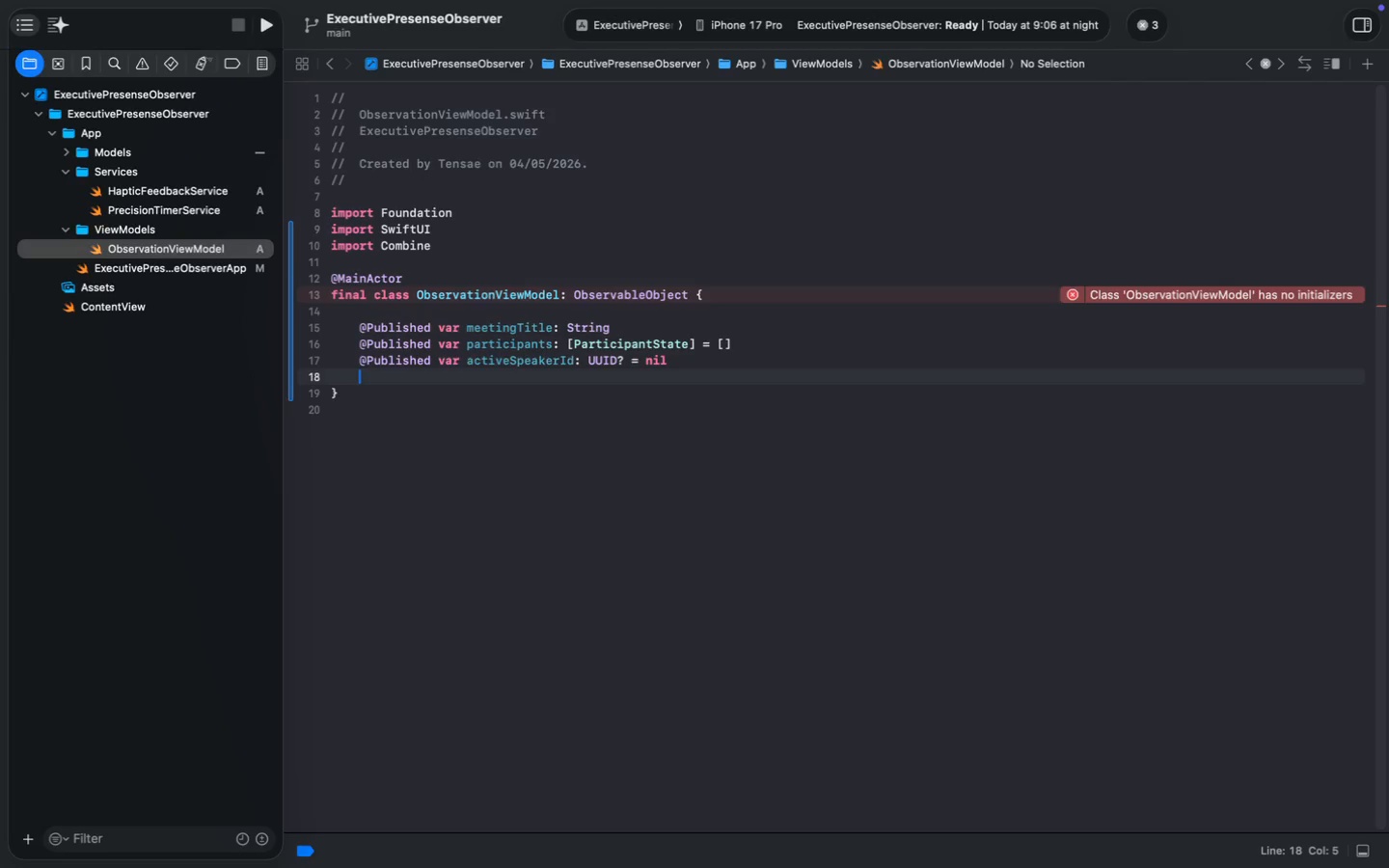 
key(Enter)
 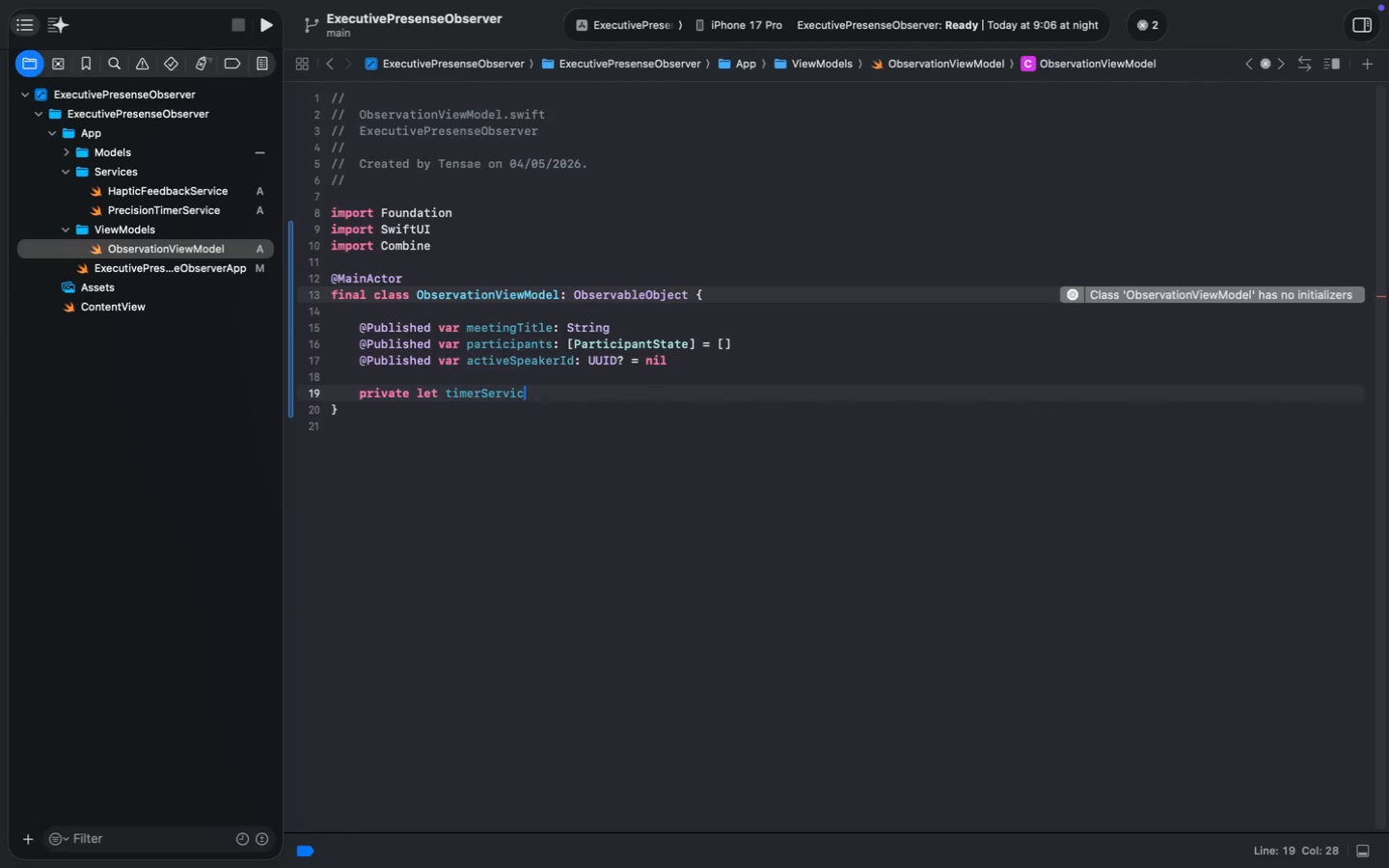 
type(private let timerService: Precisio)
 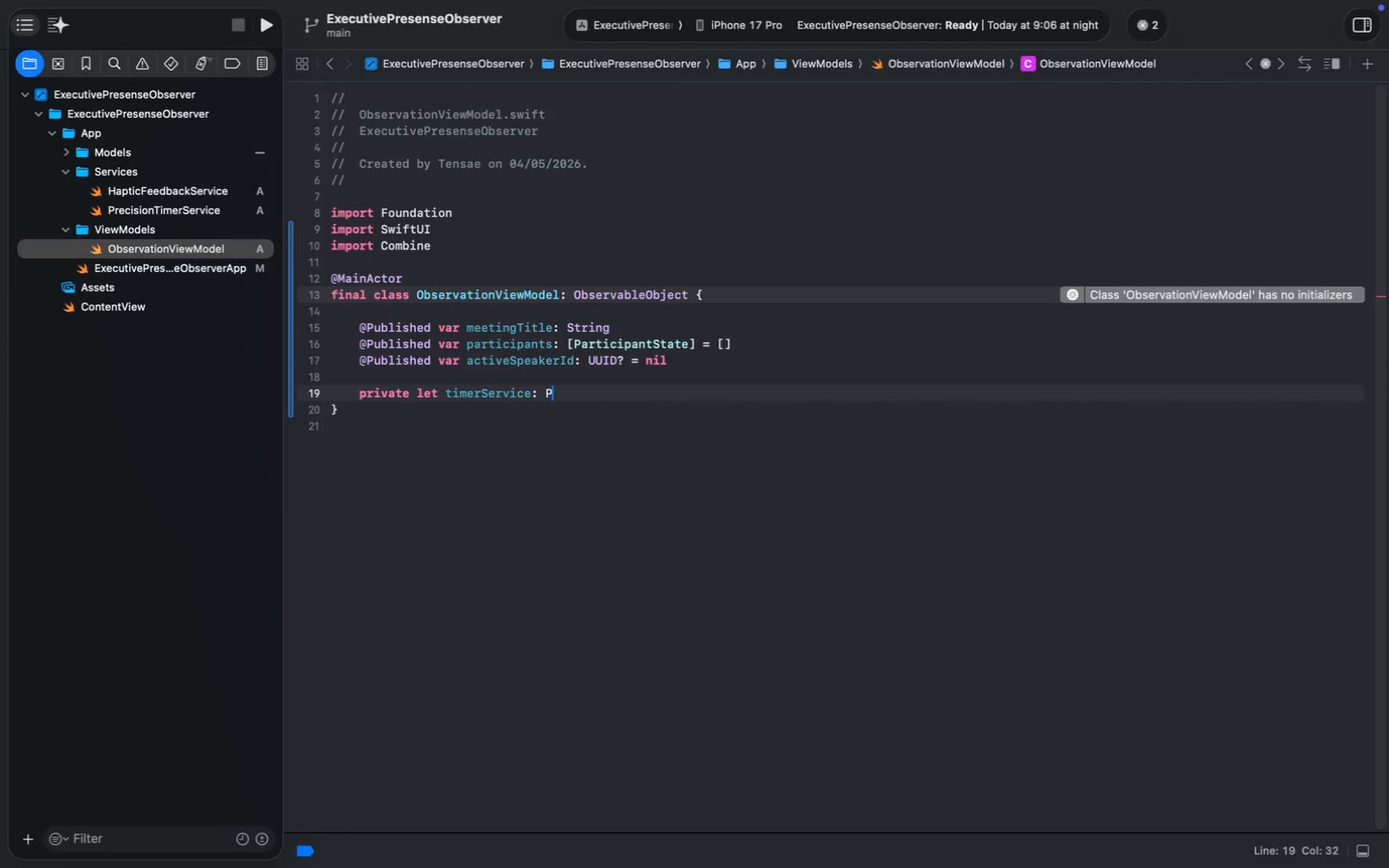 
key(ArrowDown)
 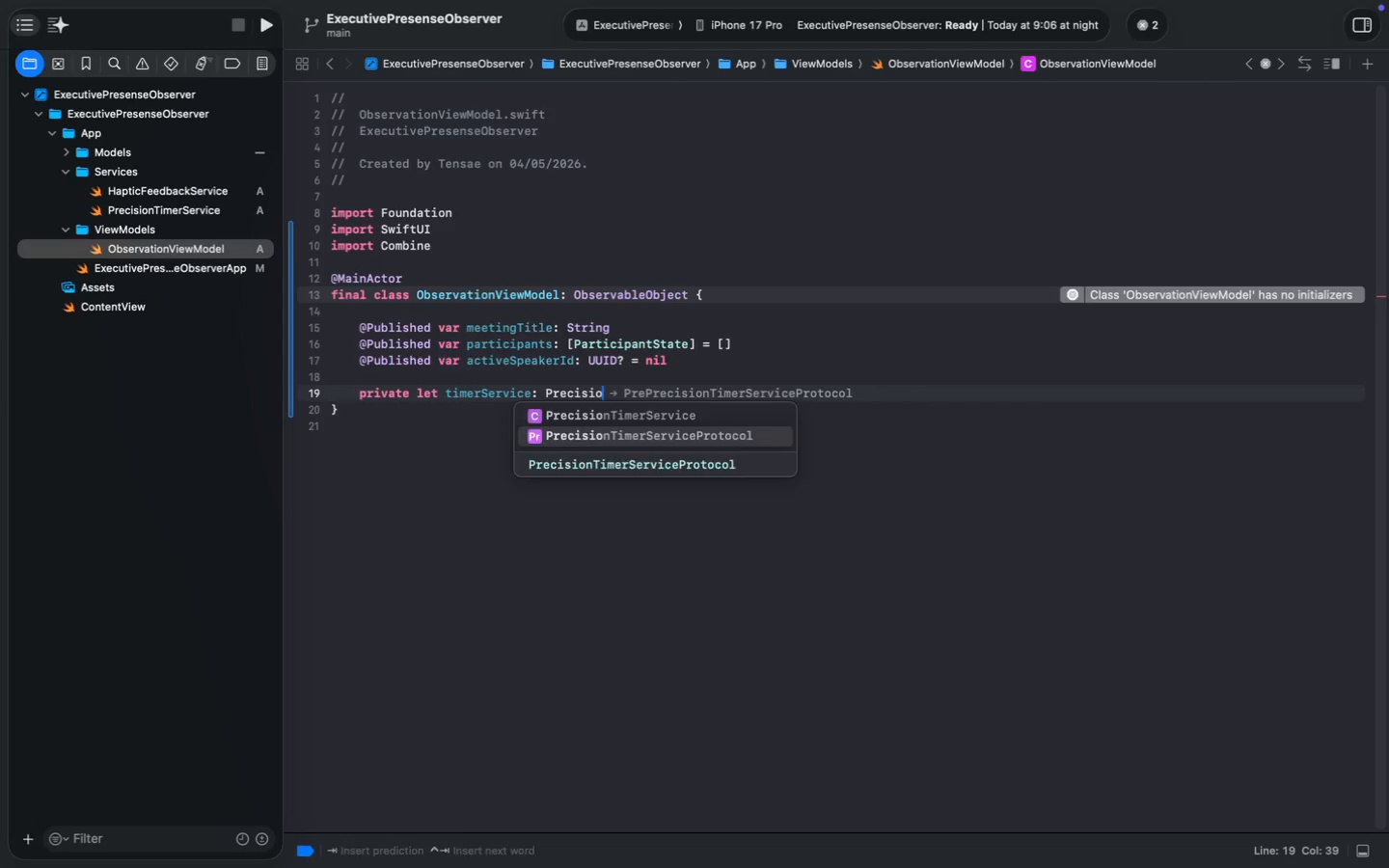 
key(Enter)
 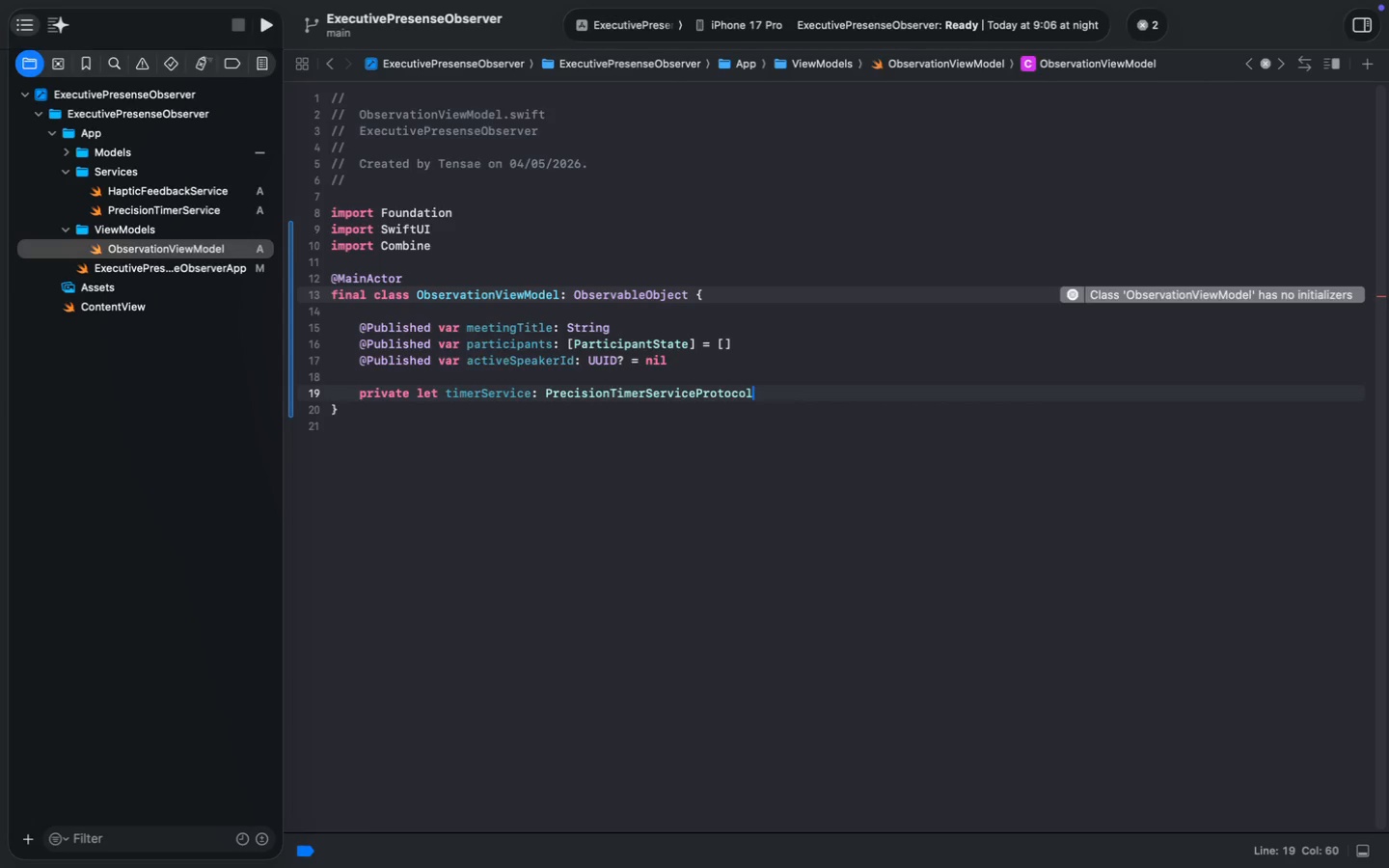 
key(Enter)
 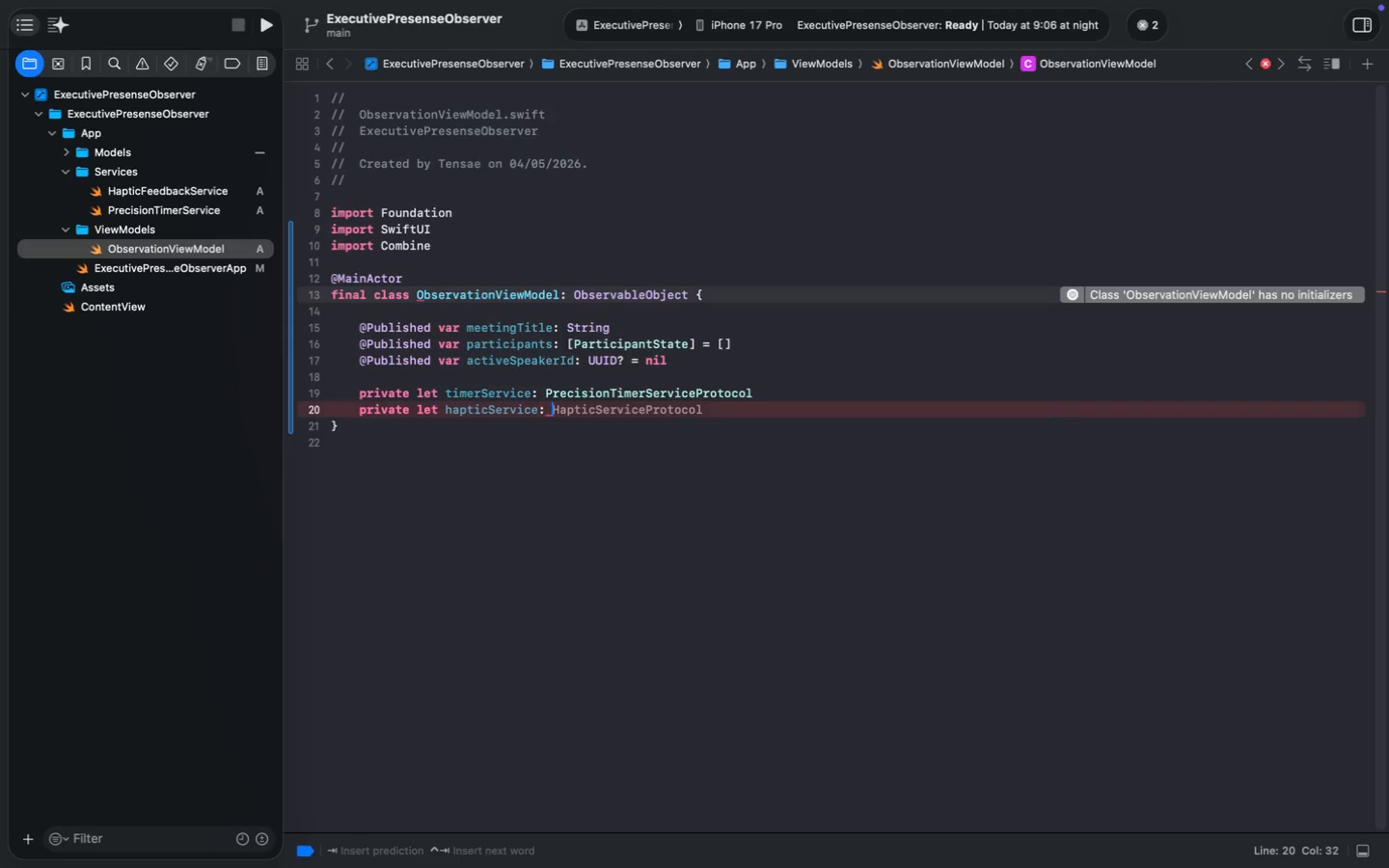 
type(private let hapticService: )
key(Tab)
 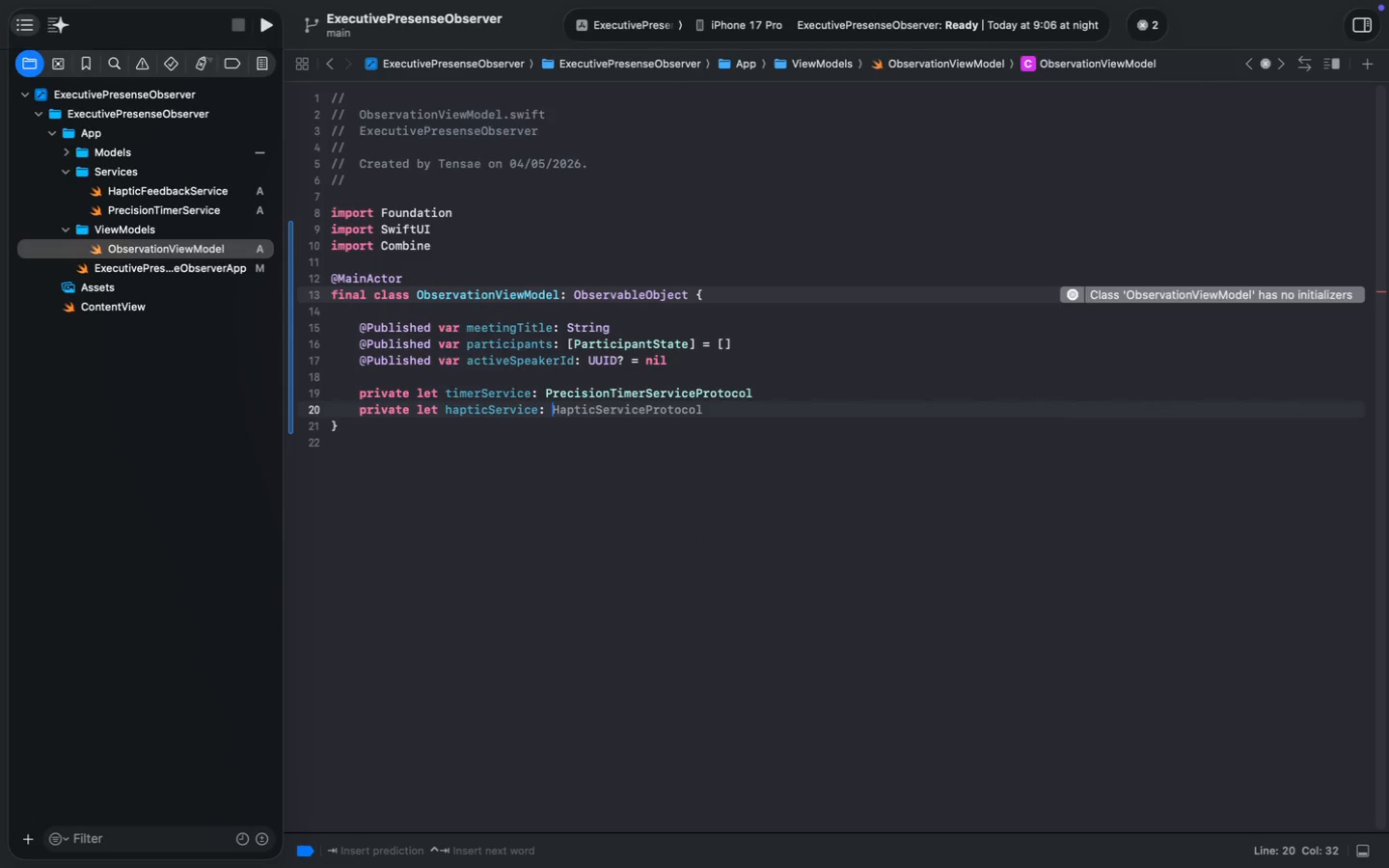 
left_click([195, 188])
 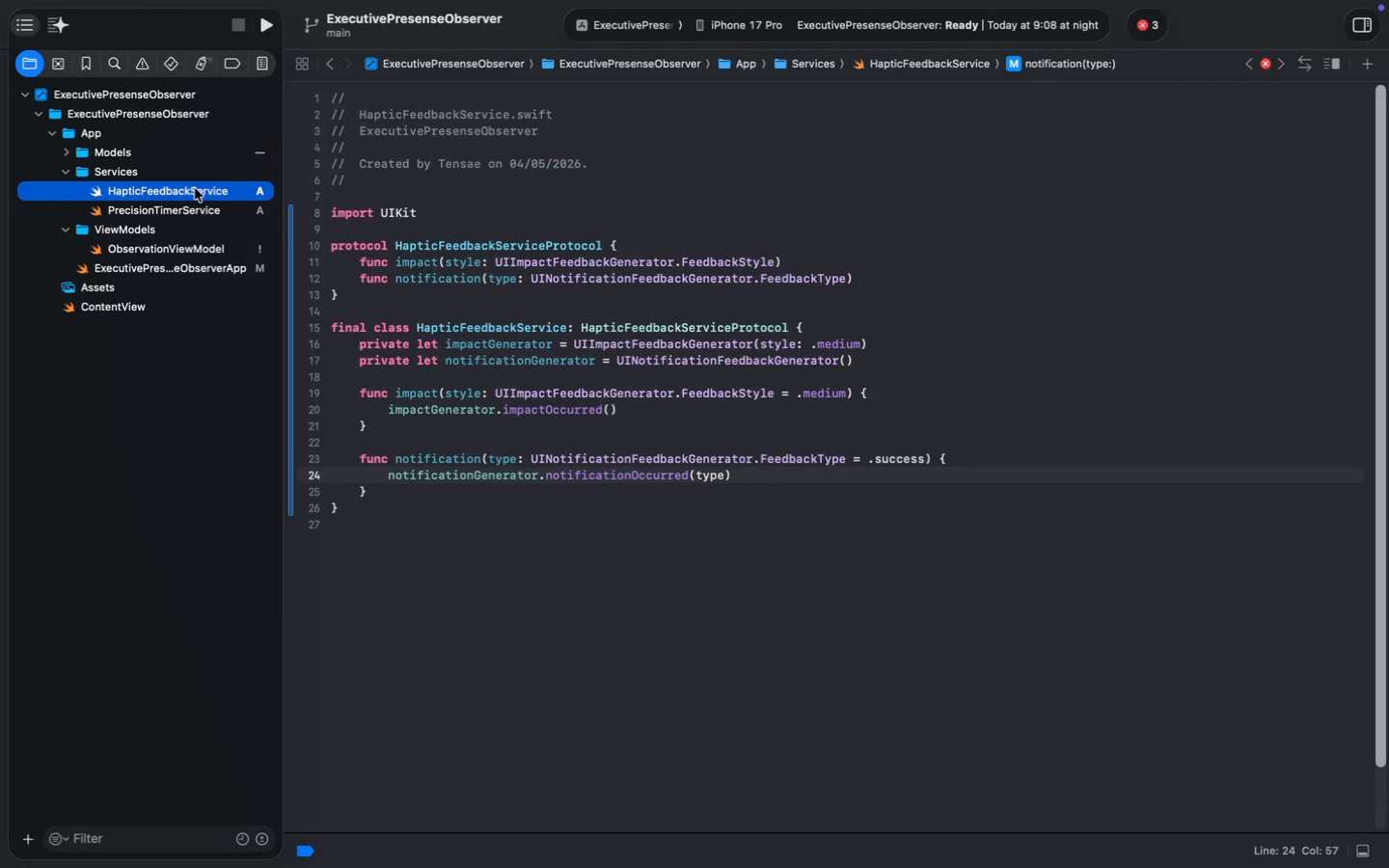 
double_click([503, 246])
 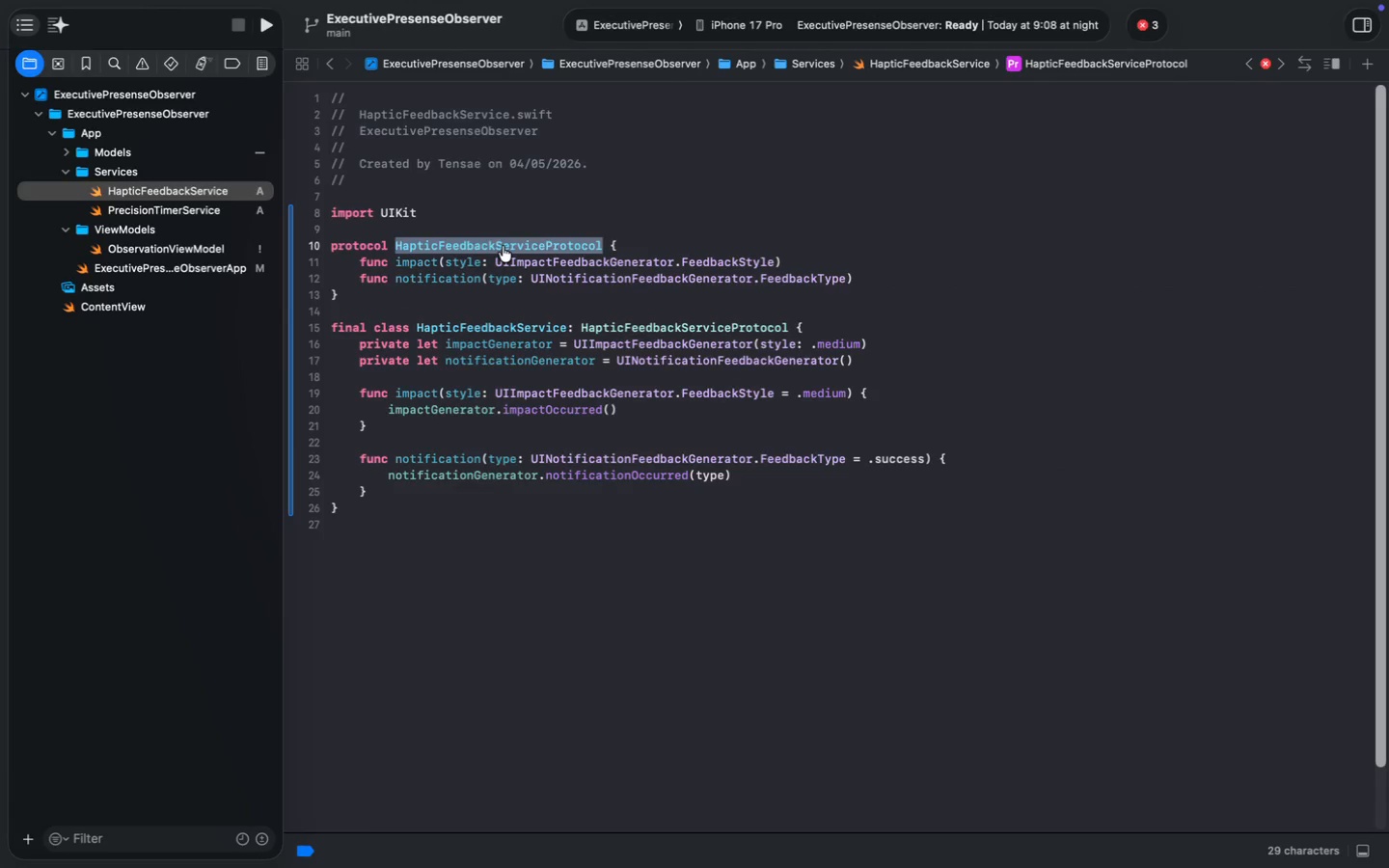 
key(Meta+C)
 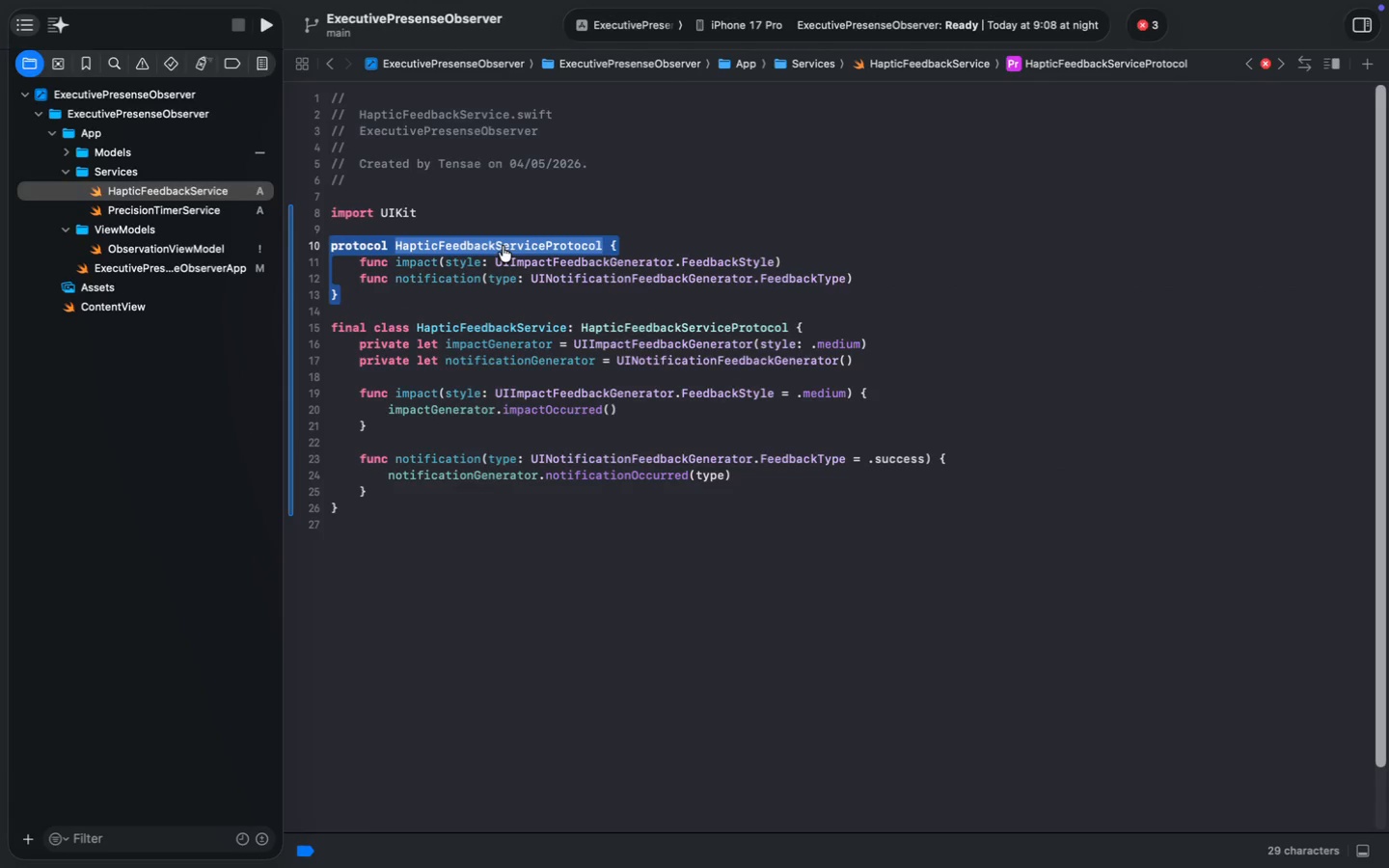 
key(Meta+C)
 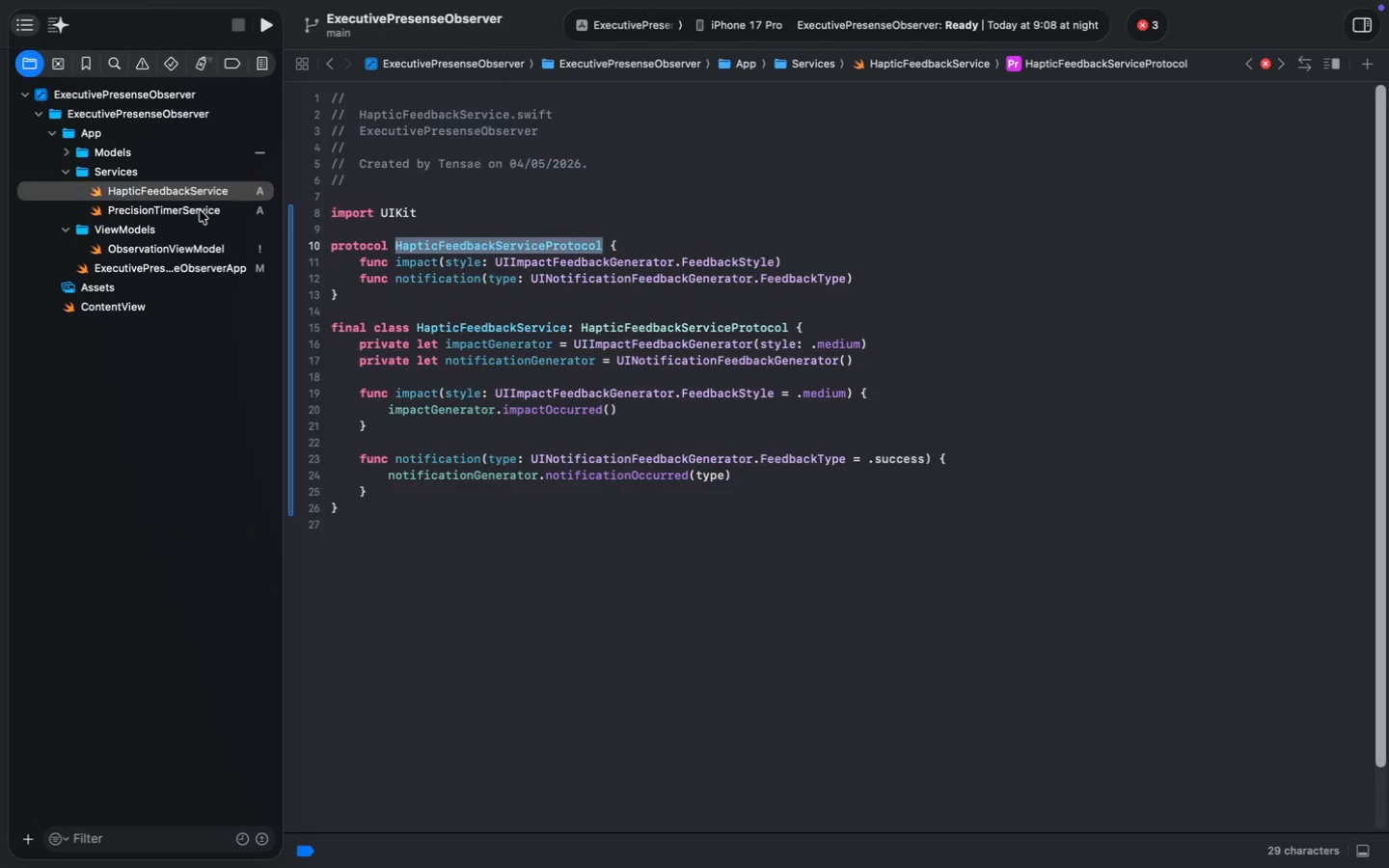 
left_click([197, 211])
 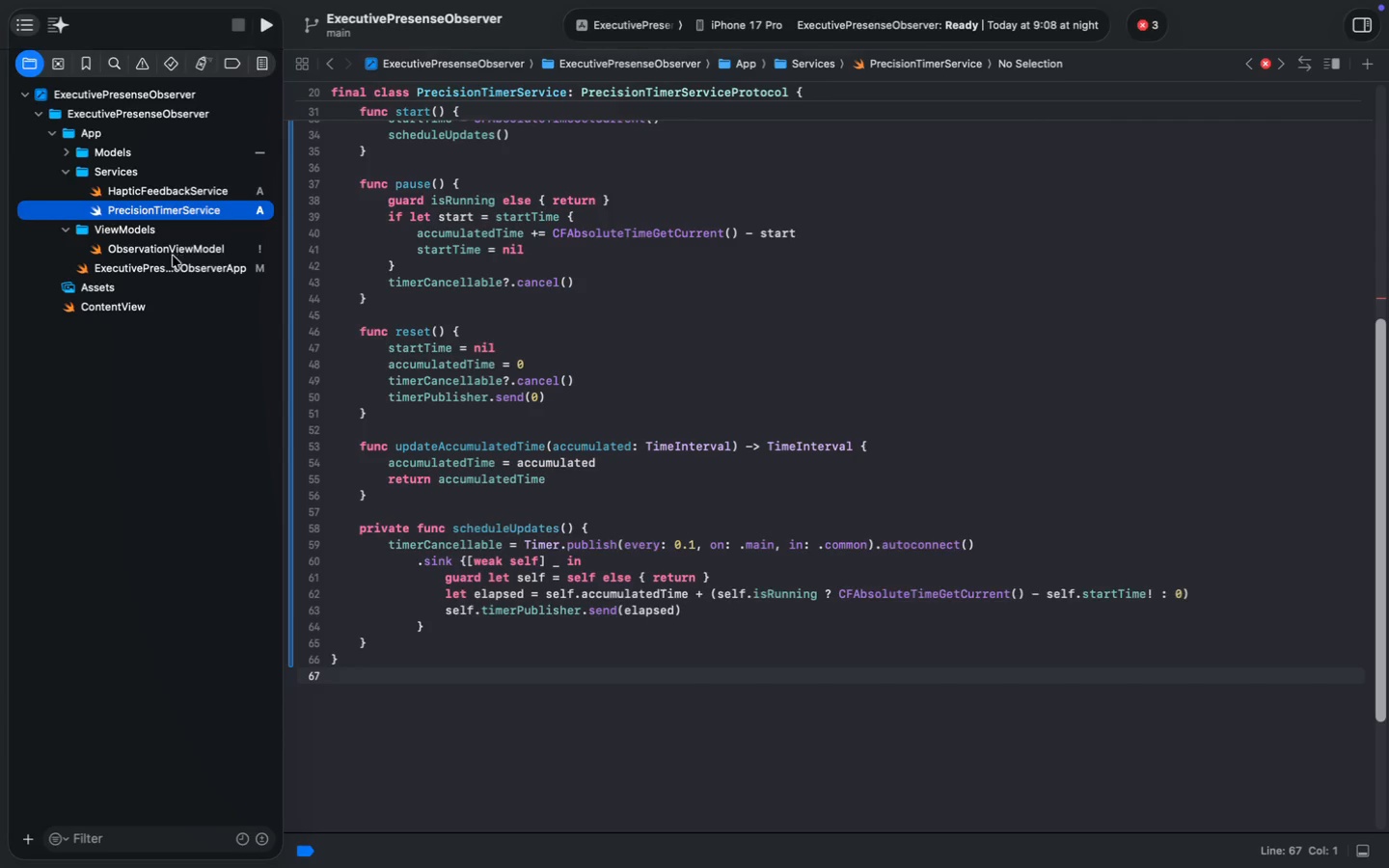 
left_click([170, 250])
 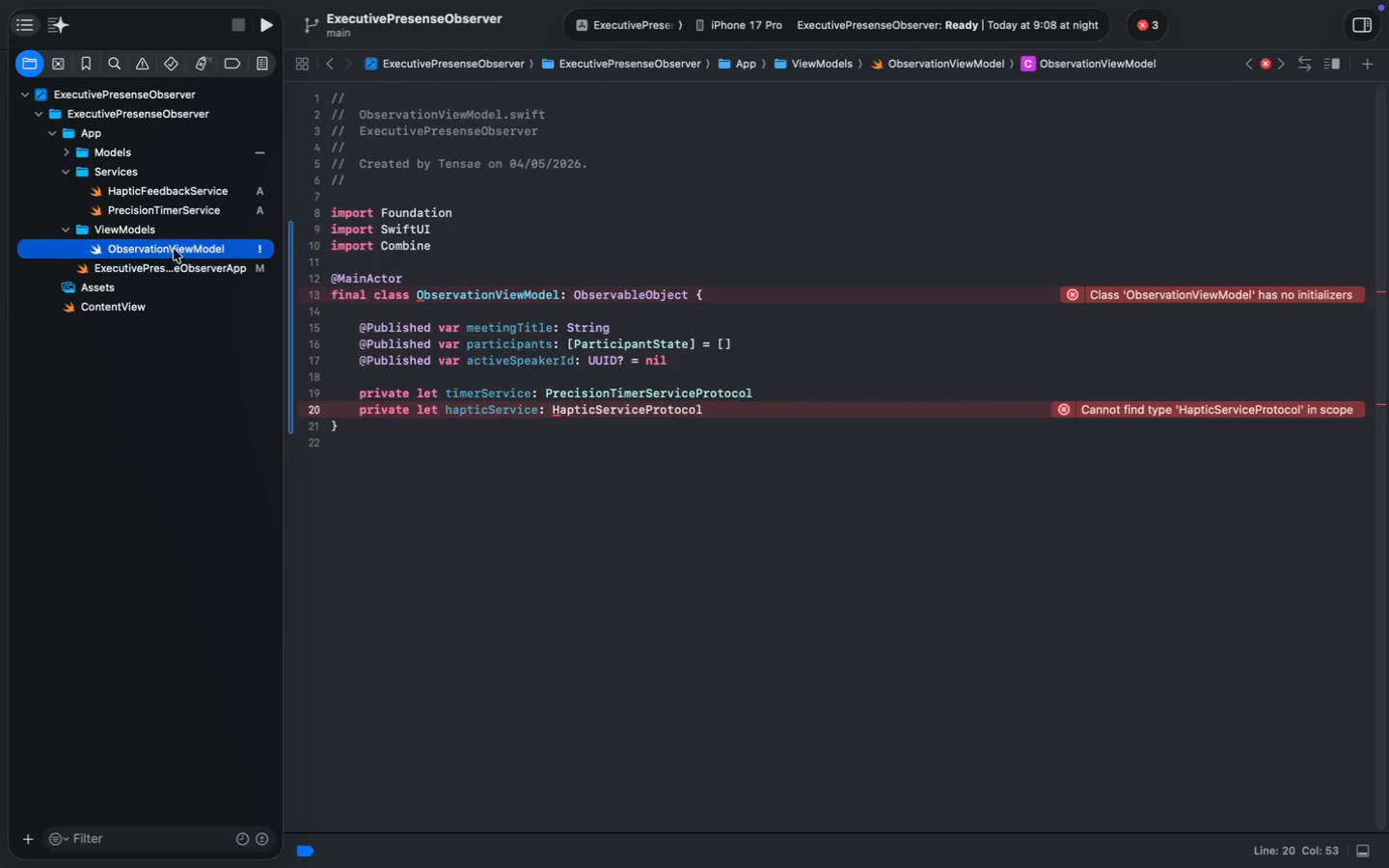 
double_click([602, 416])
 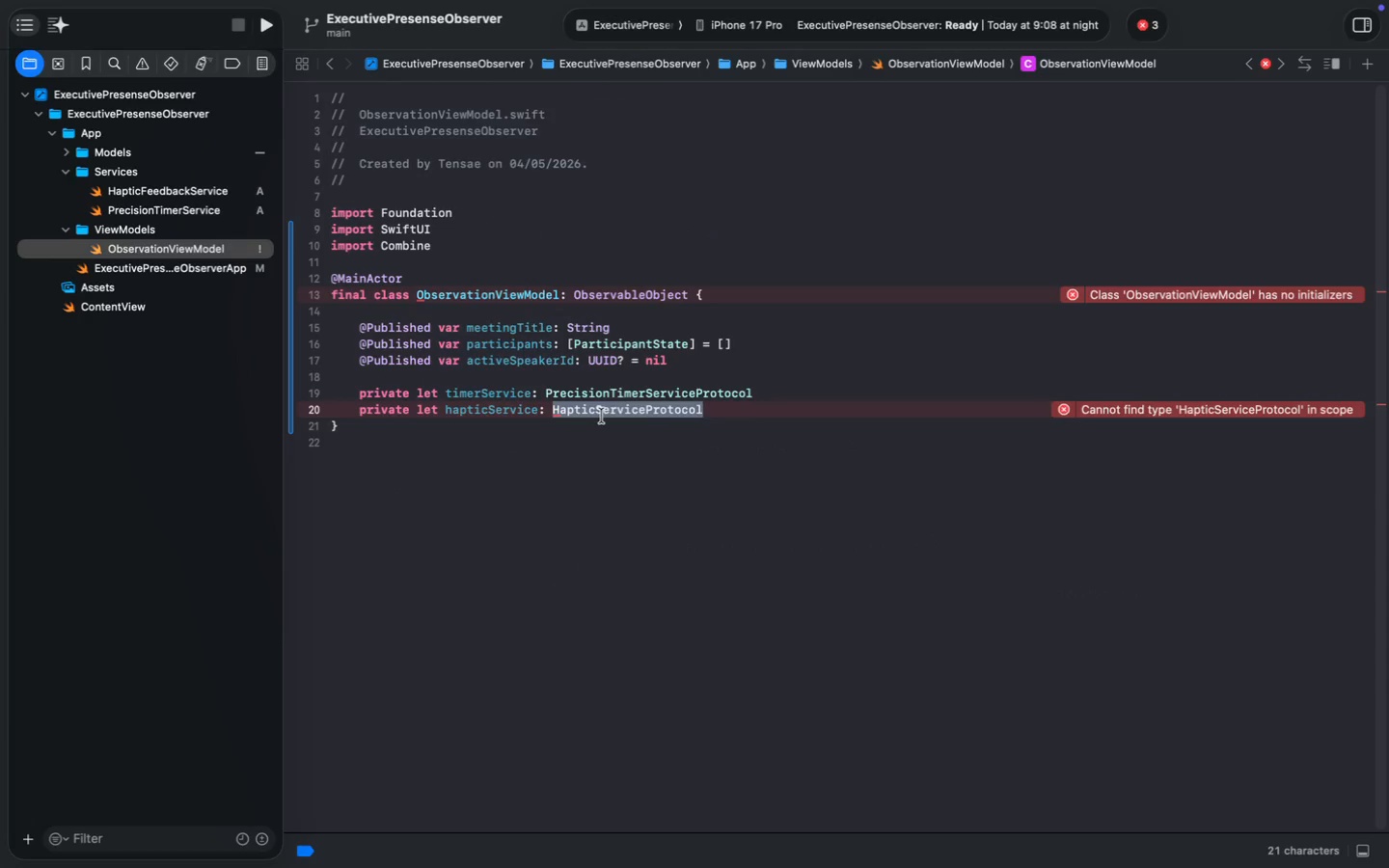 
key(Meta+V)
 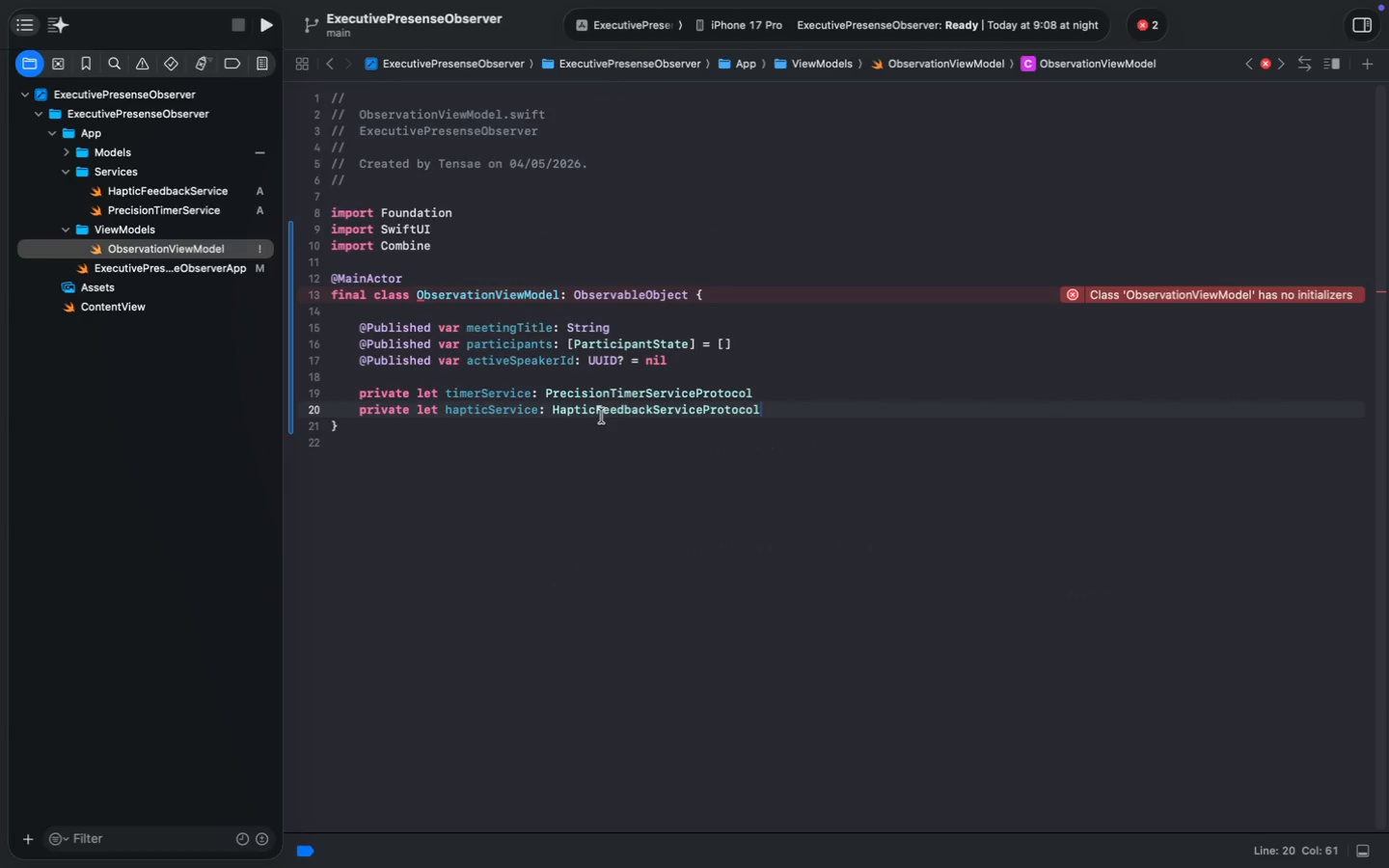 
wait(11.83)
 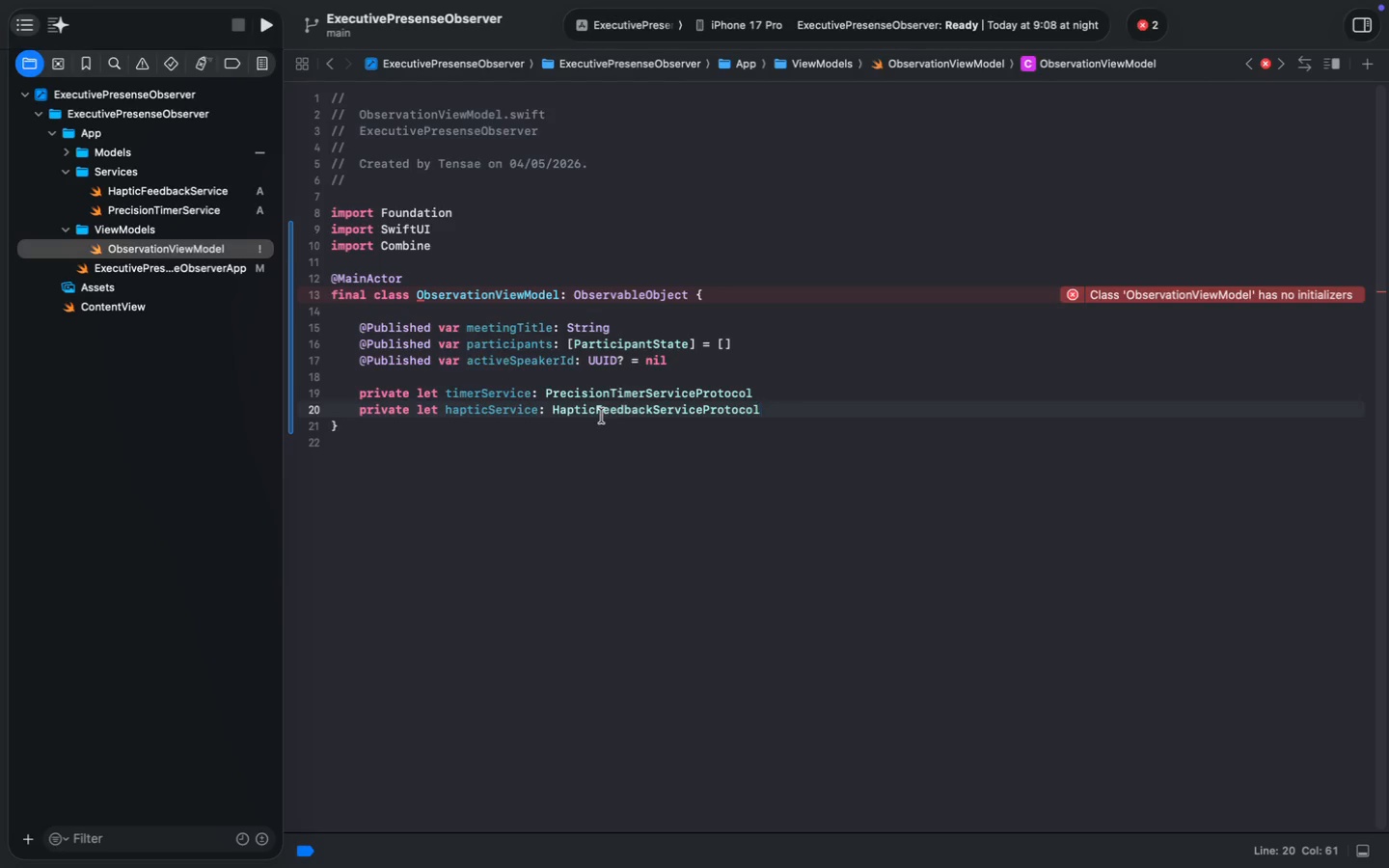 
key(Enter)
 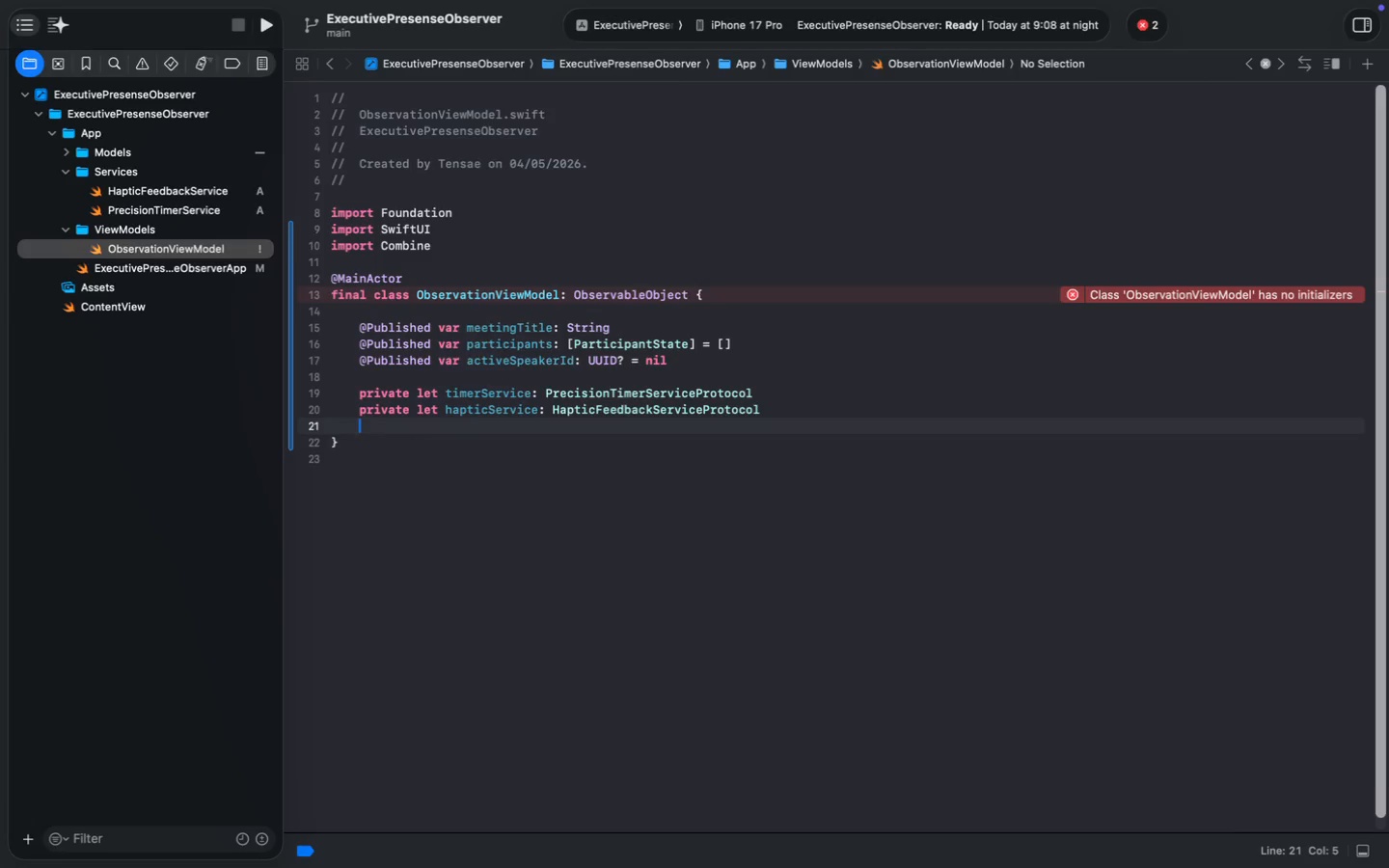 
key(Enter)
 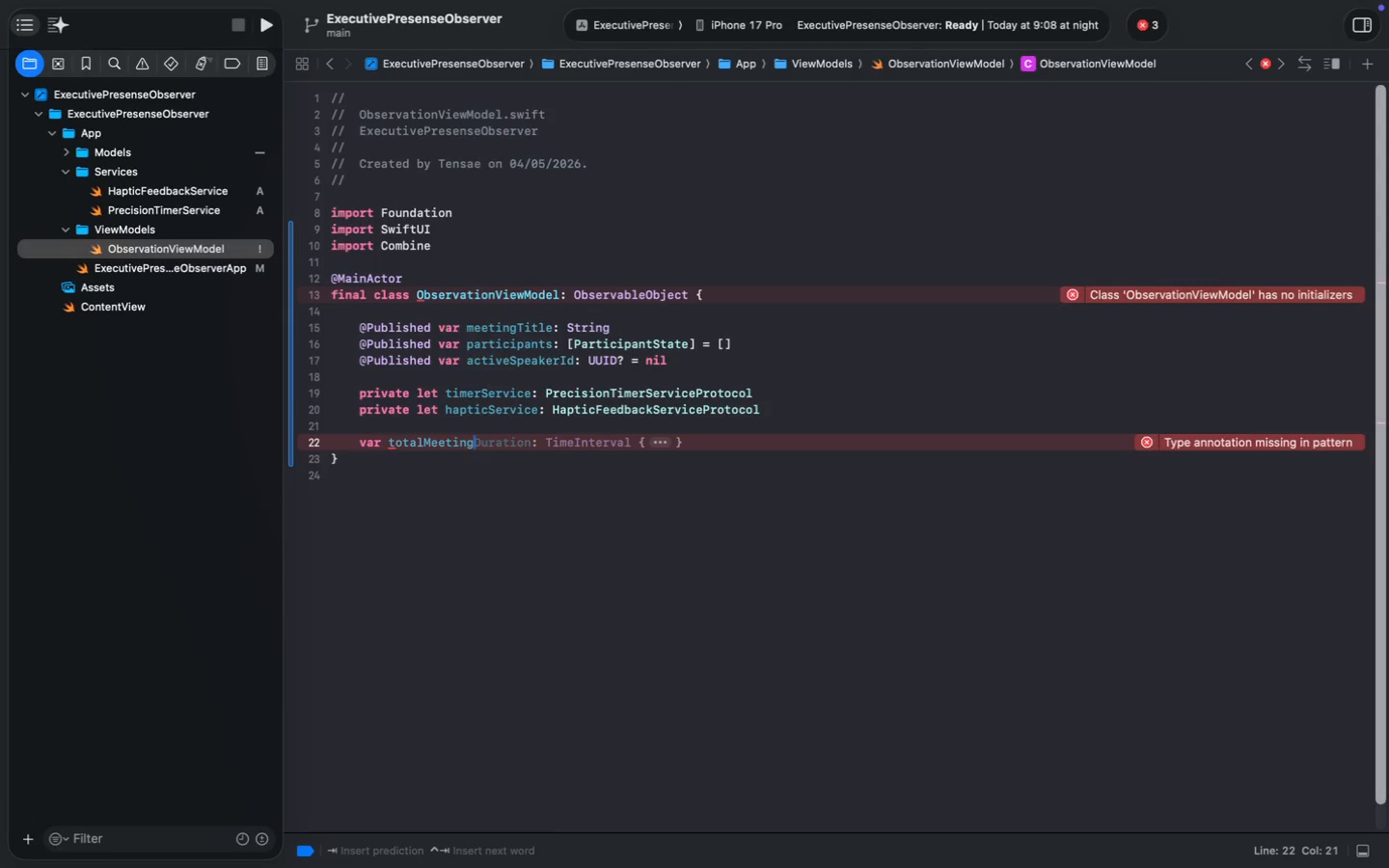 
type(var totalMeeting)
 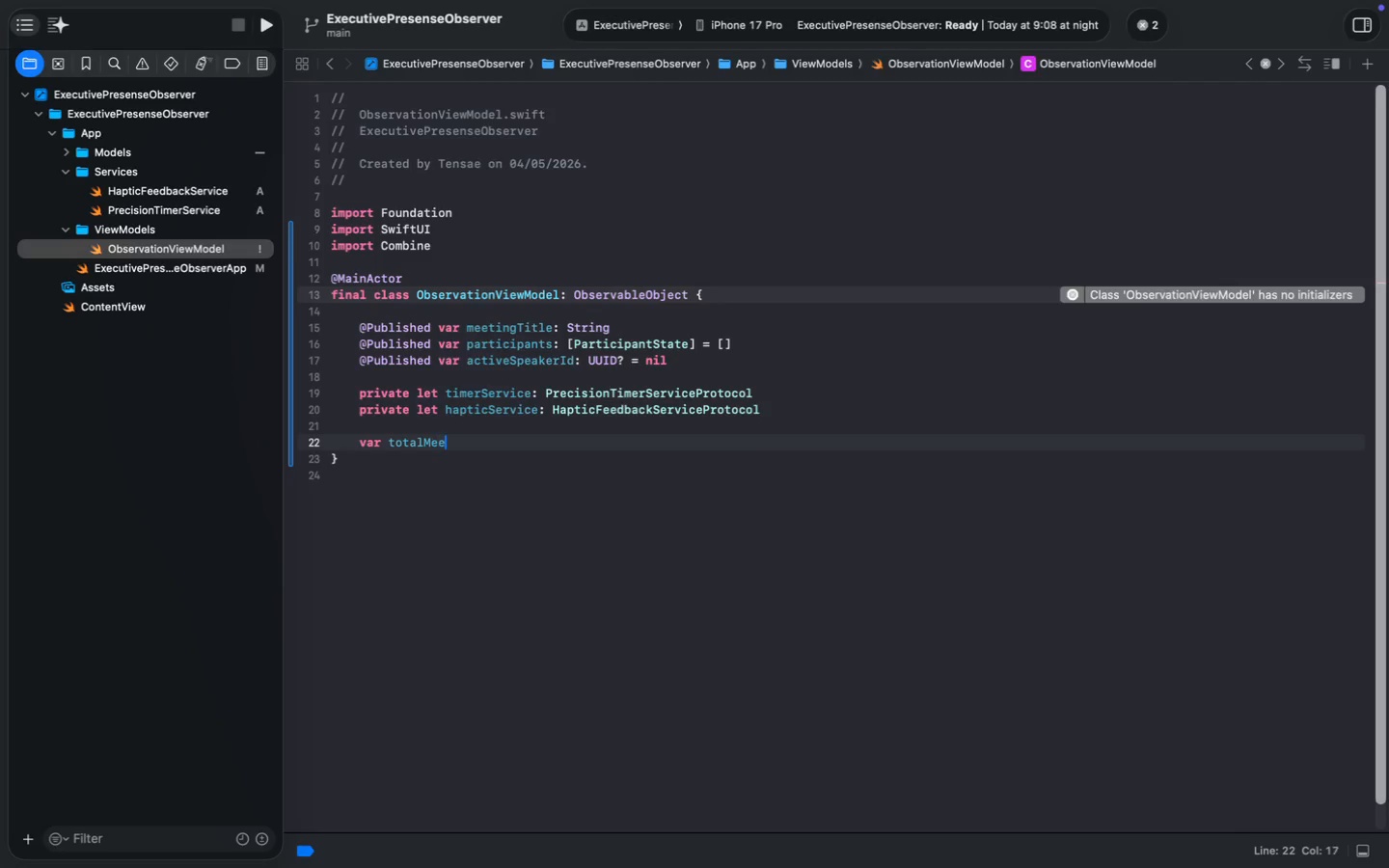 
wait(13.68)
 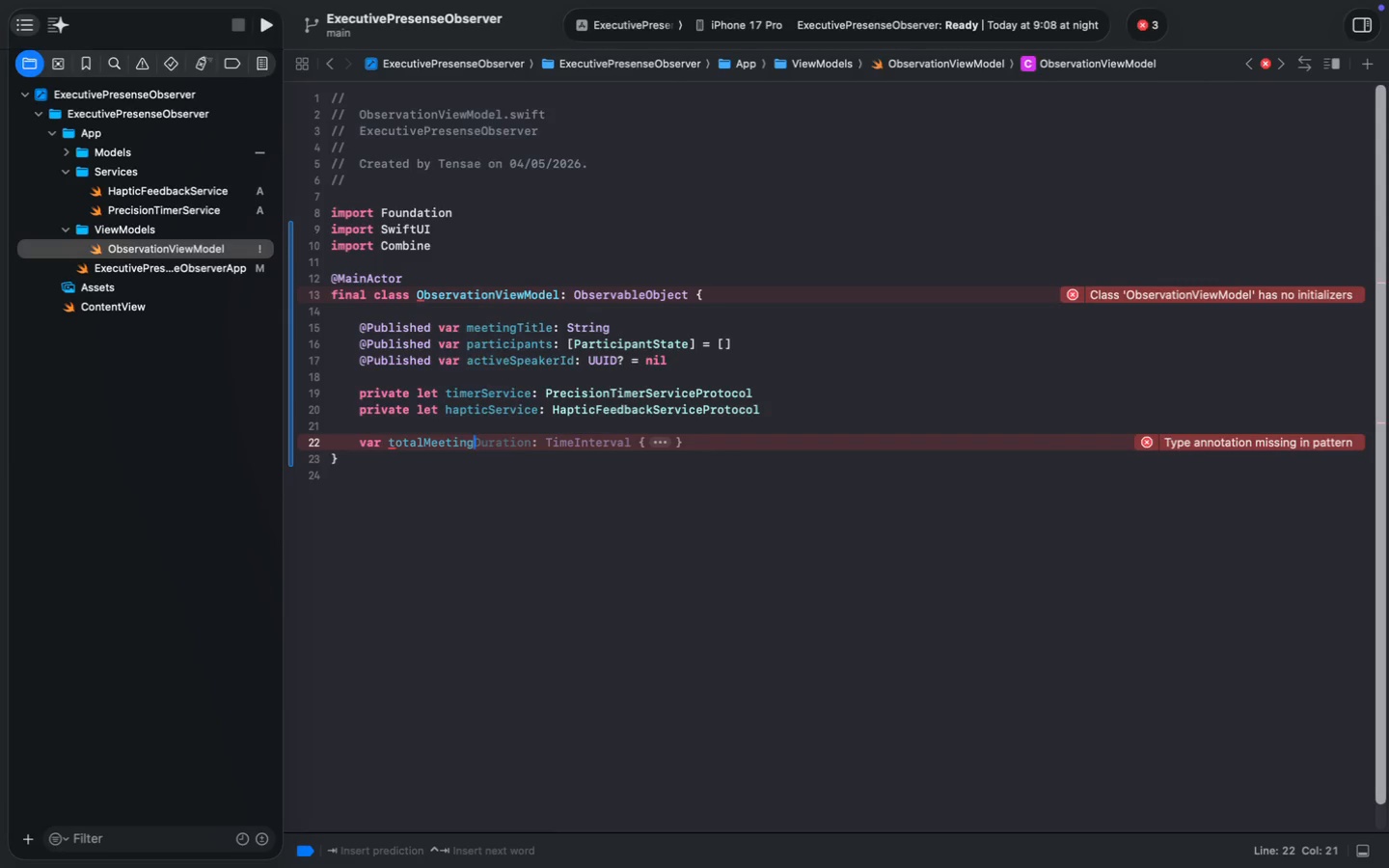 
type(Time: T)
key(Tab)
type(part)
key(Tab)
 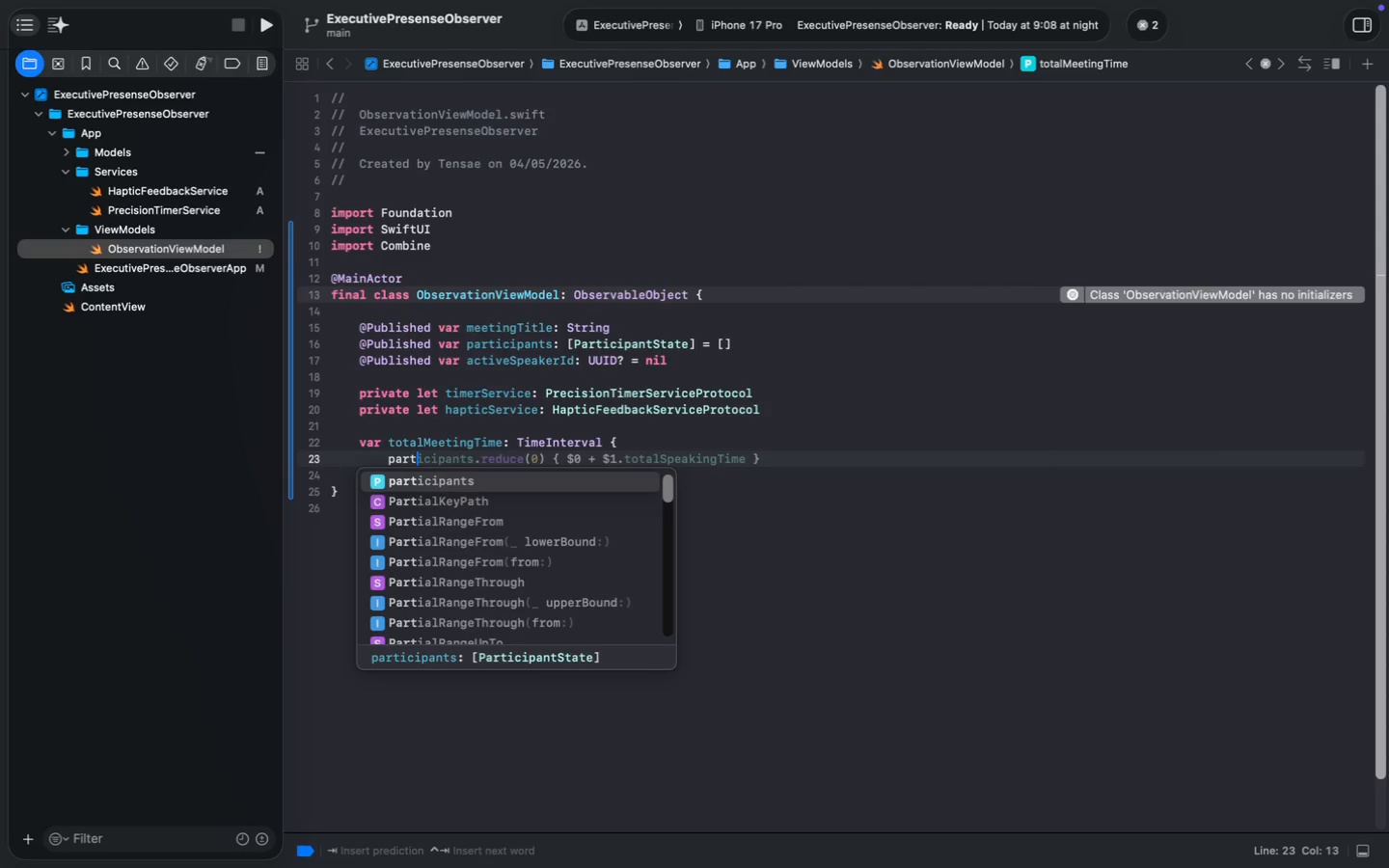 
key(Meta+Z)
 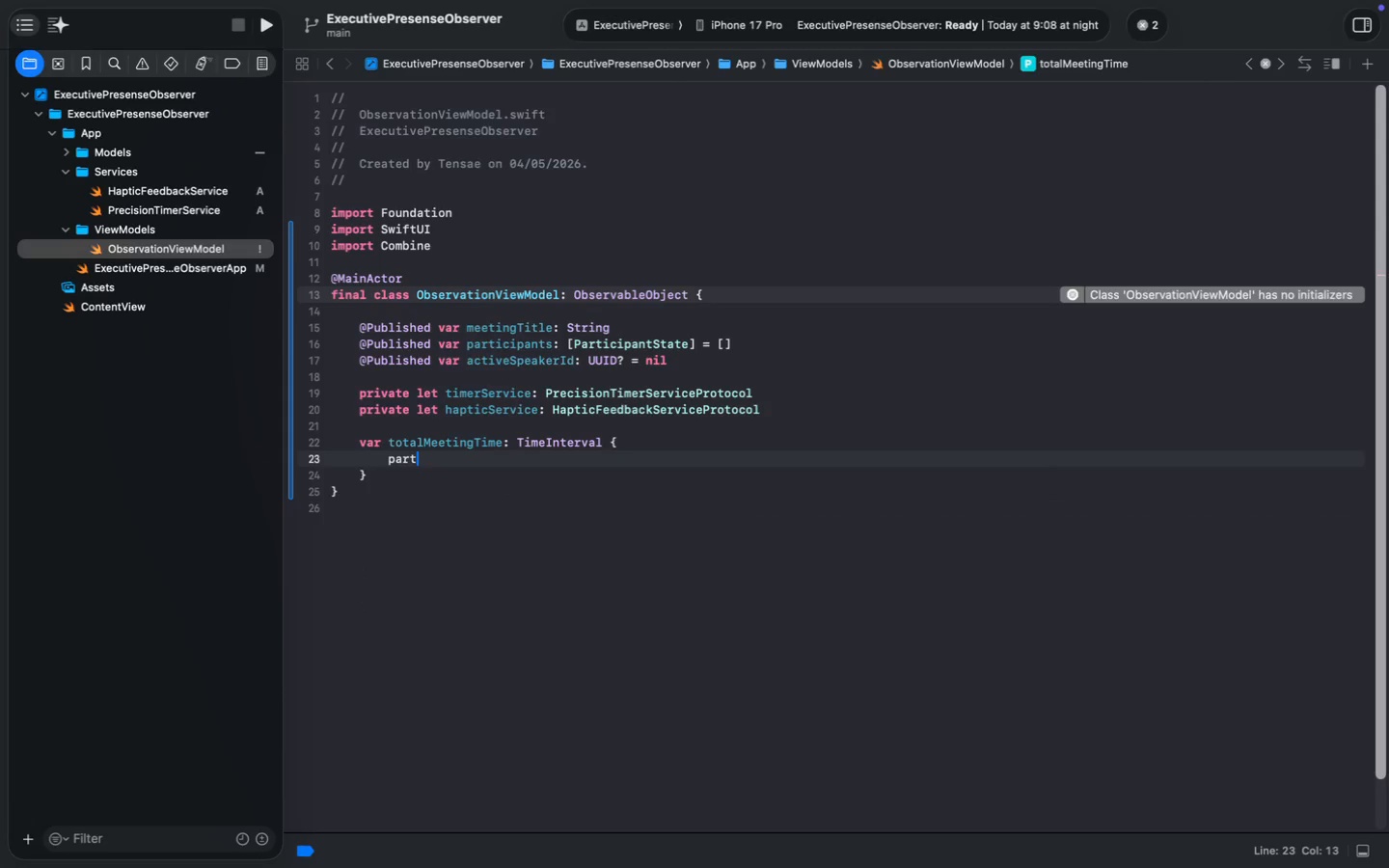 
type(icipants.map(\.total)
key(Tab)
 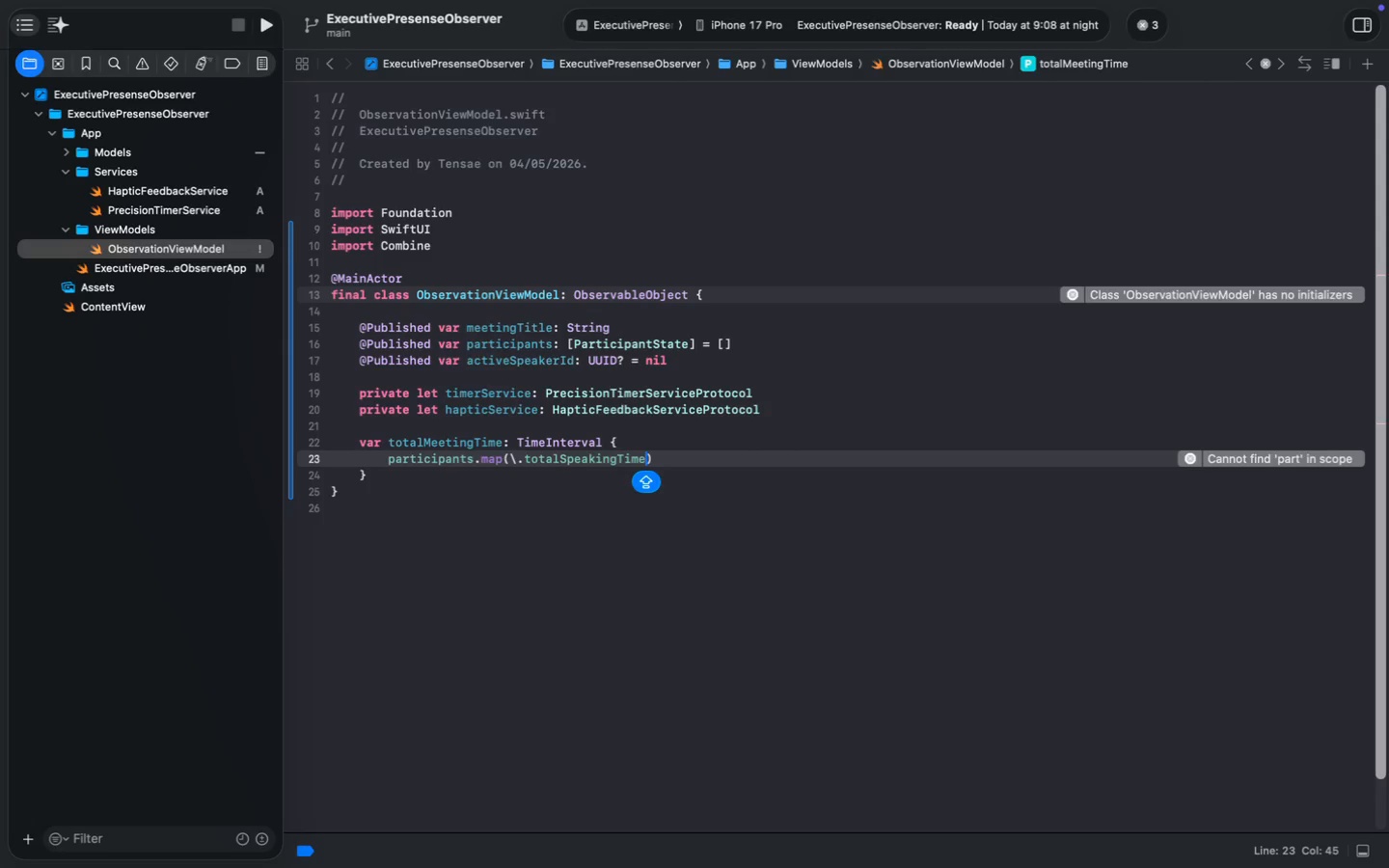 
key(ArrowRight)
 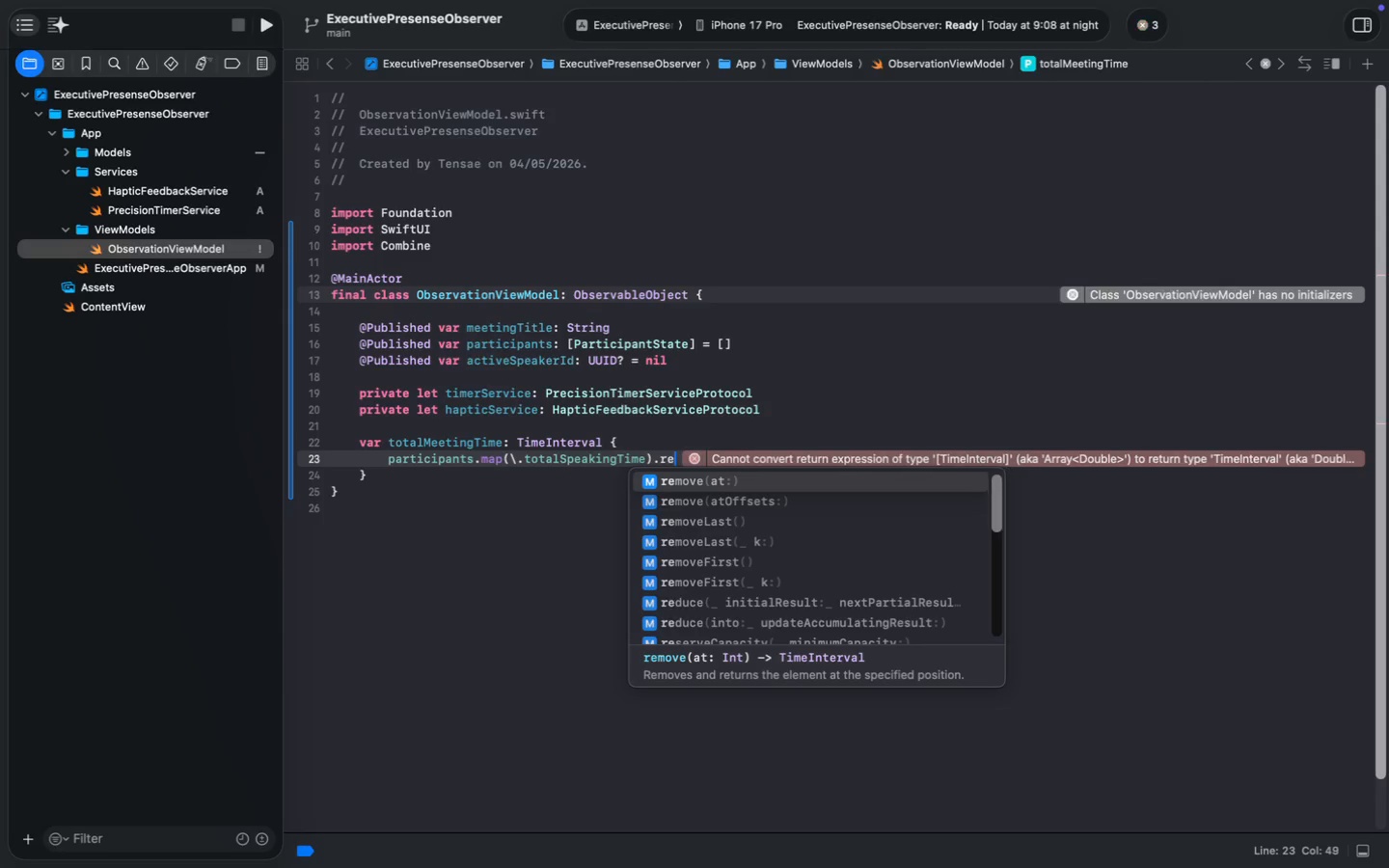 
type(.reduce(0, +)
 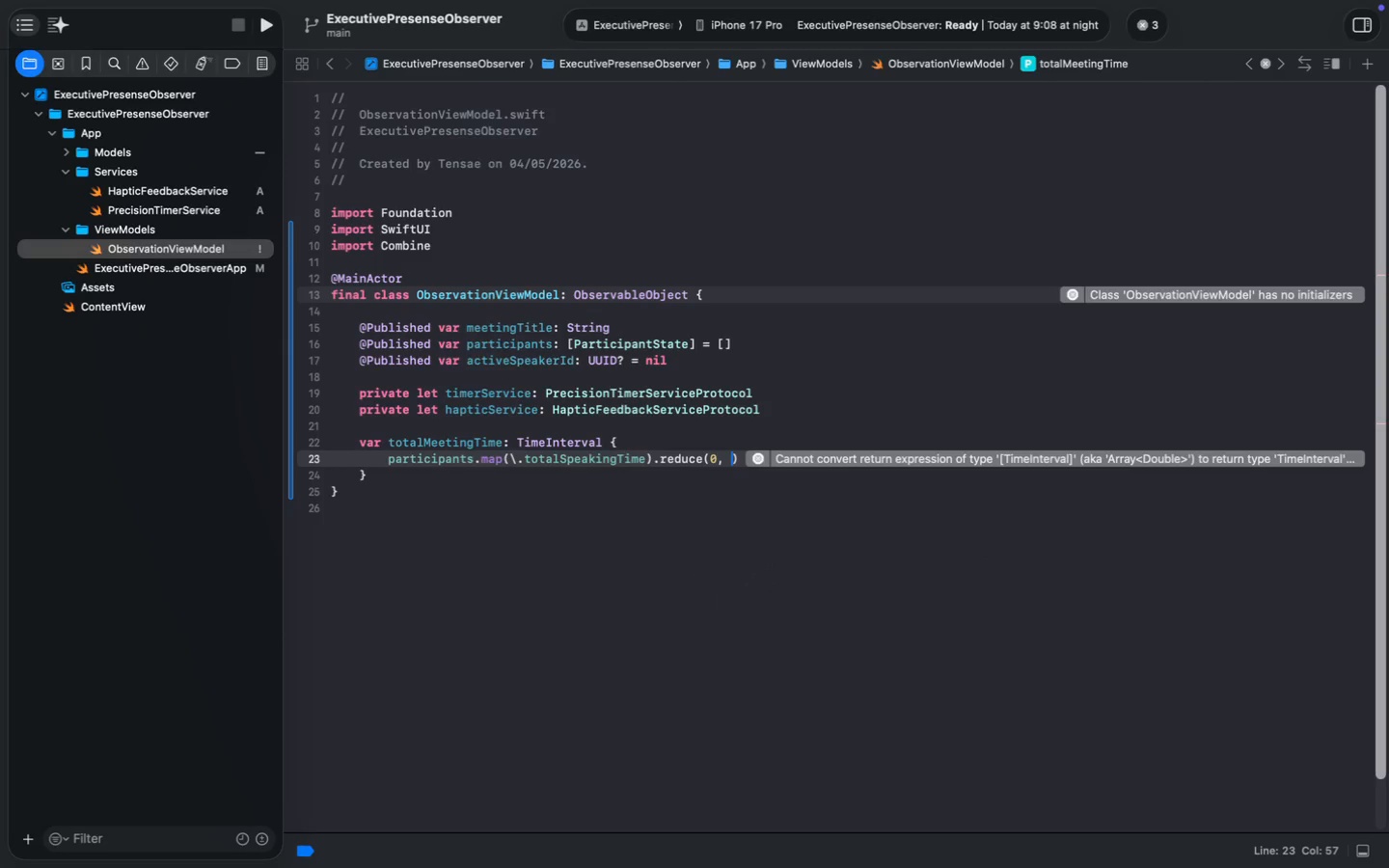 
key(Meta+ArrowRight)
 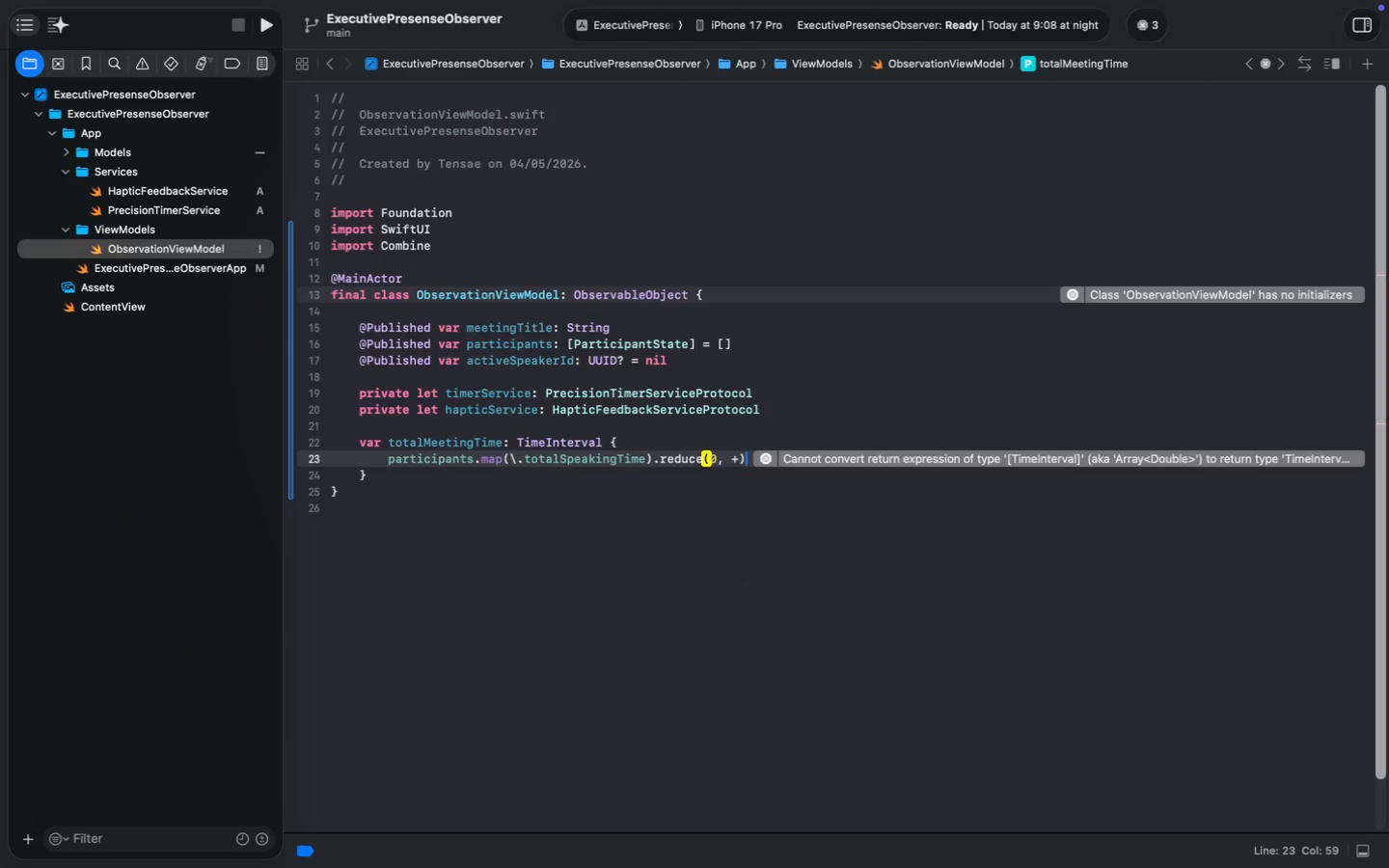 
key(ArrowDown)
 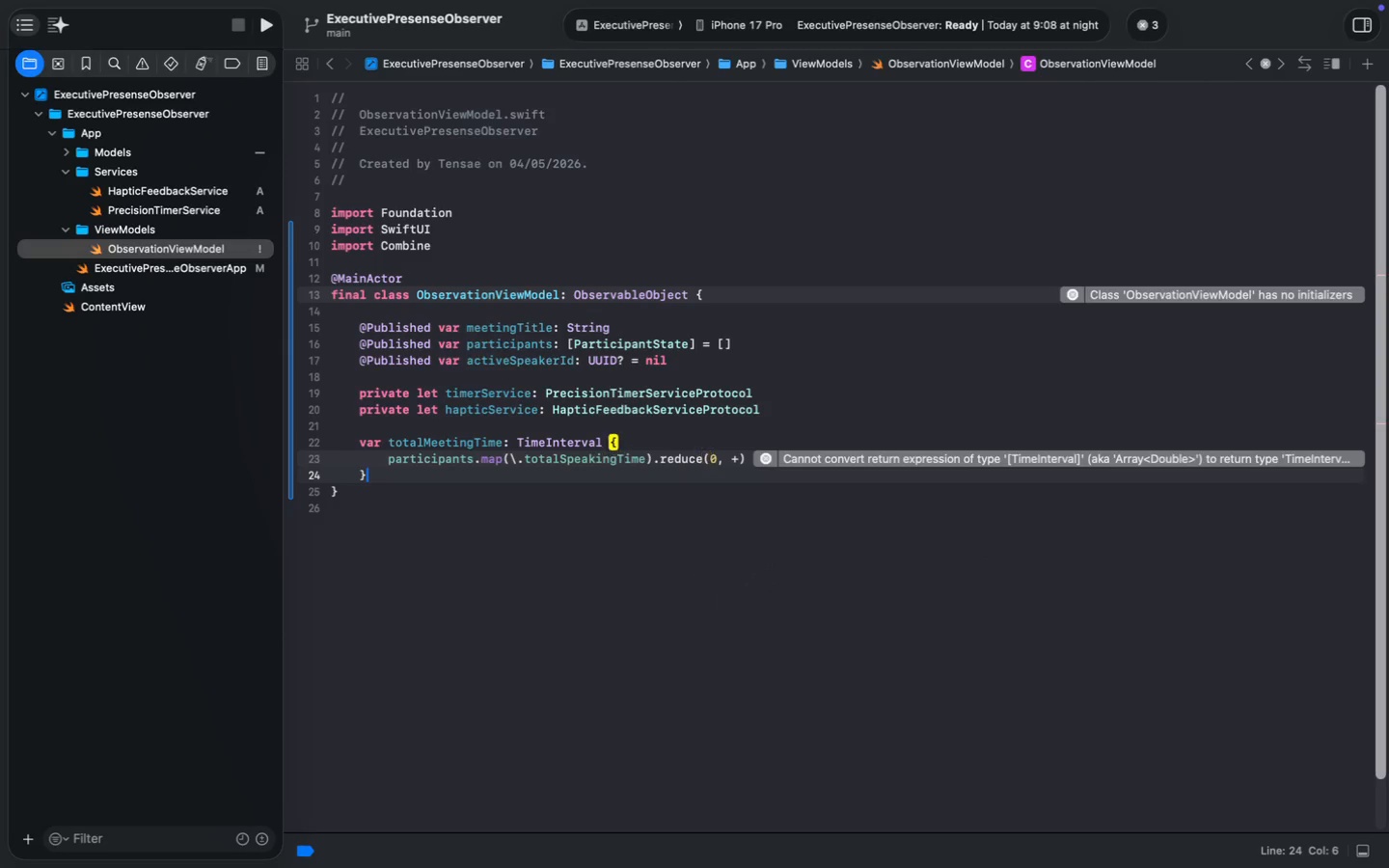 
key(Enter)
 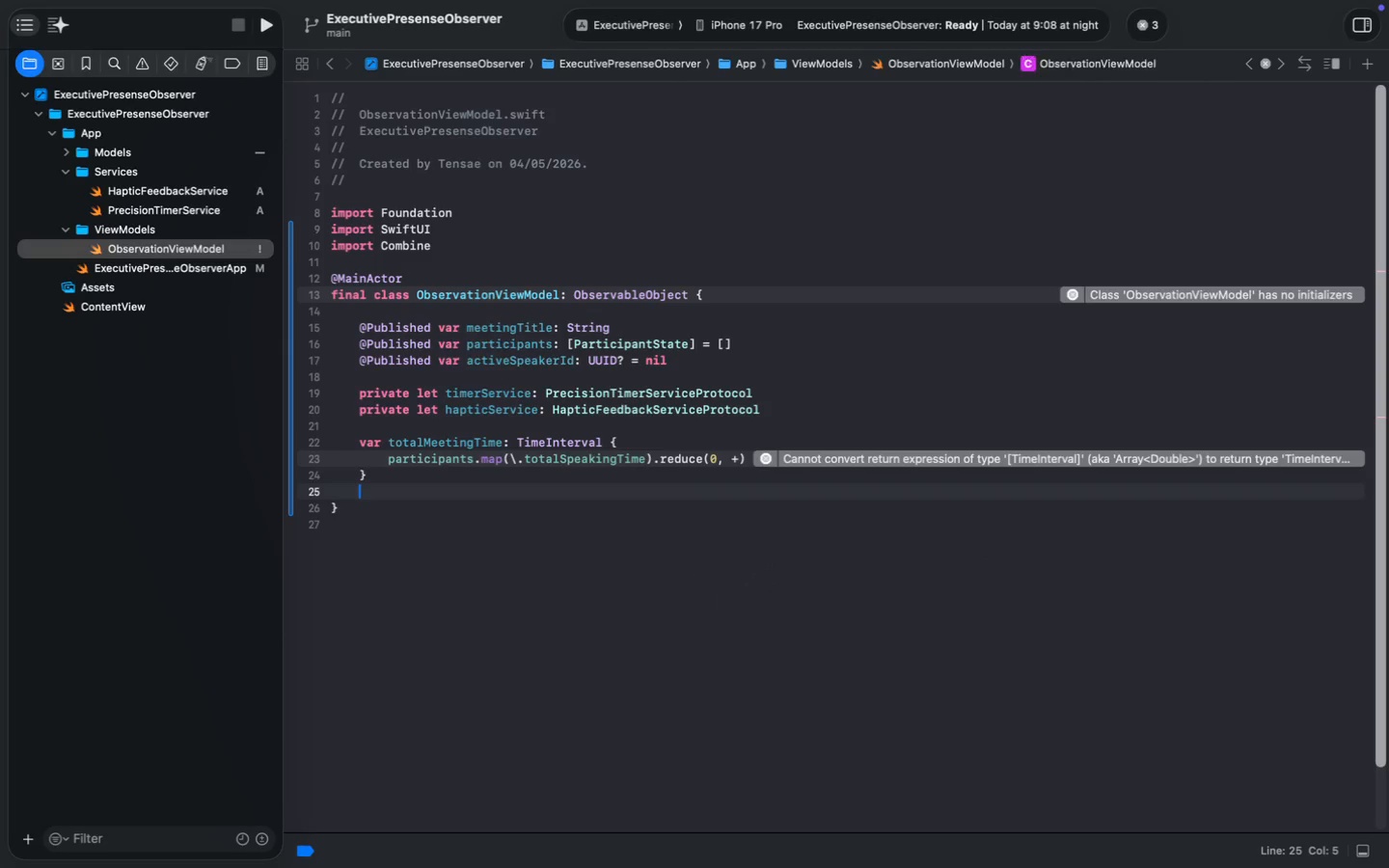 
key(Enter)
 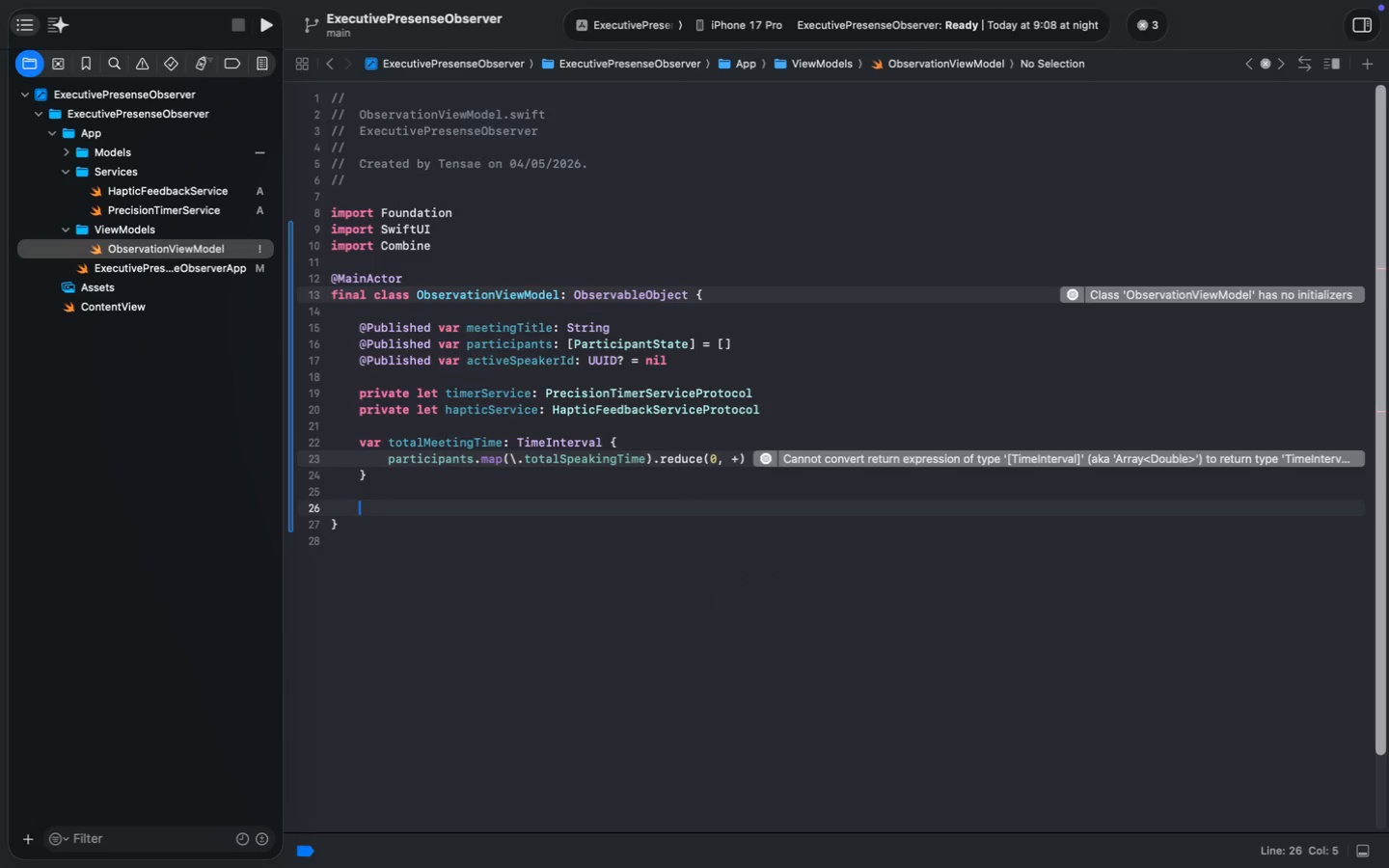 
type(init()
 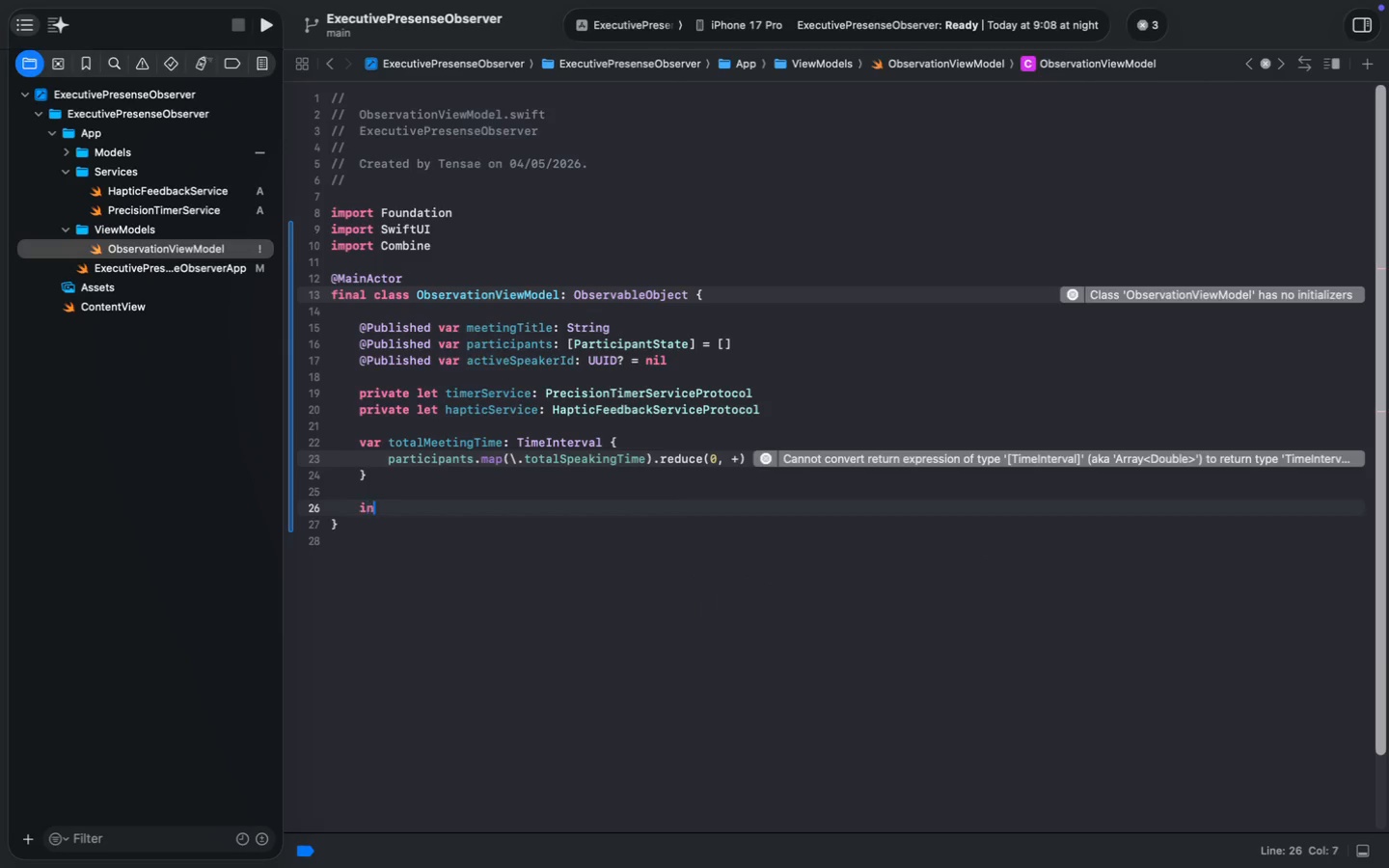 
type(title: String, names: [Stri)
 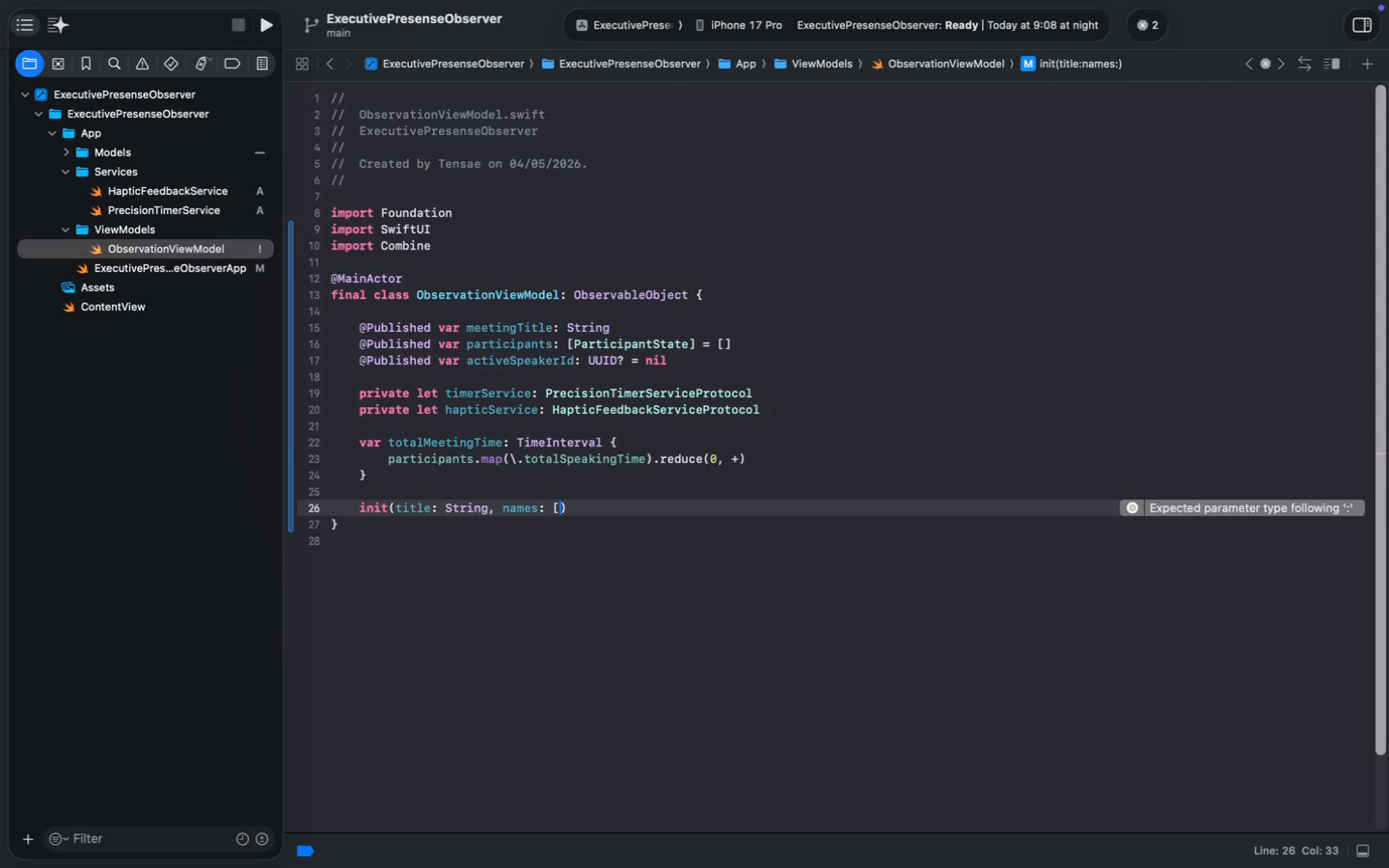 
key(Enter)
 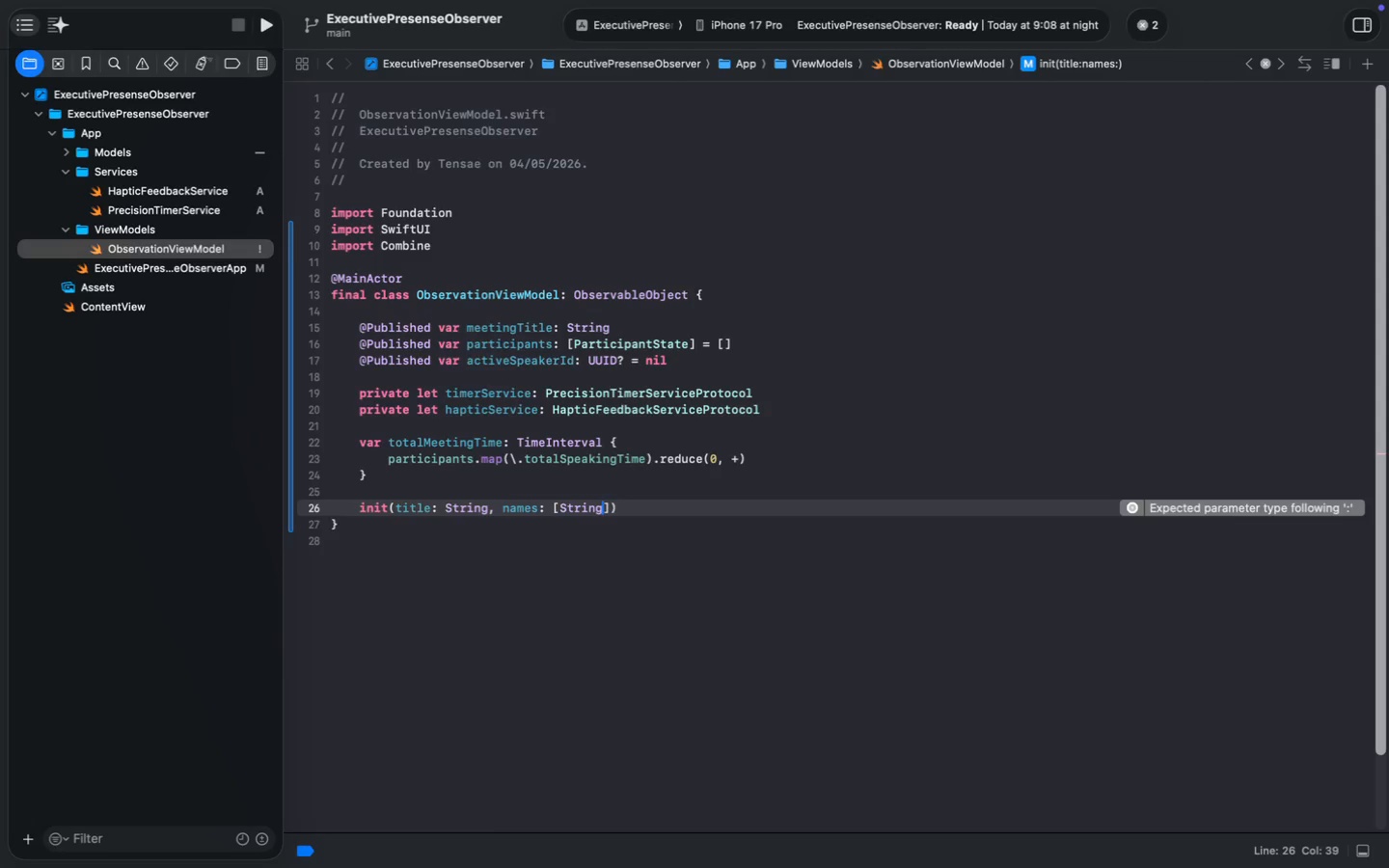 
key(ArrowRight)
 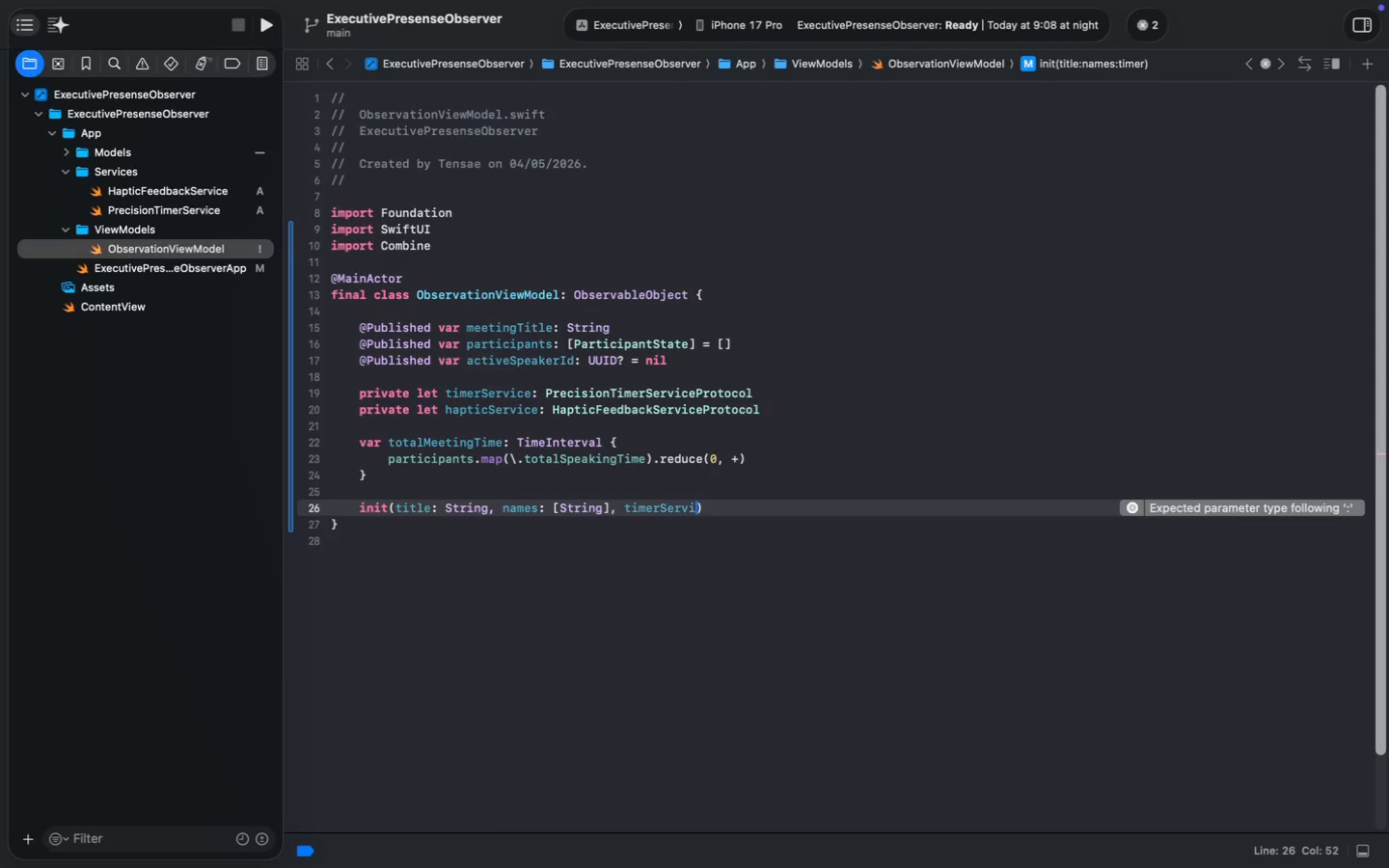 
type(, timerService: Prec)
 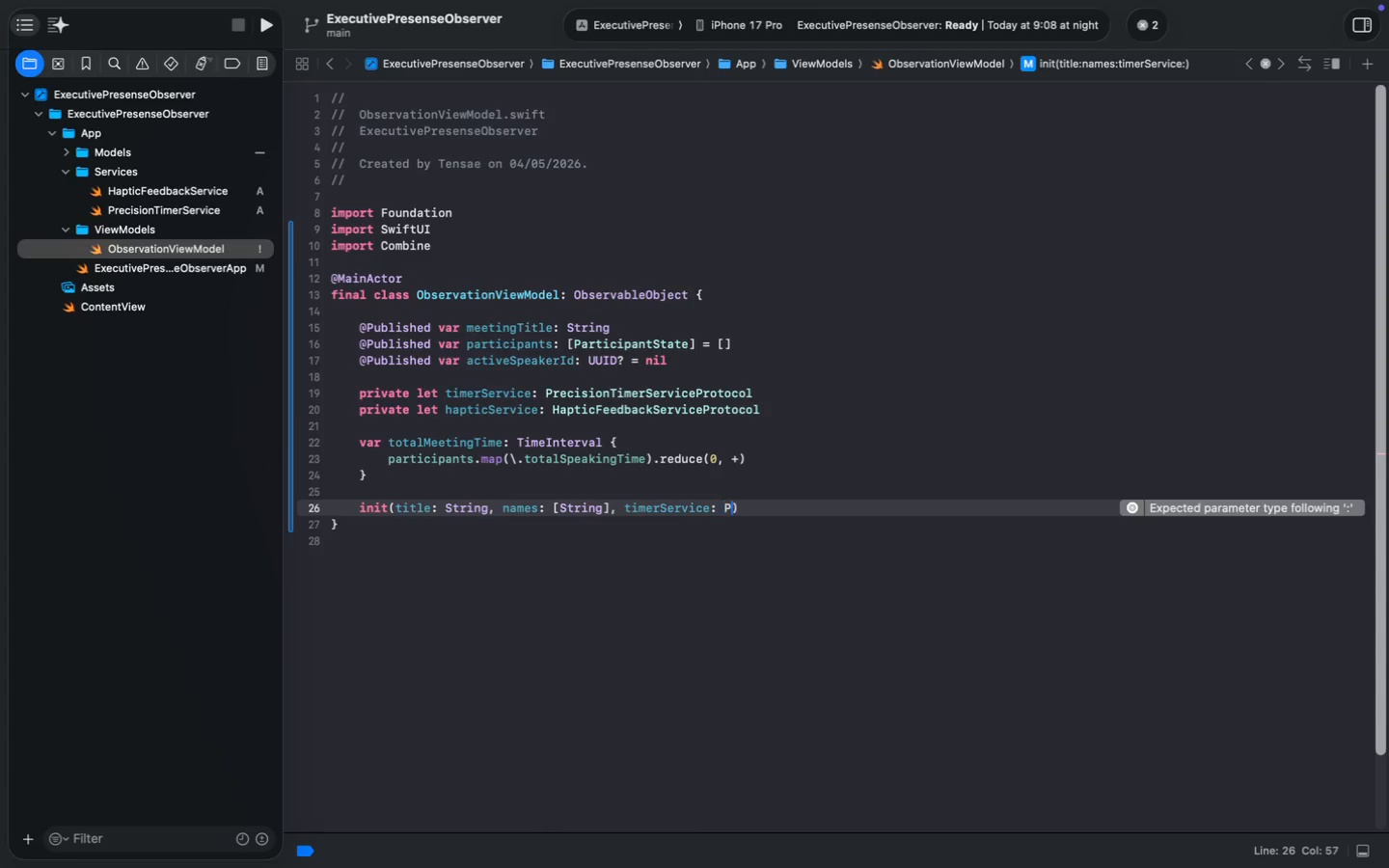 
key(ArrowDown)
 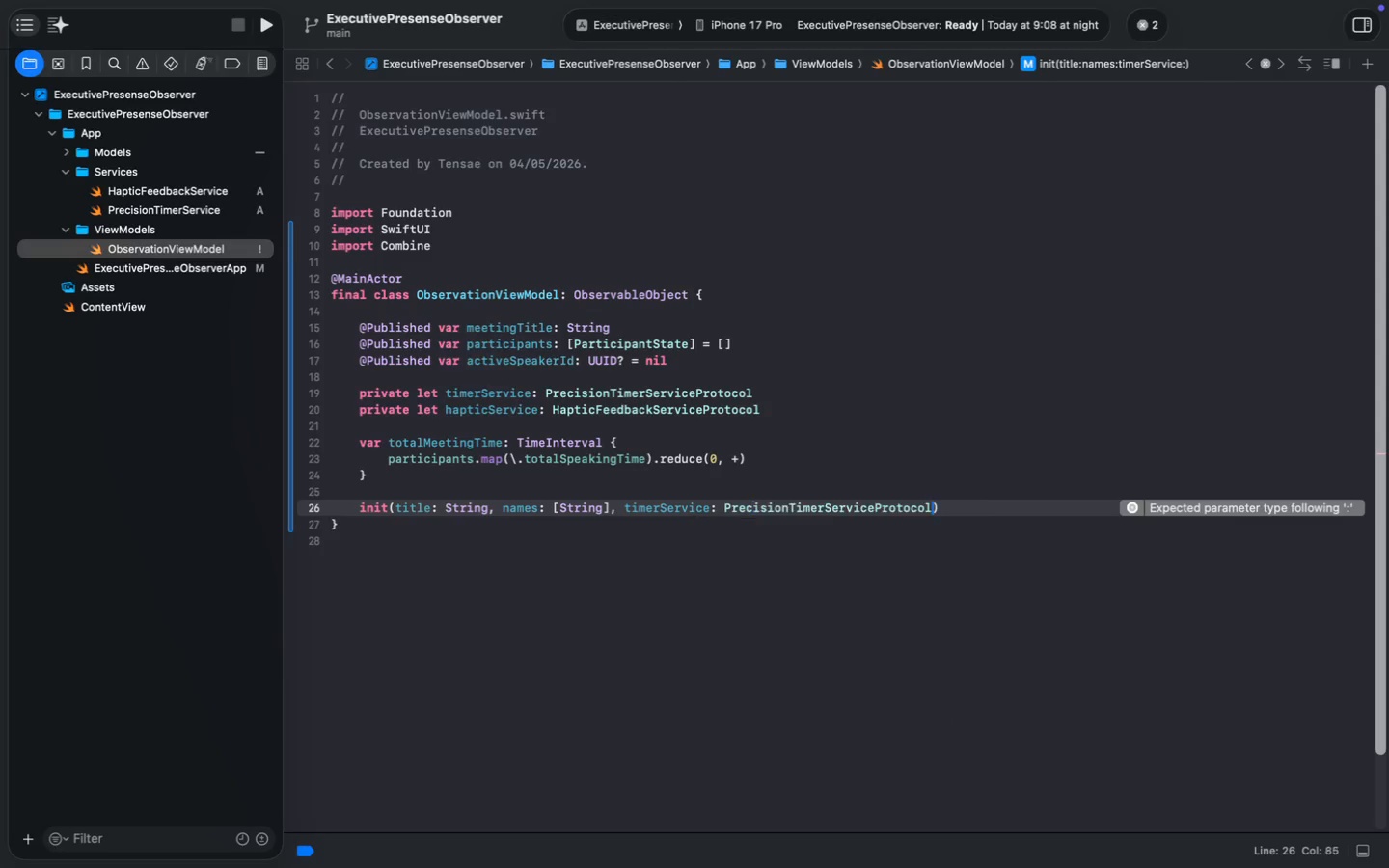 
key(Enter)
 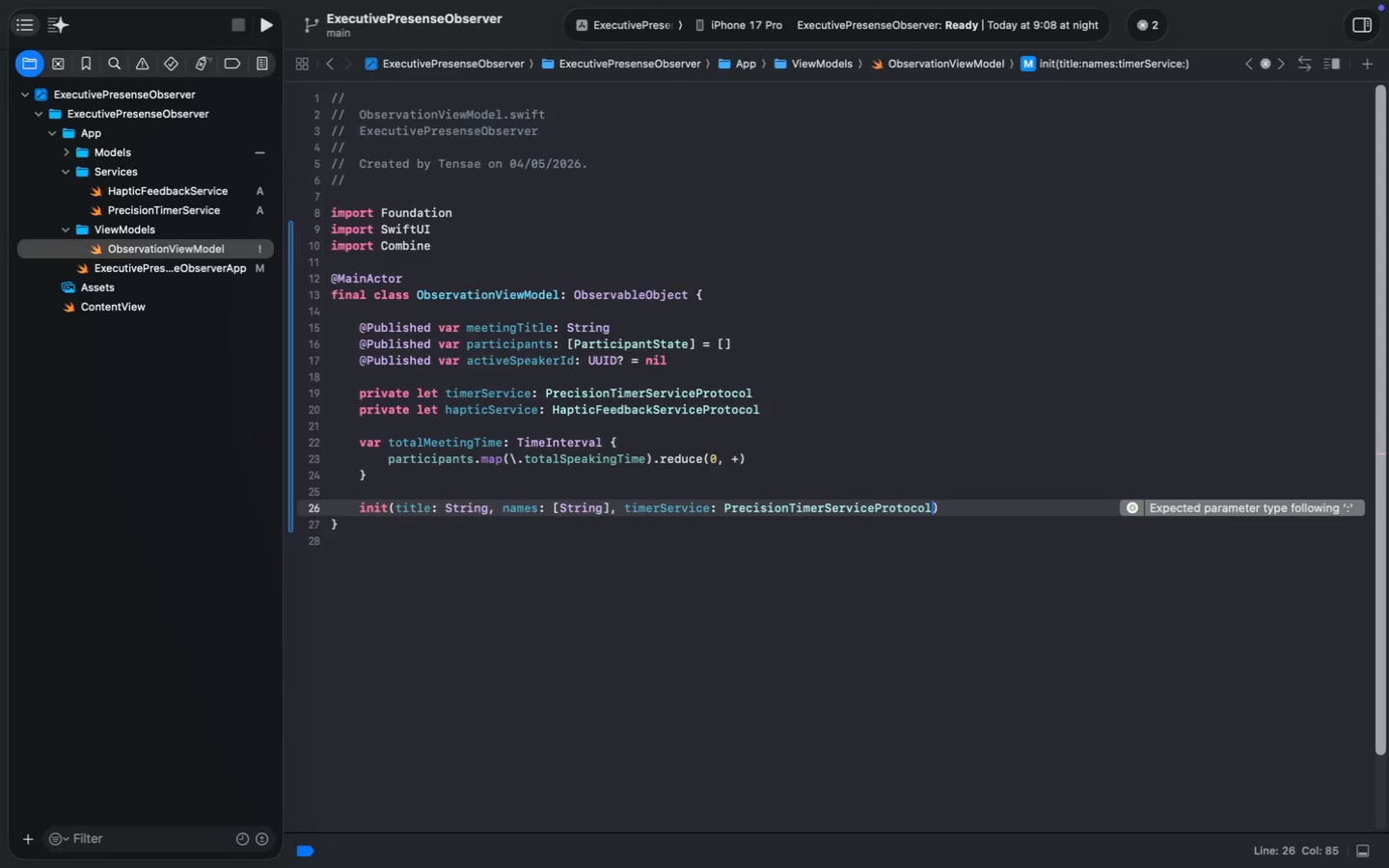 
type( = pre)
 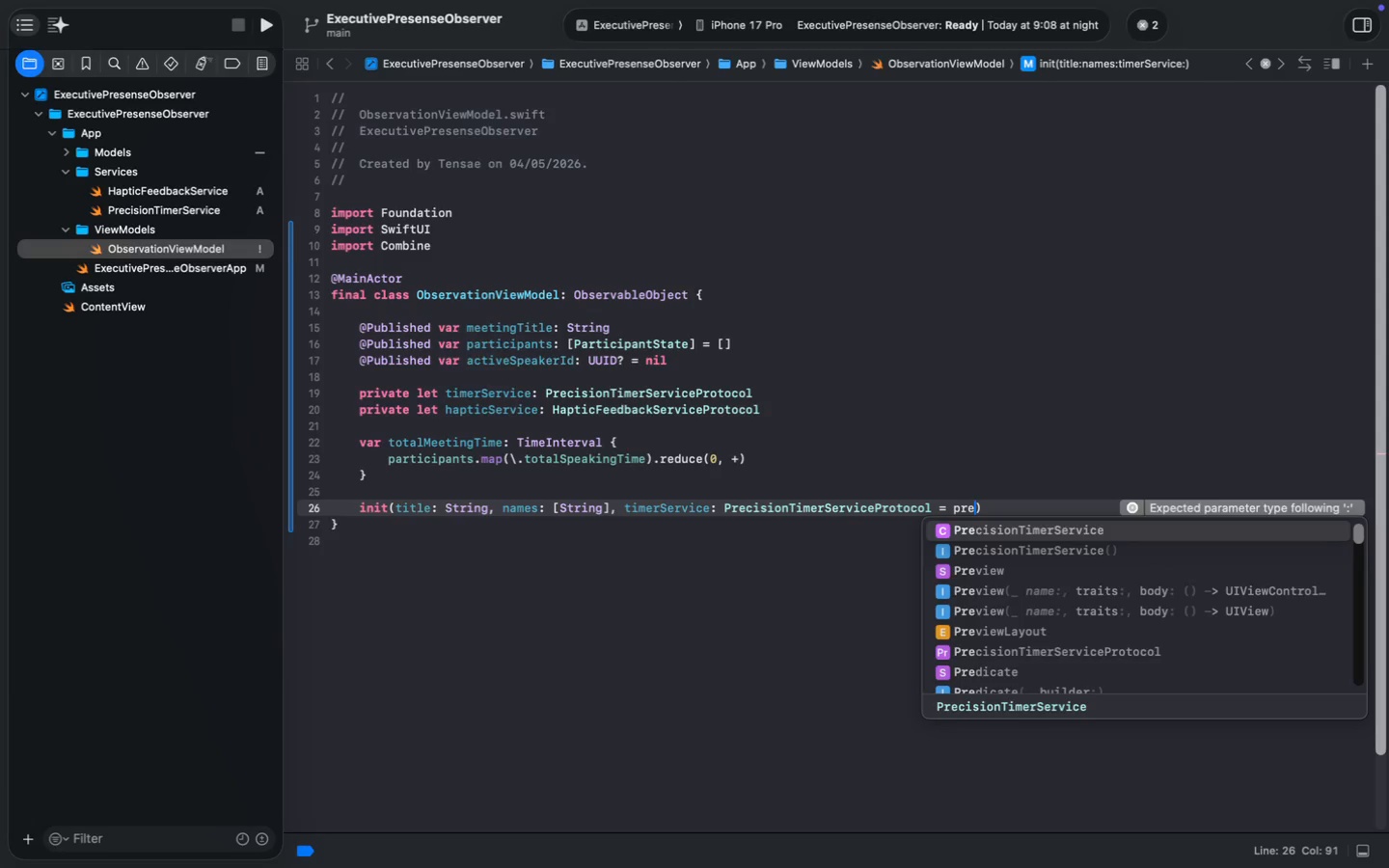 
key(Enter)
 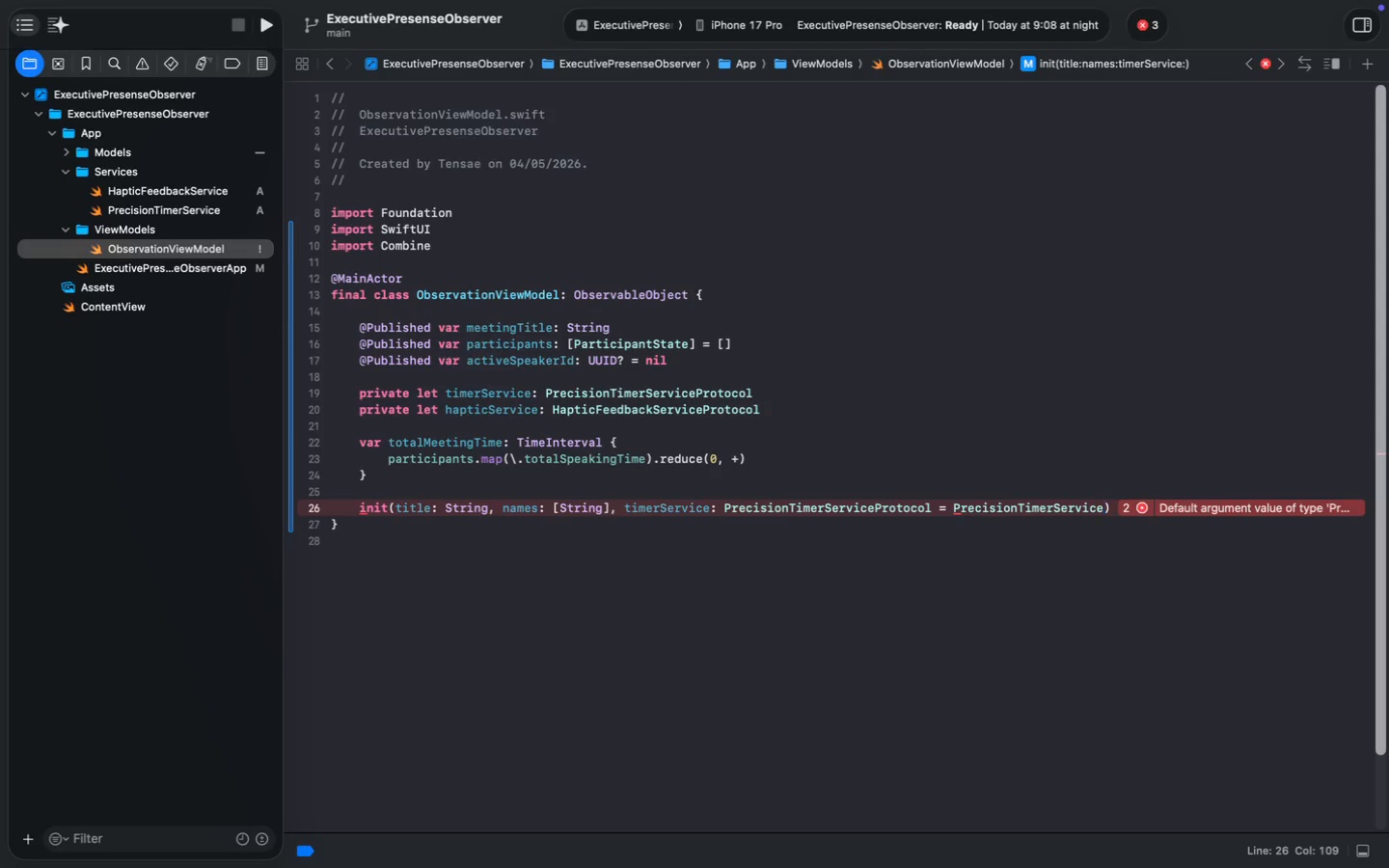 
wait(5.98)
 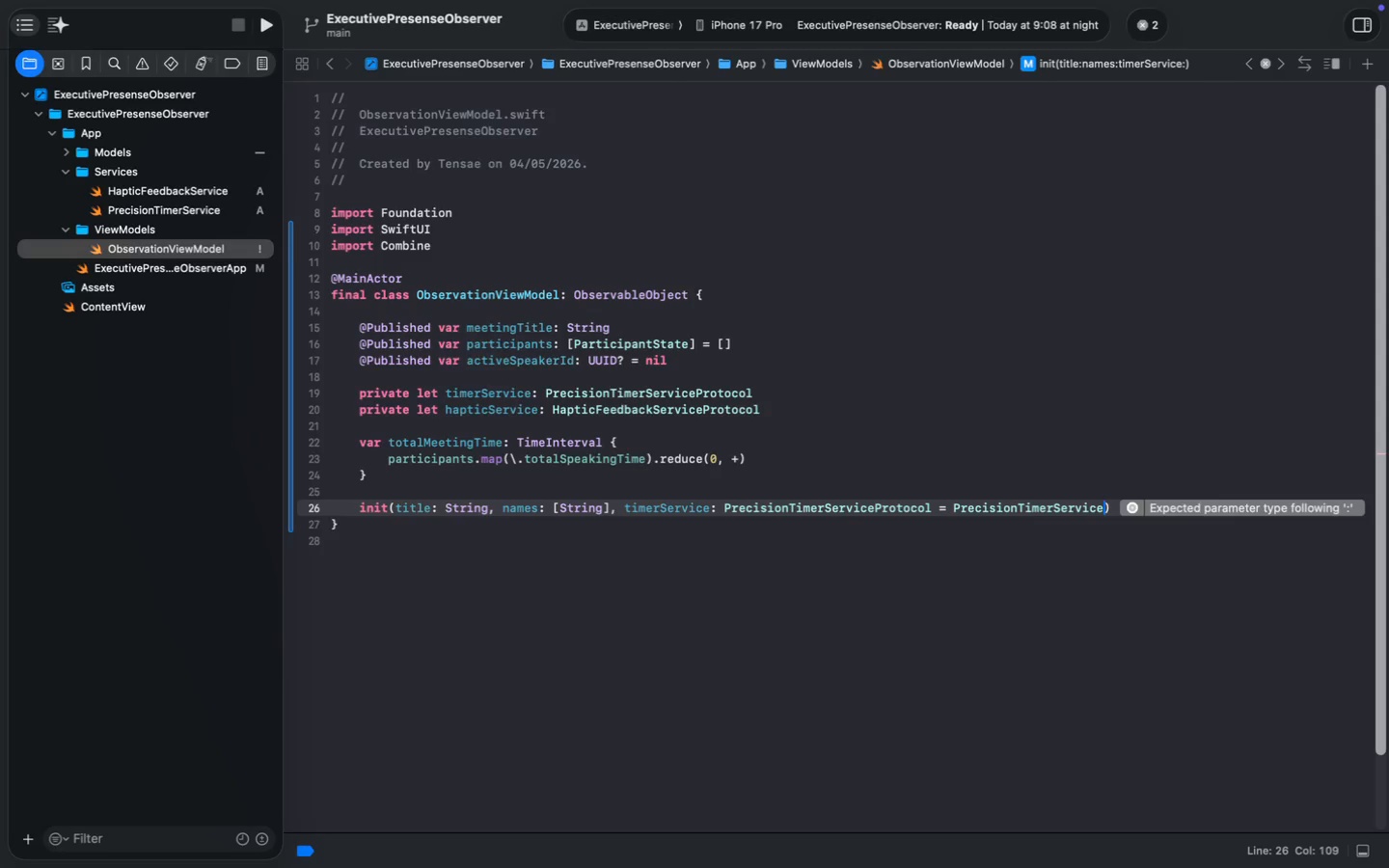 
type(())
 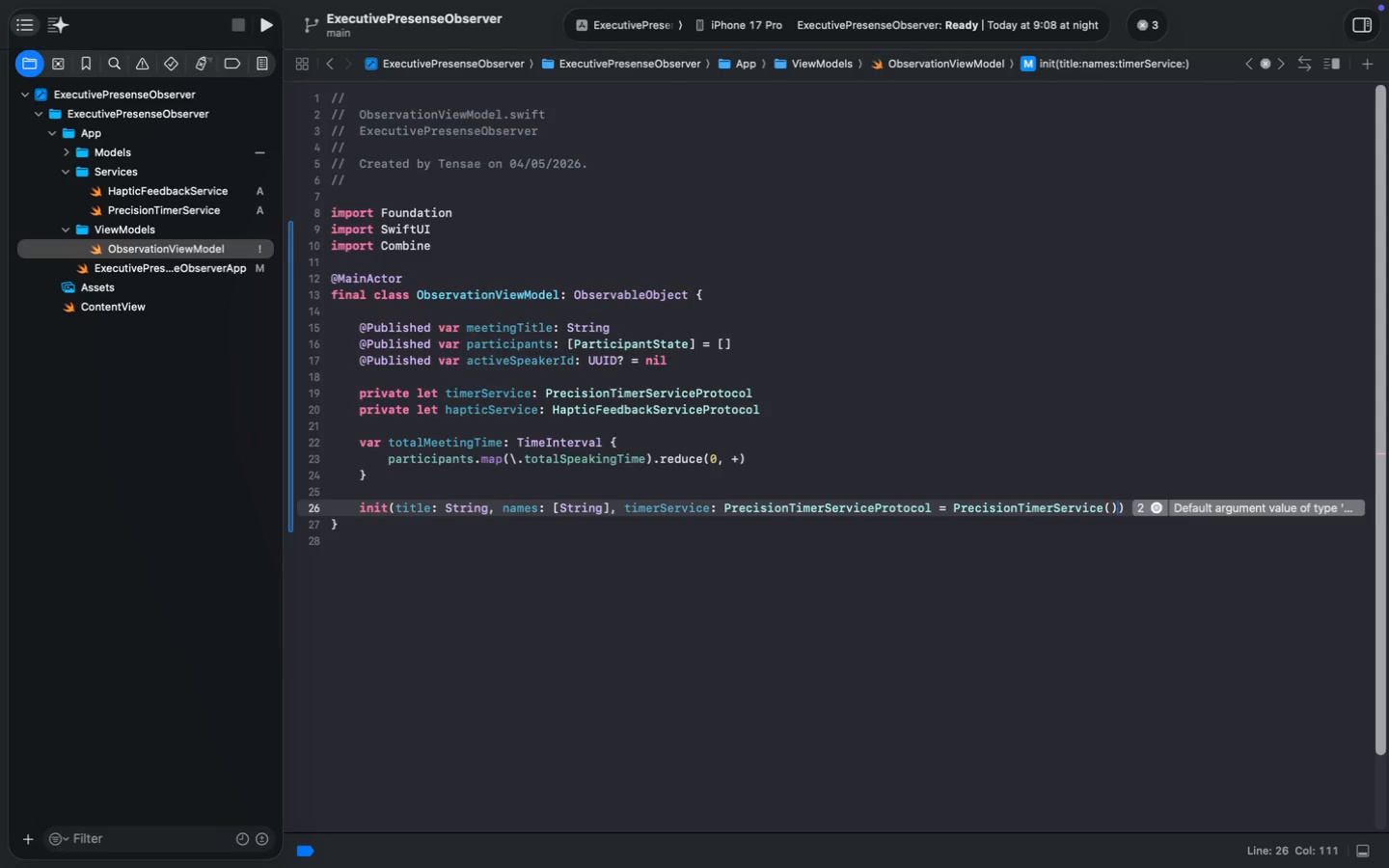 
key(ArrowRight)
 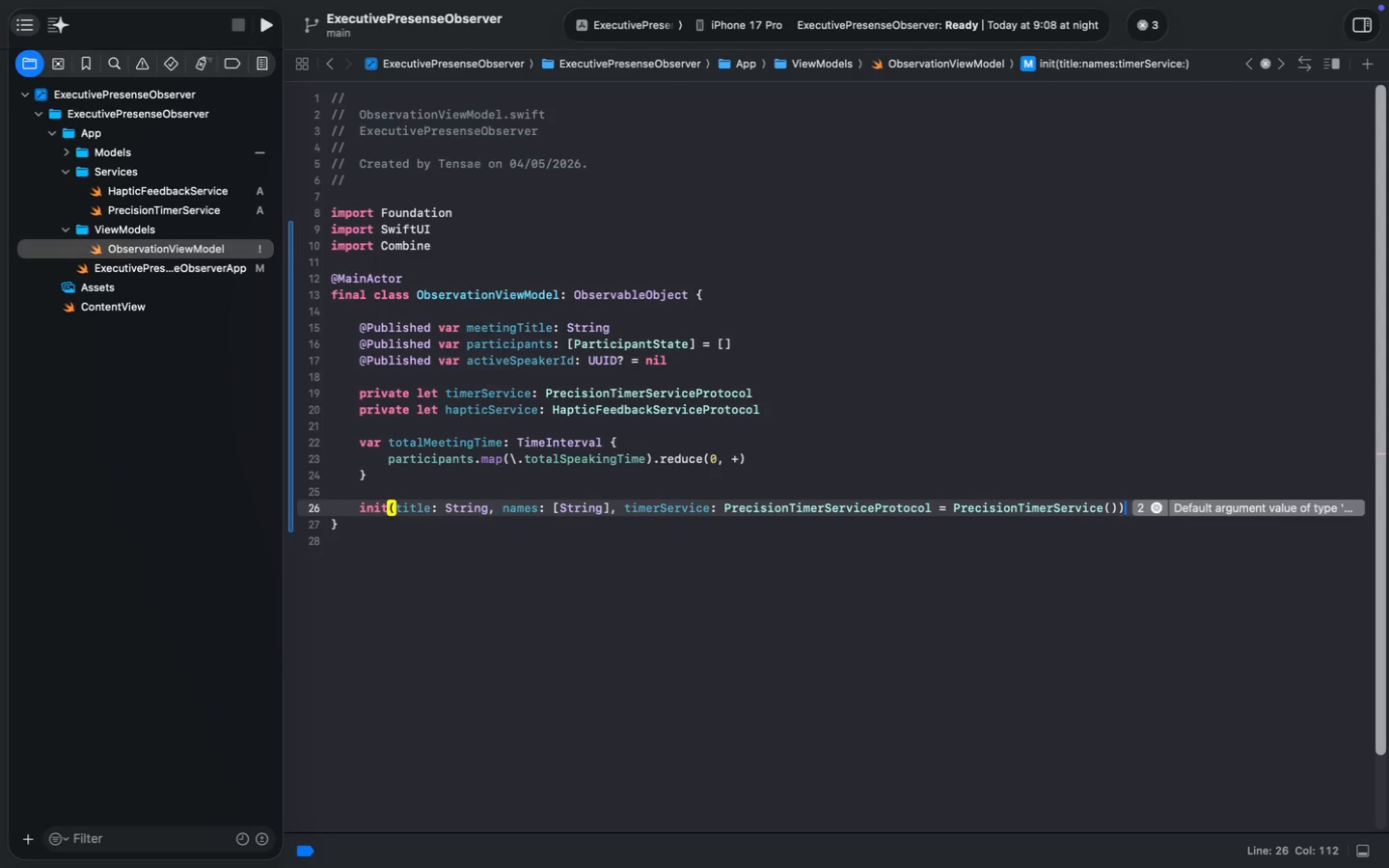 
key(Space)
 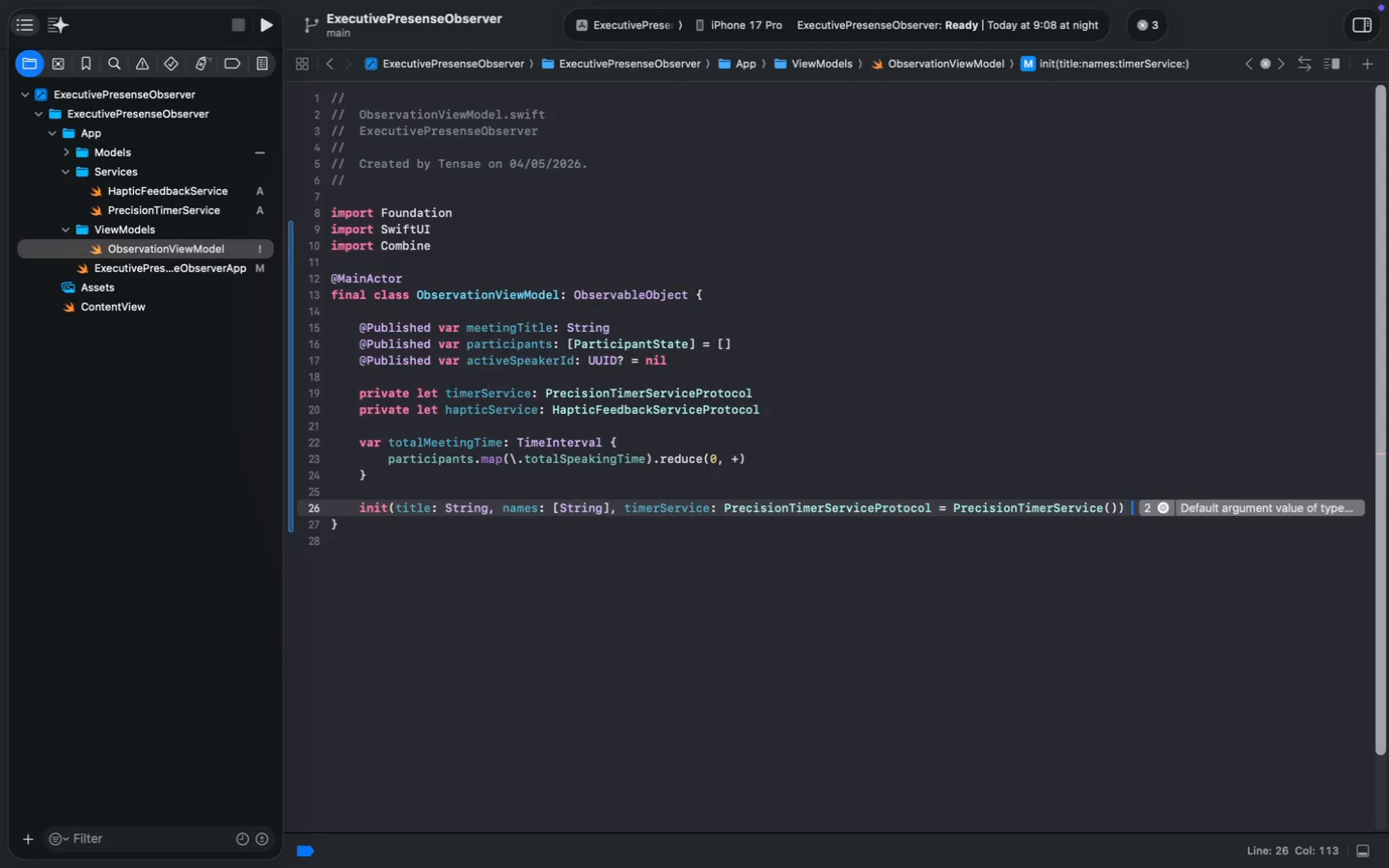 
key(Shift+ShiftLeft)
 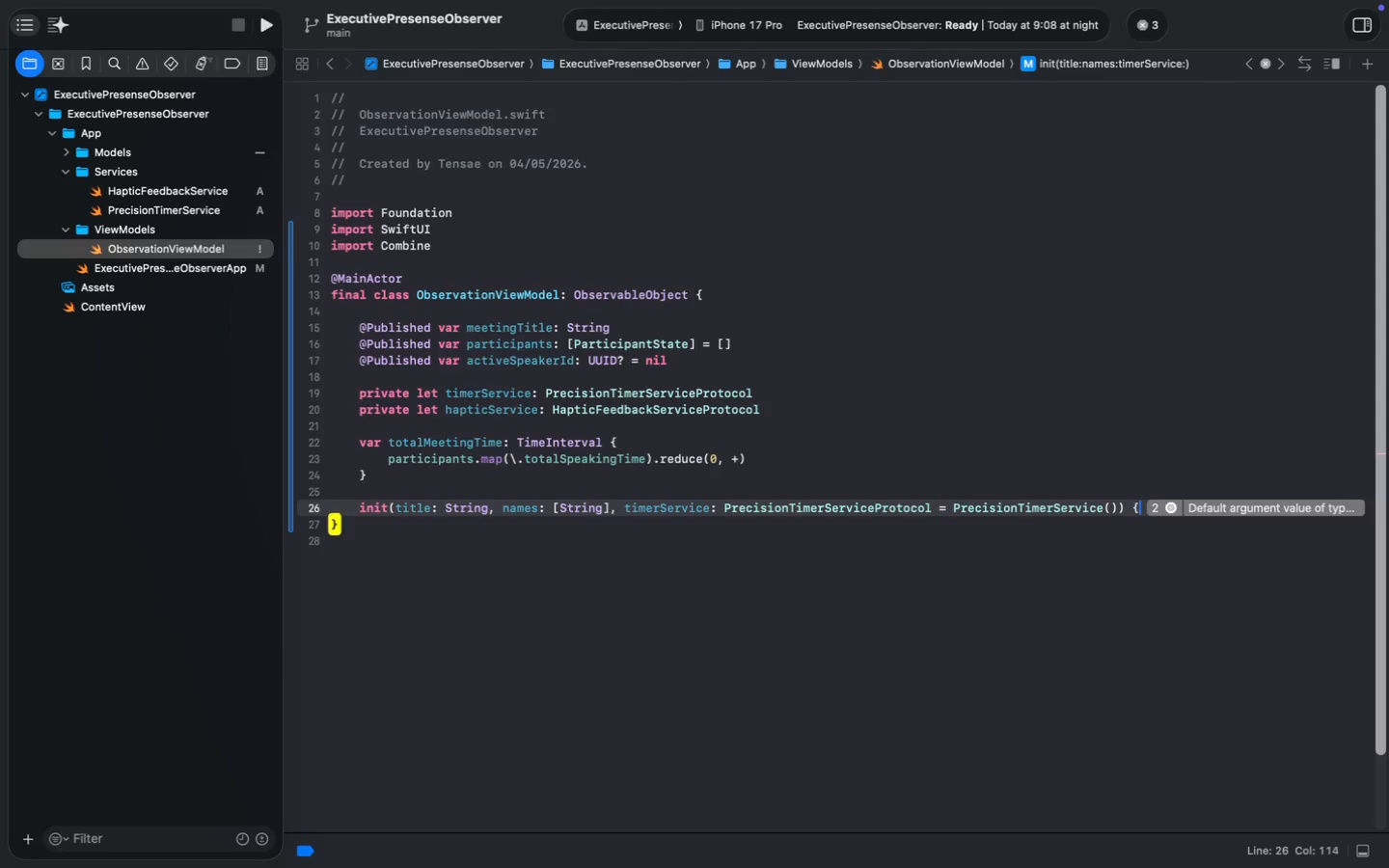 
key(Shift+BracketLeft)
 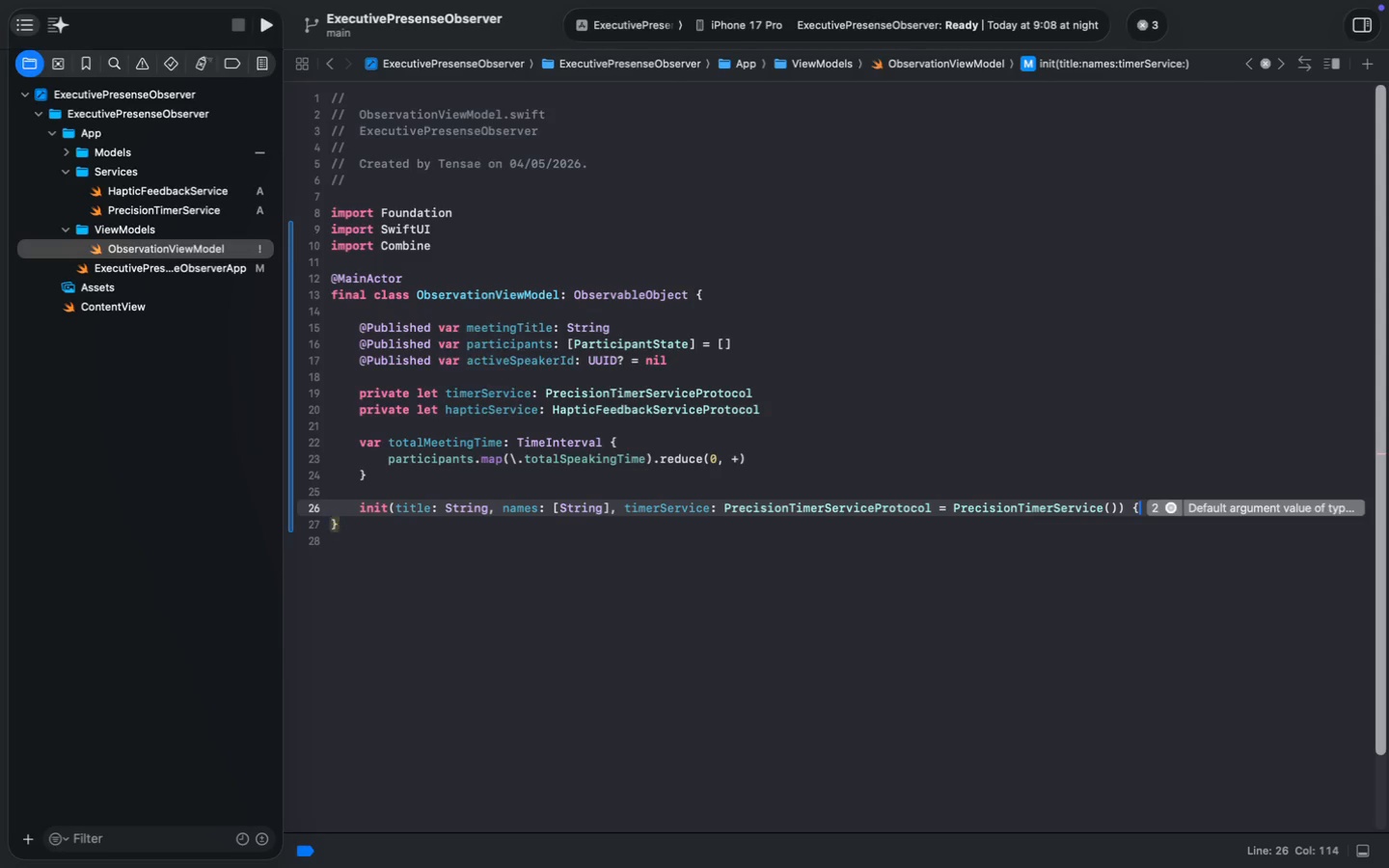 
key(Enter)
 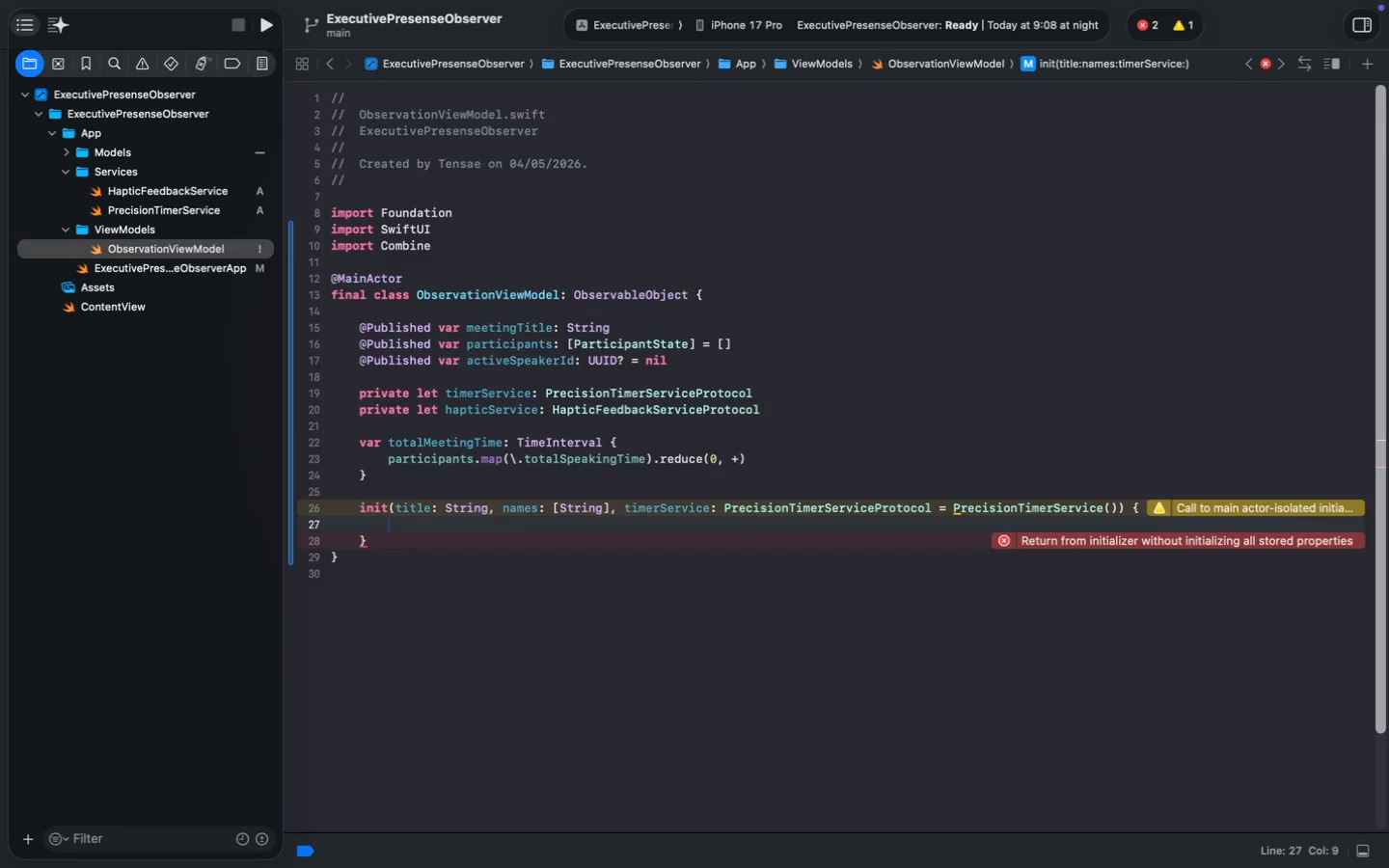 
wait(19.75)
 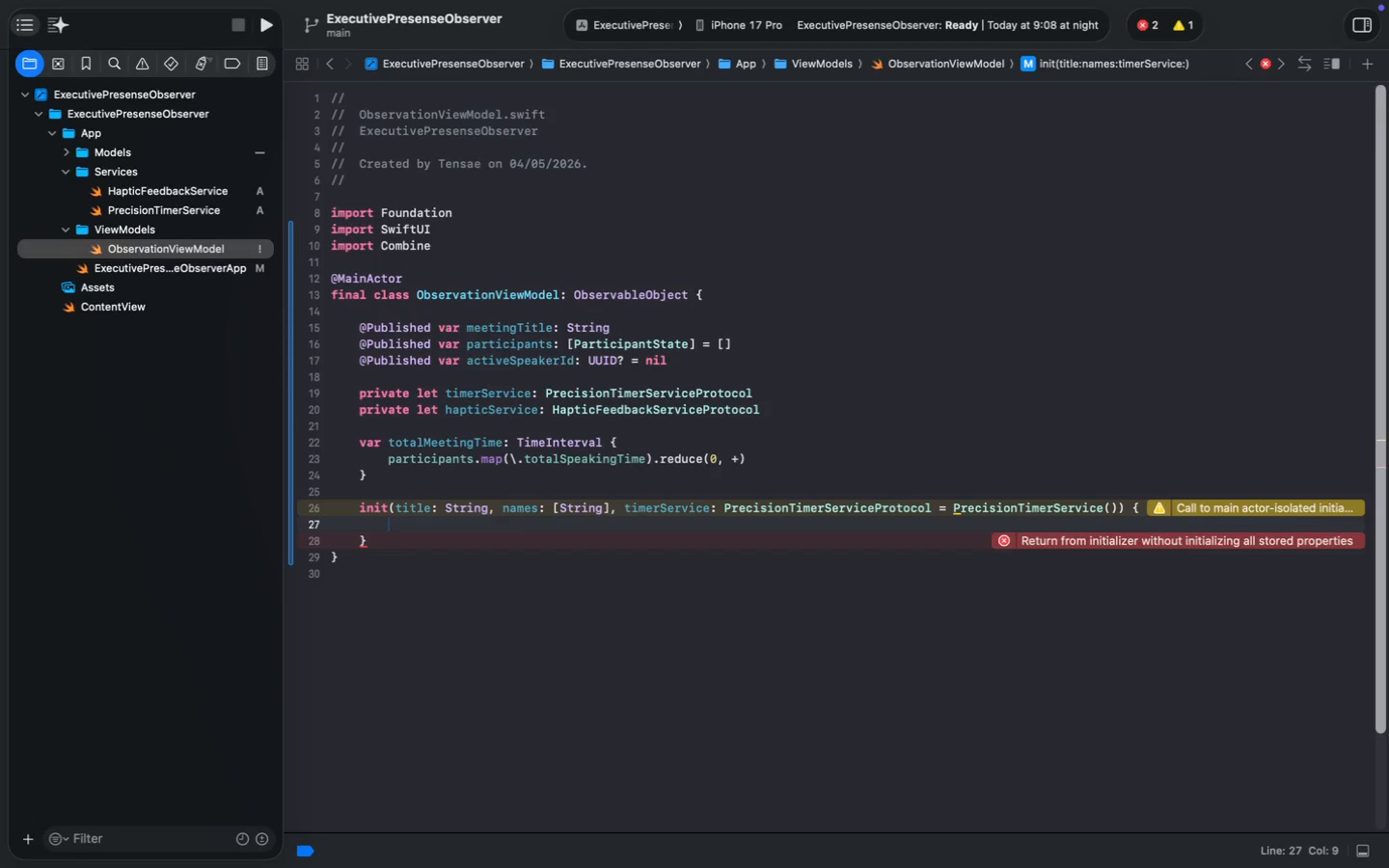 
type(self.m)
 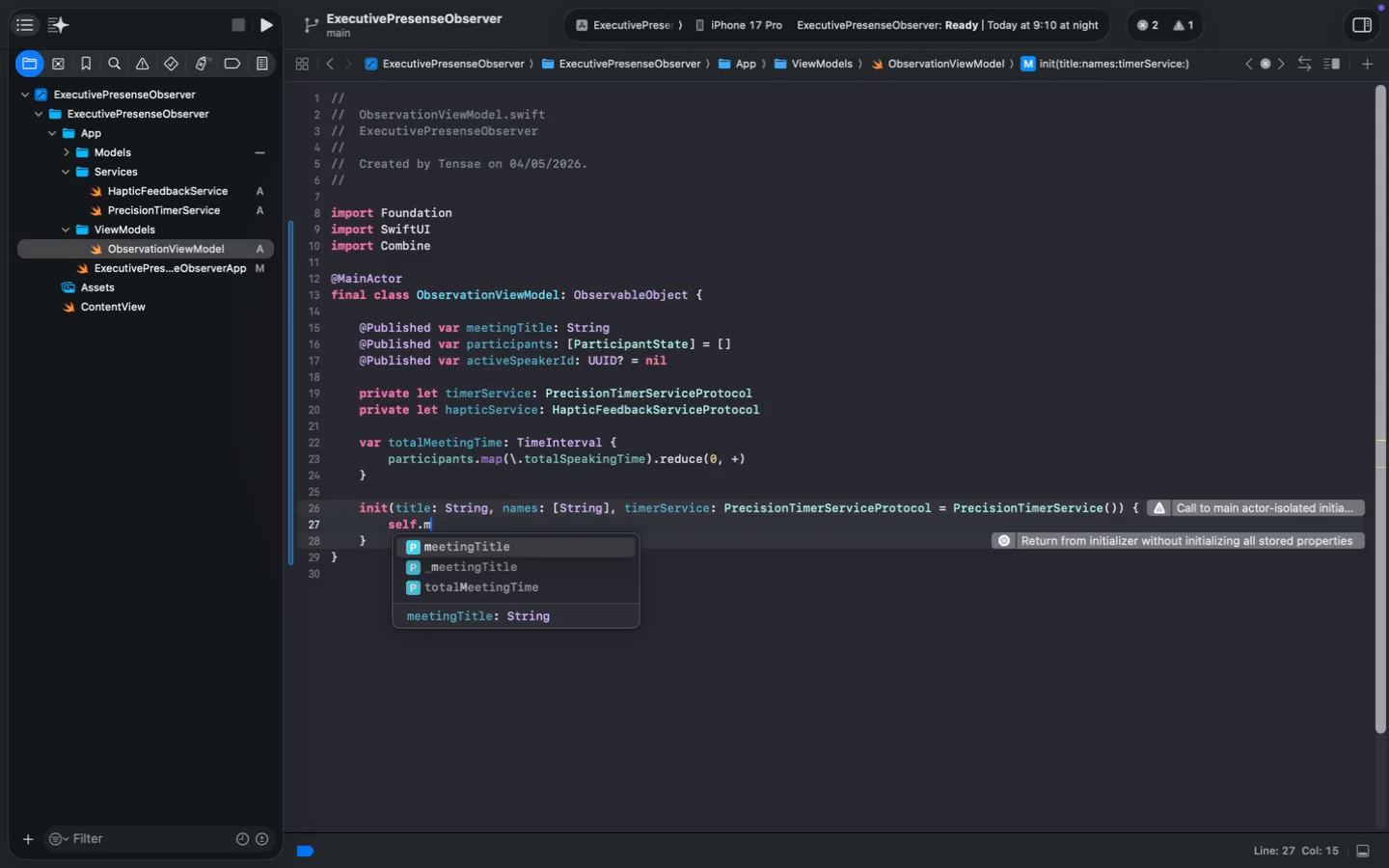 
key(Enter)
 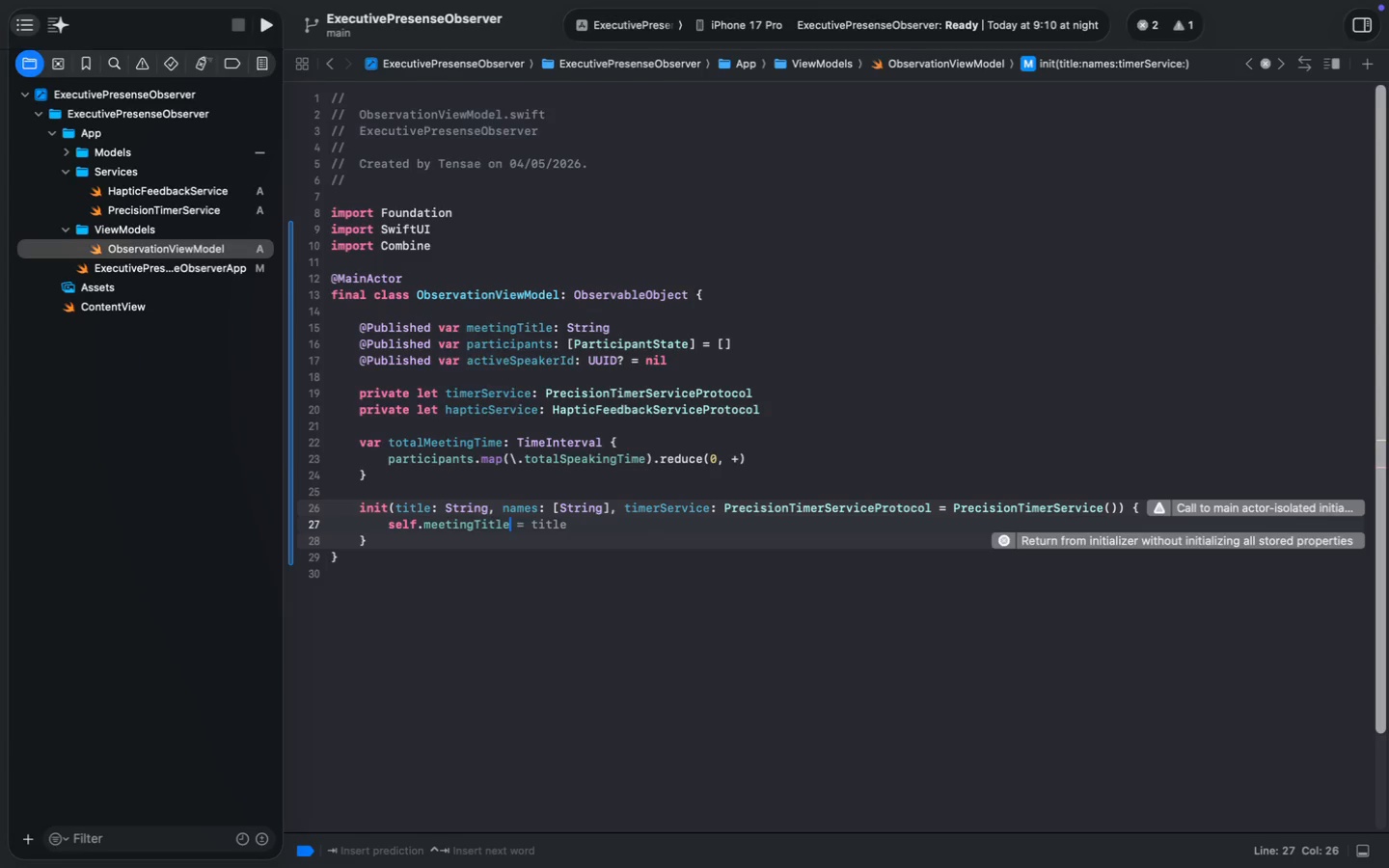 
key(Tab)
 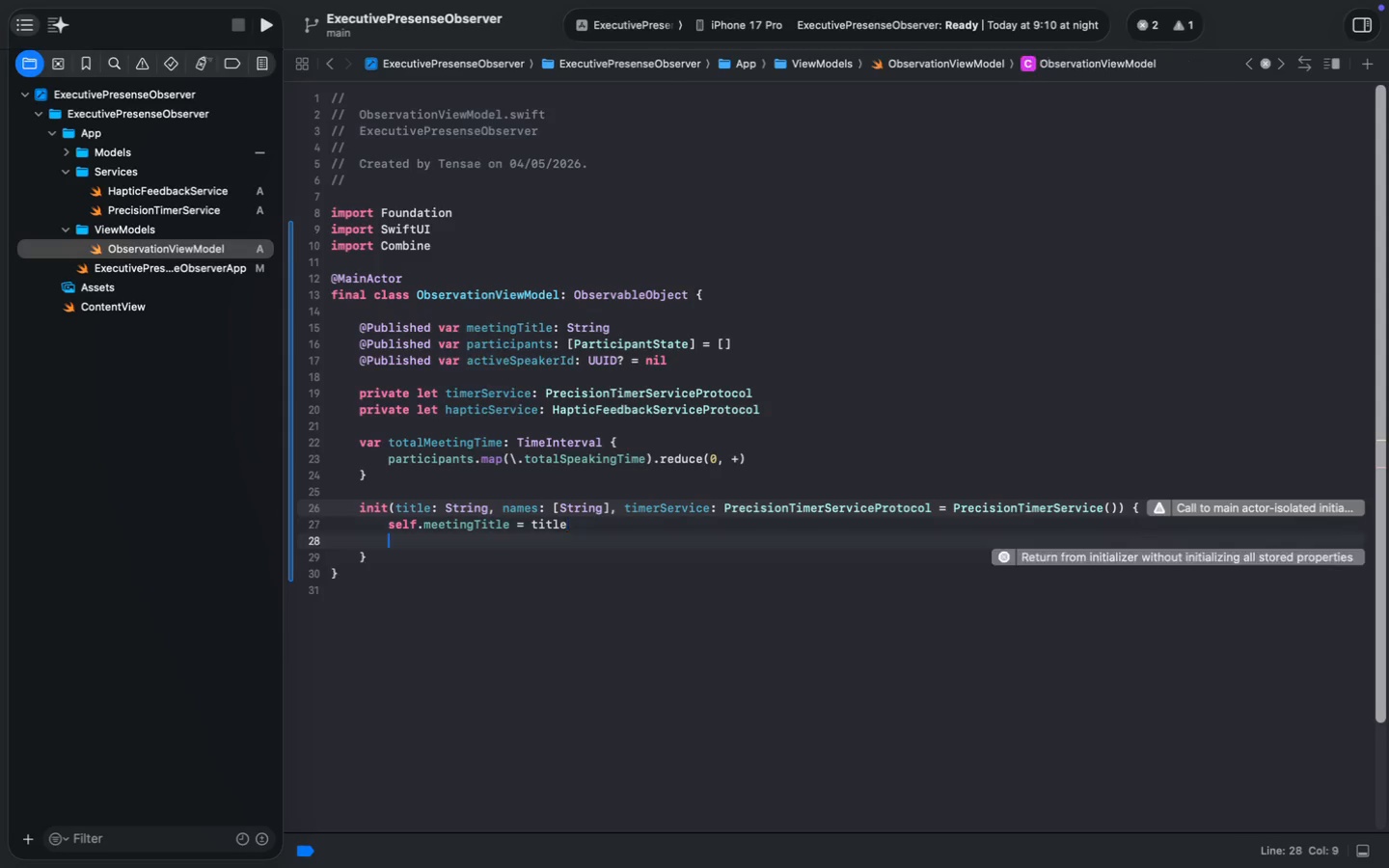 
key(Enter)
 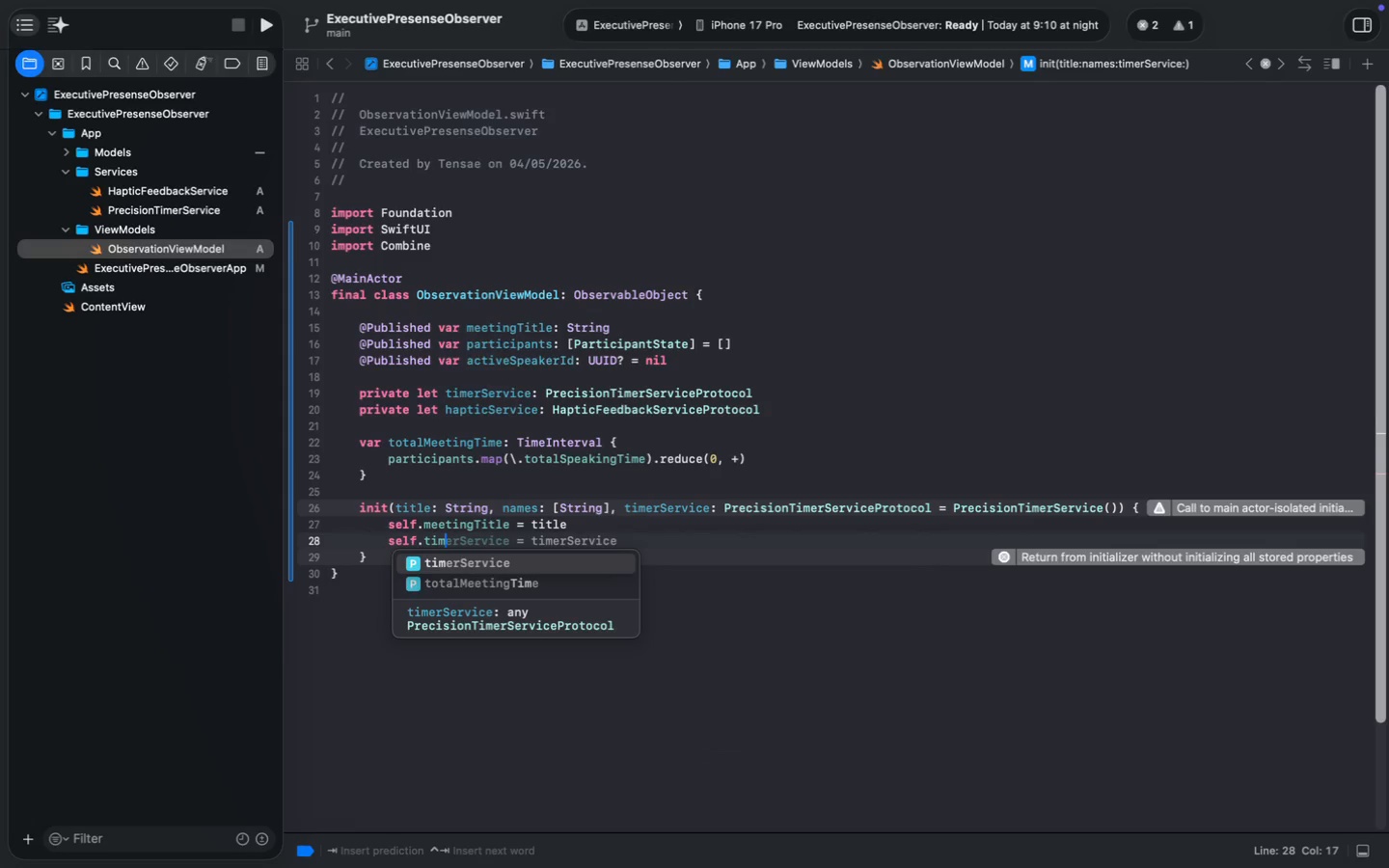 
type(self.tim)
 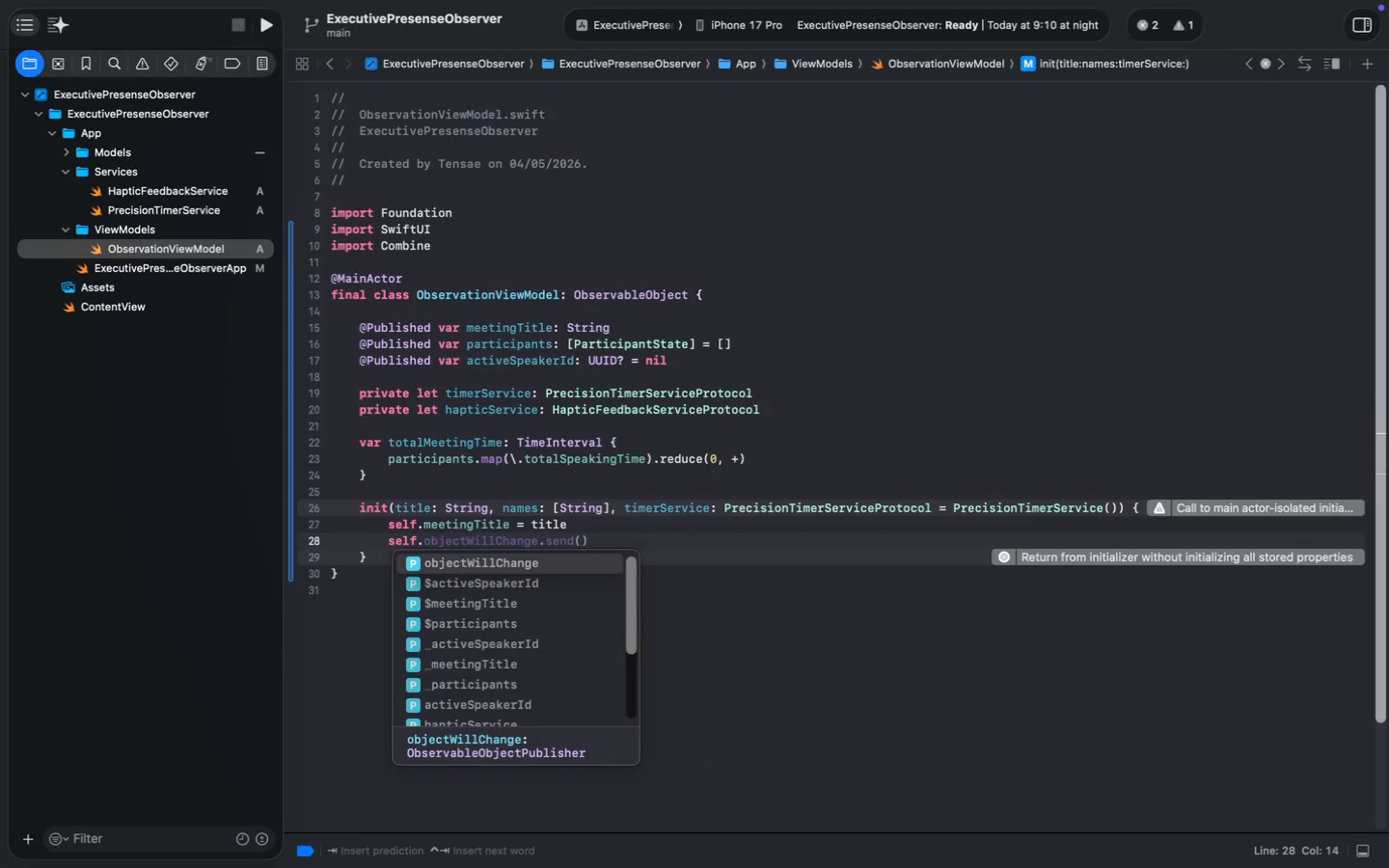 
key(Enter)
 